 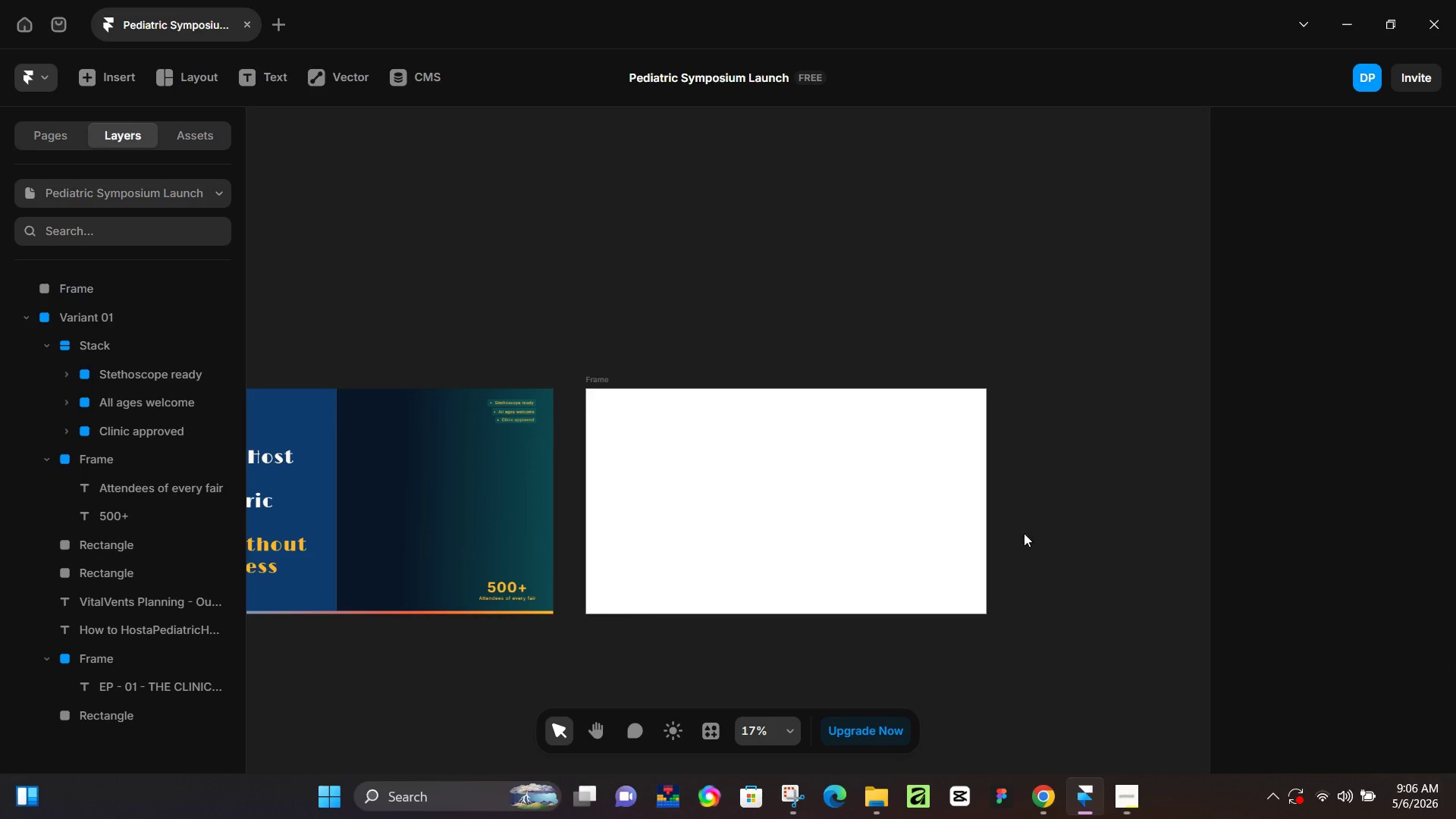 
scroll: coordinate [652, 434], scroll_direction: down, amount: 5.0
 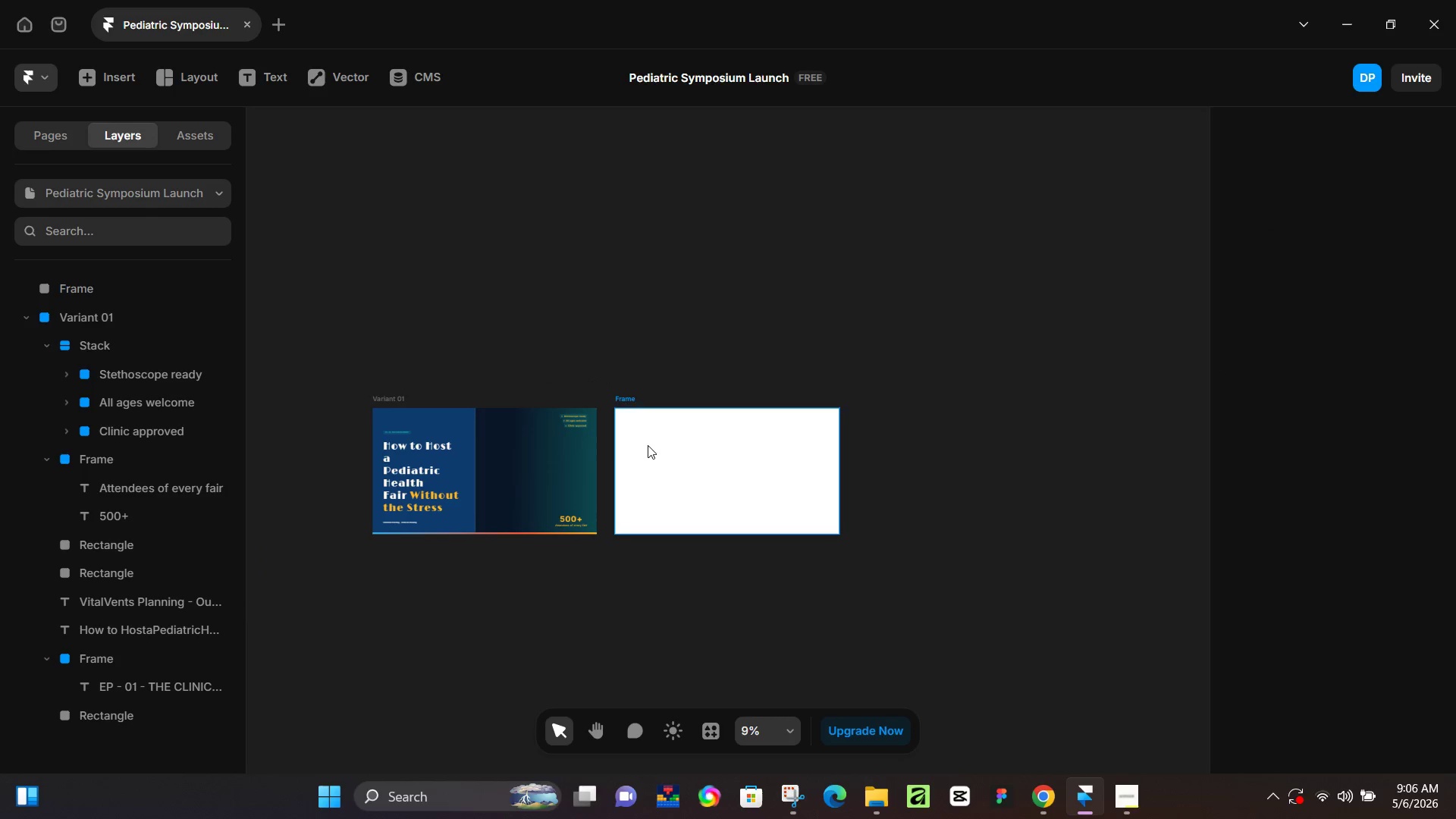 
hold_key(key=ControlLeft, duration=0.64)
scroll: coordinate [433, 469], scroll_direction: up, amount: 6.0
 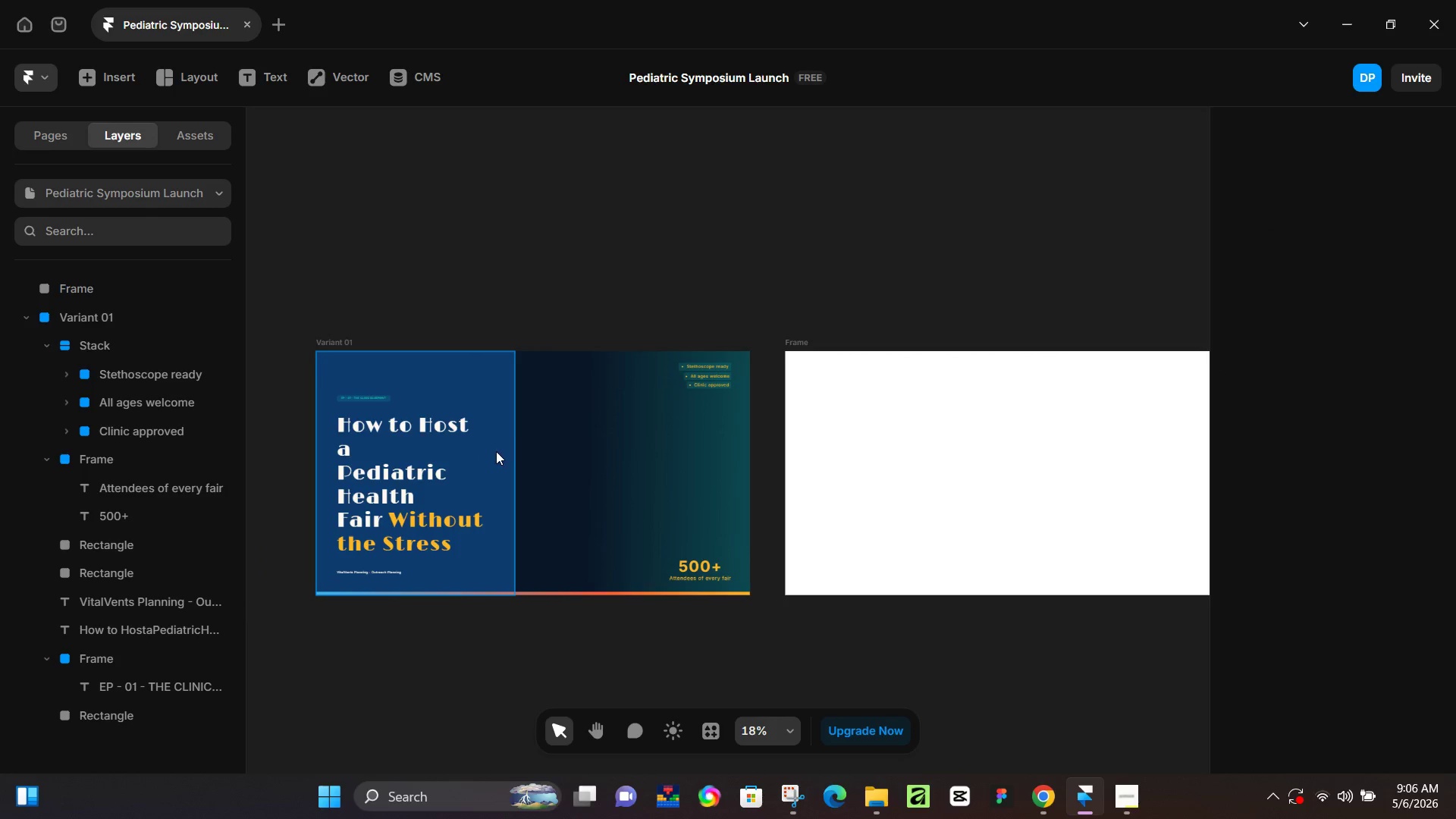 
left_click([507, 449])
 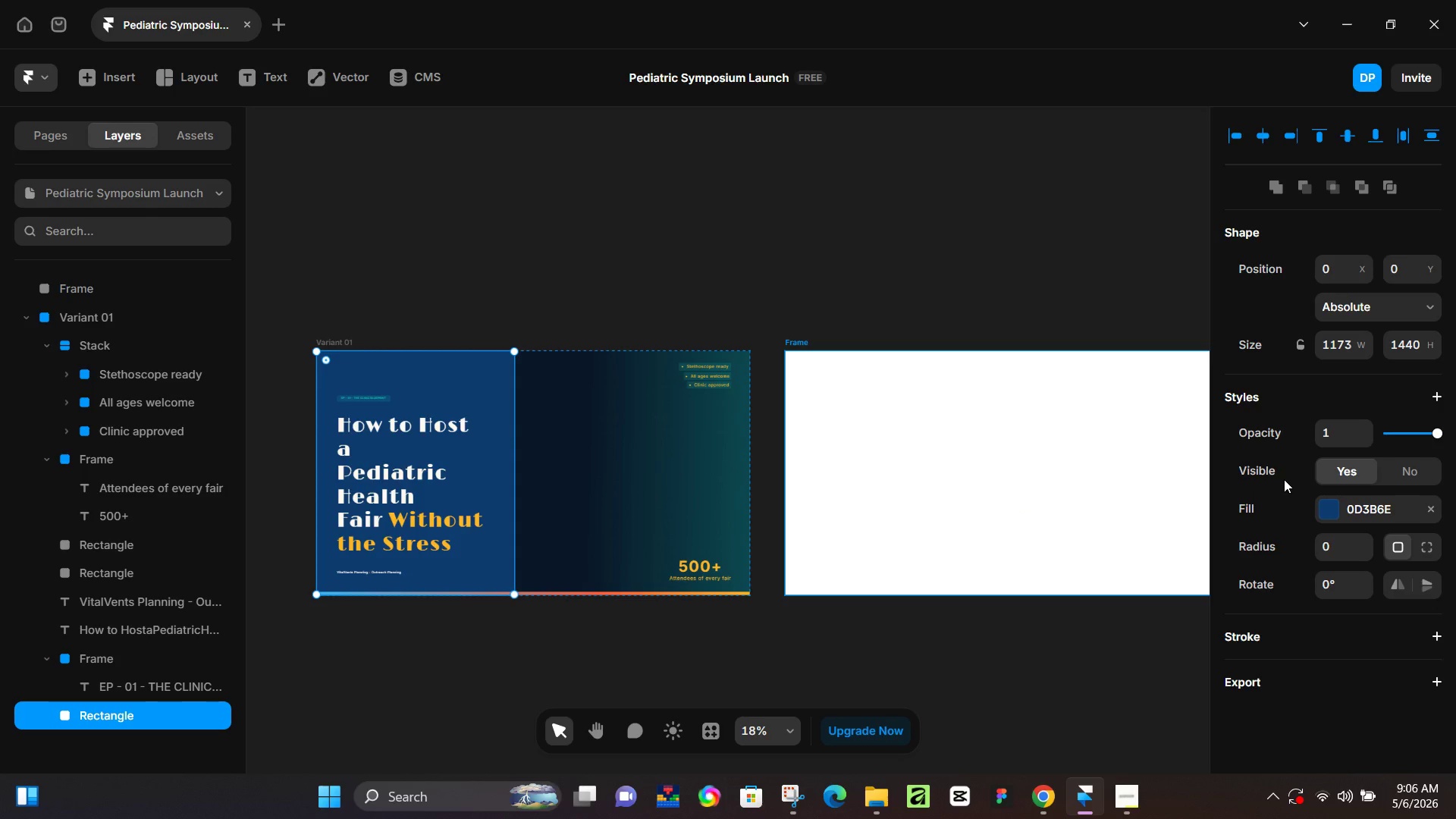 
left_click([910, 260])
 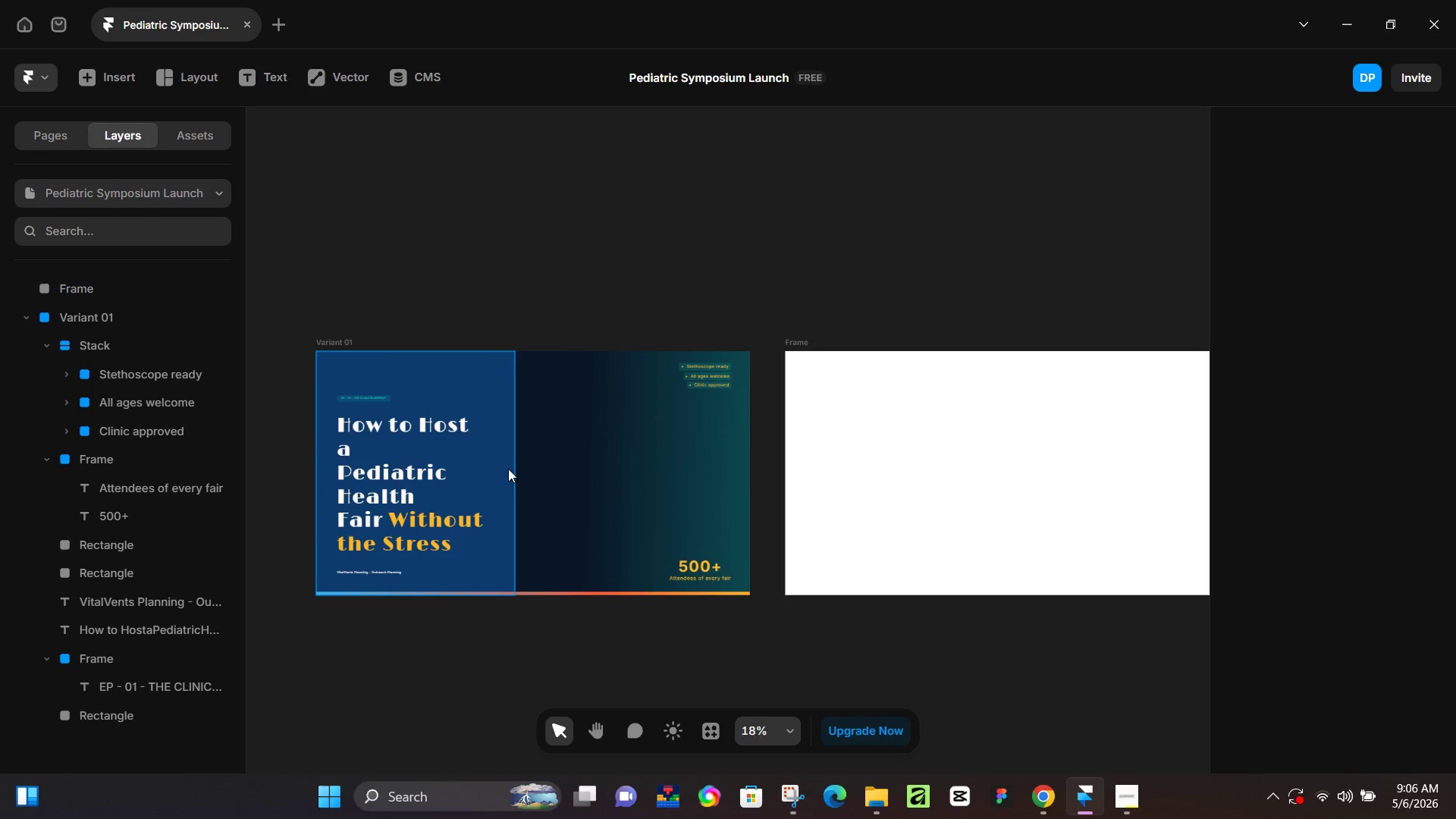 
left_click([508, 469])
 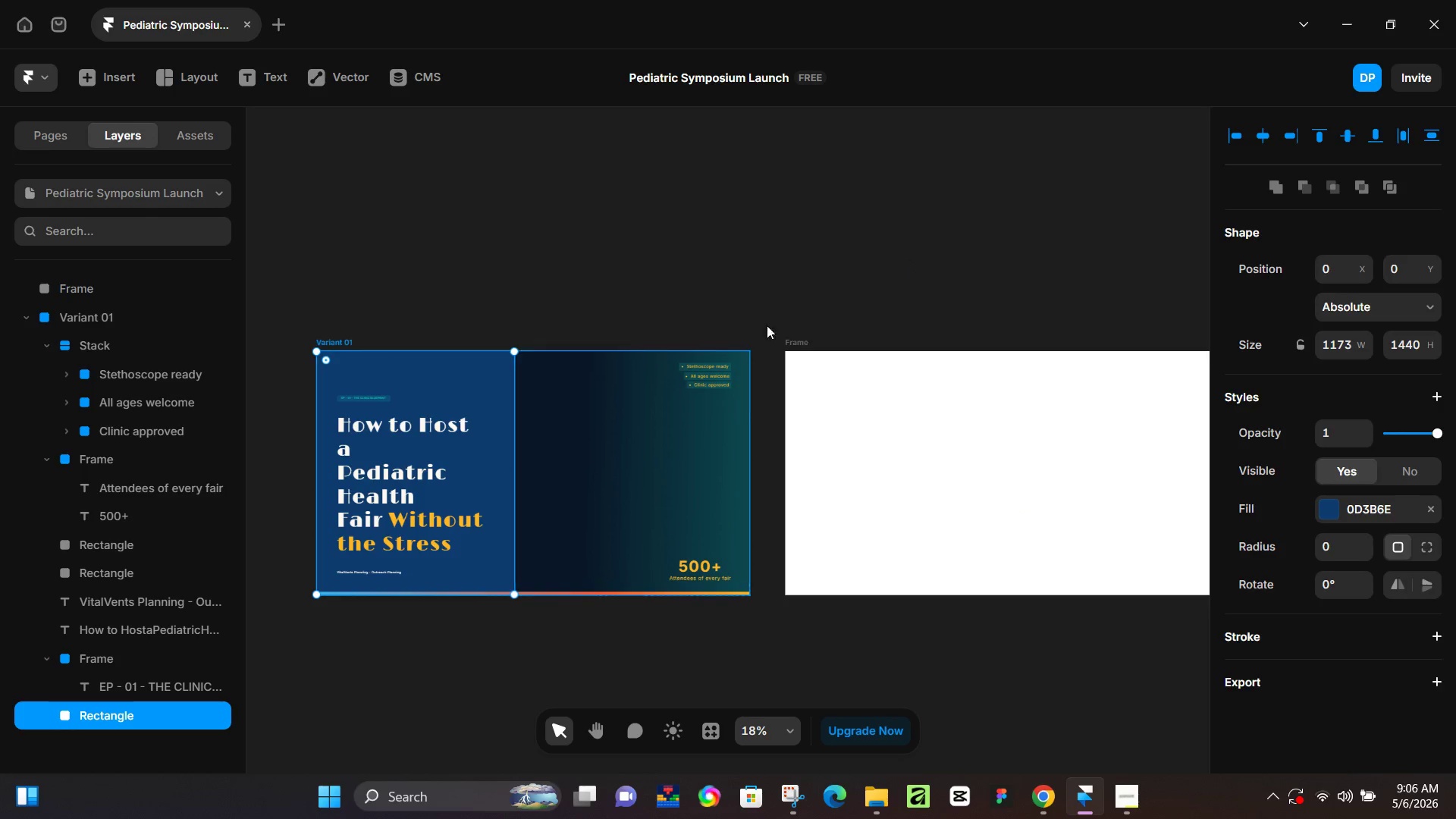 
left_click([777, 318])
 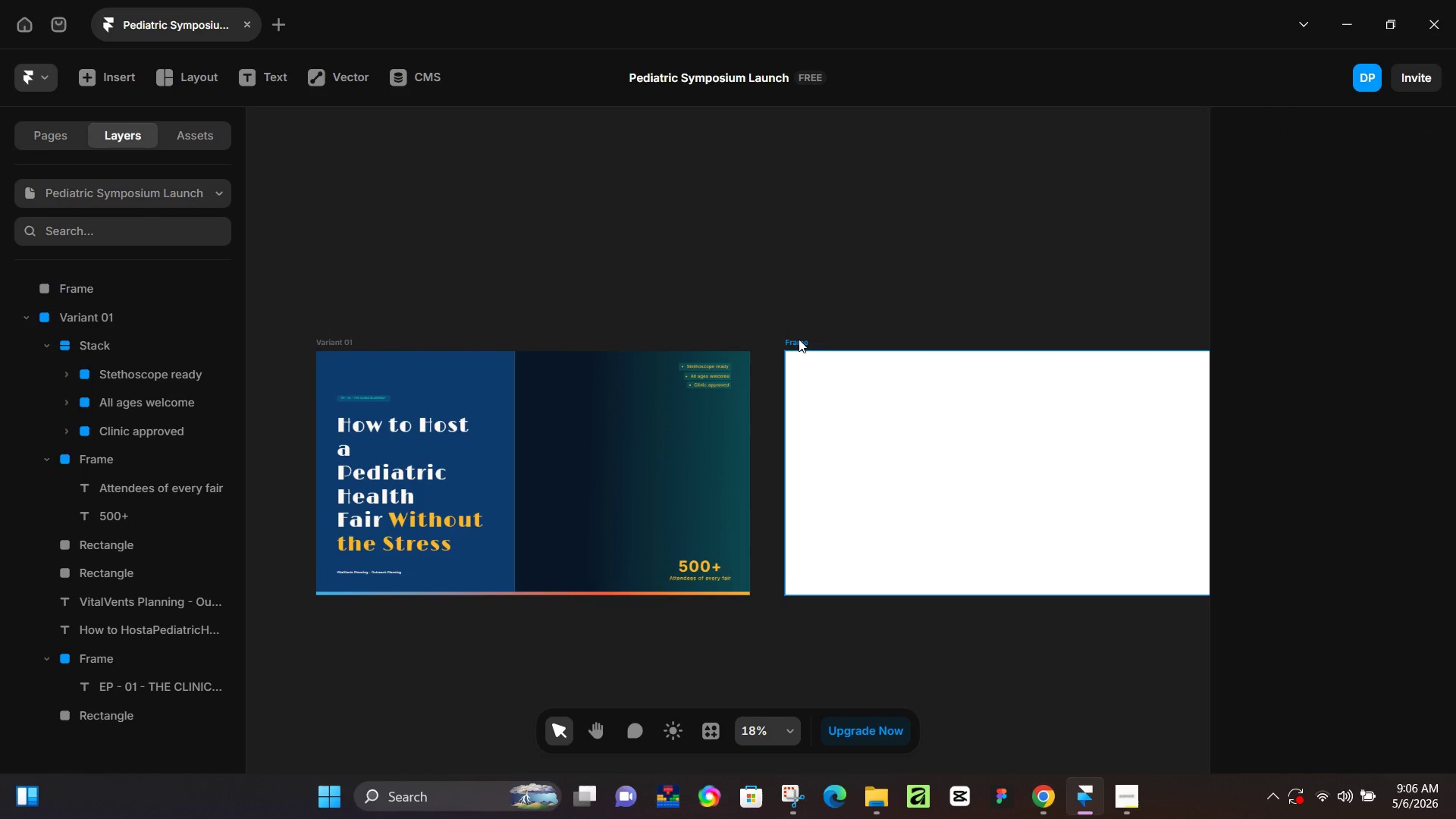 
left_click([799, 339])
 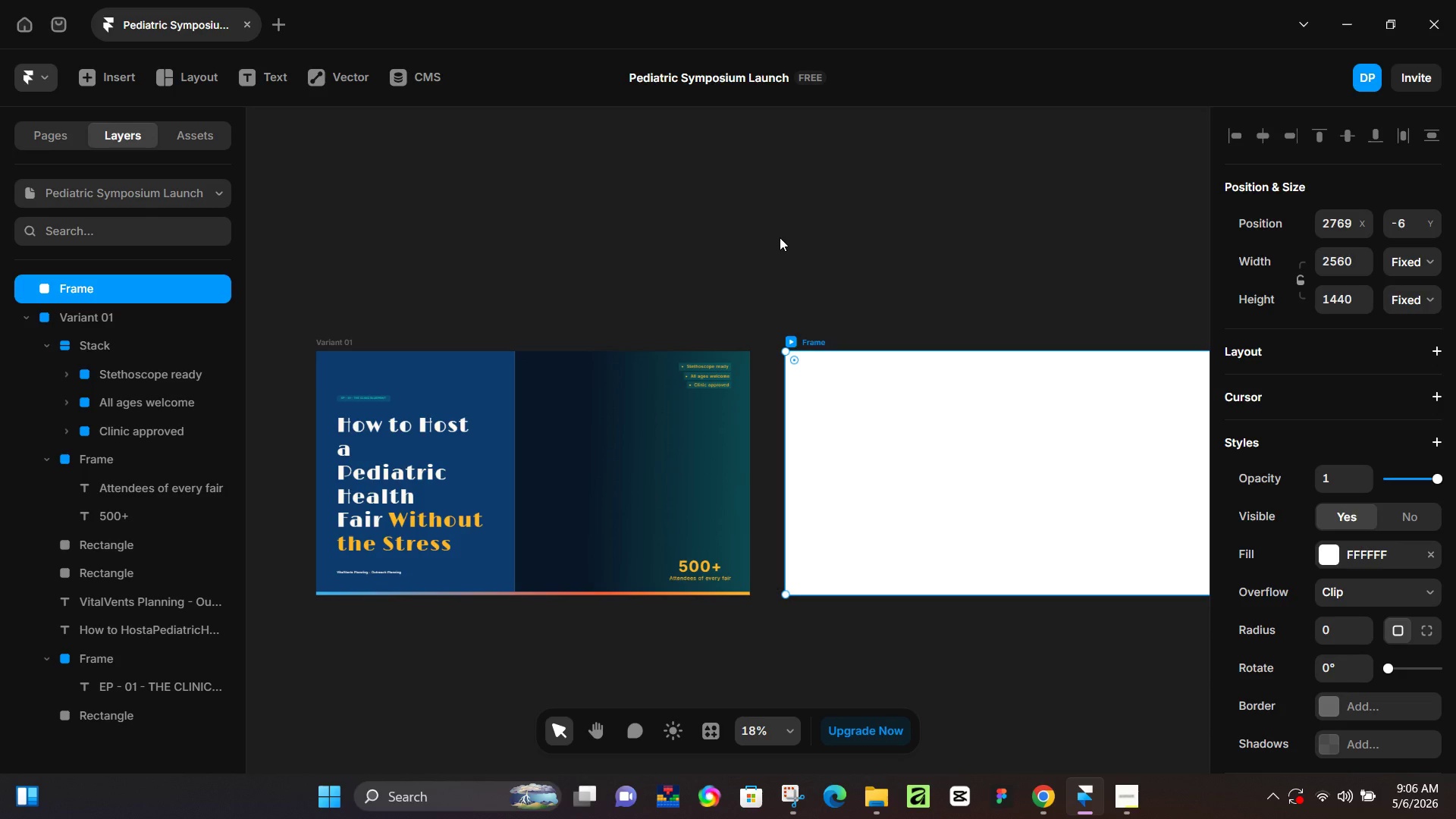 
wait(19.91)
 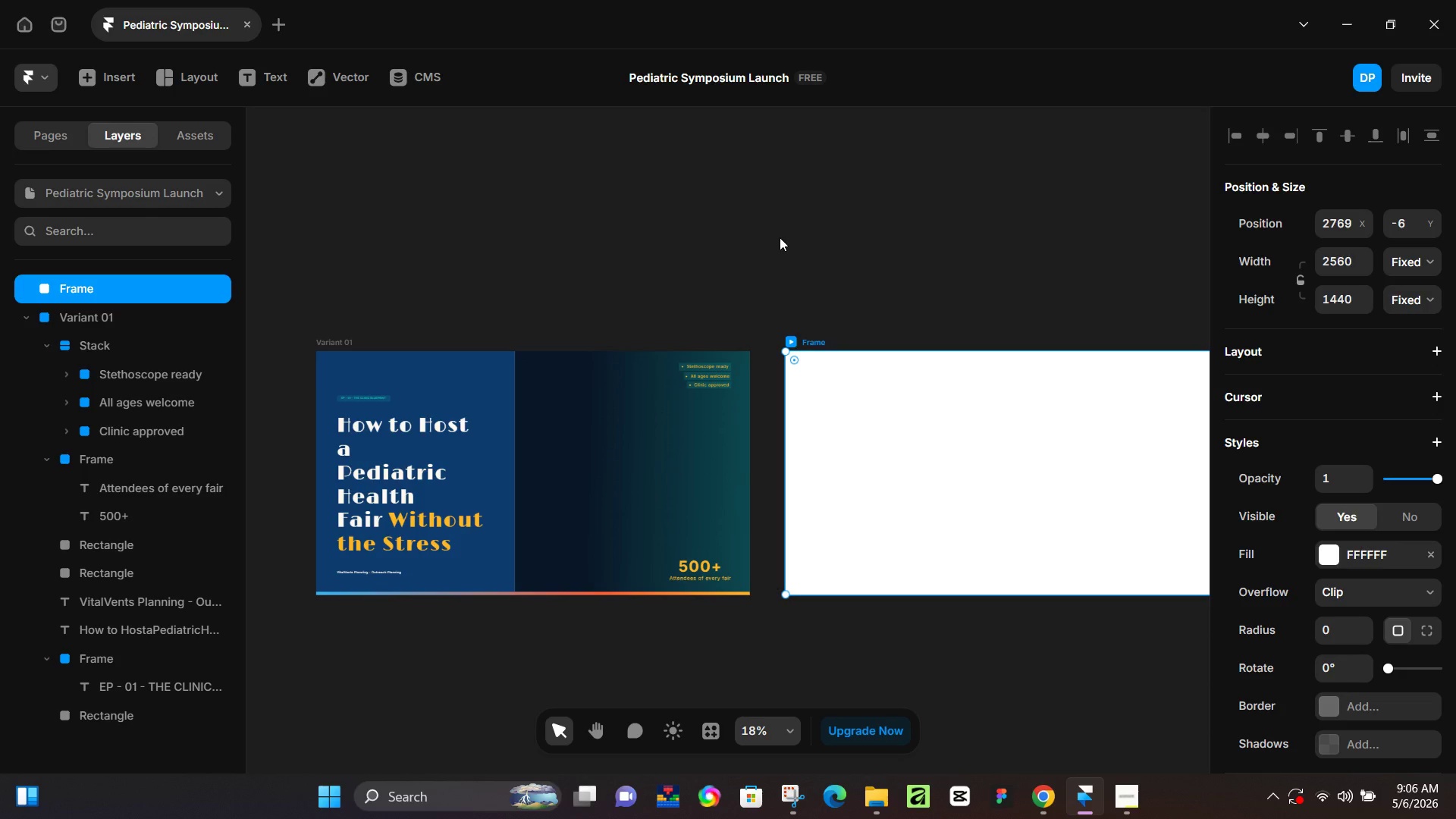 
hold_key(key=Space, duration=0.5)
 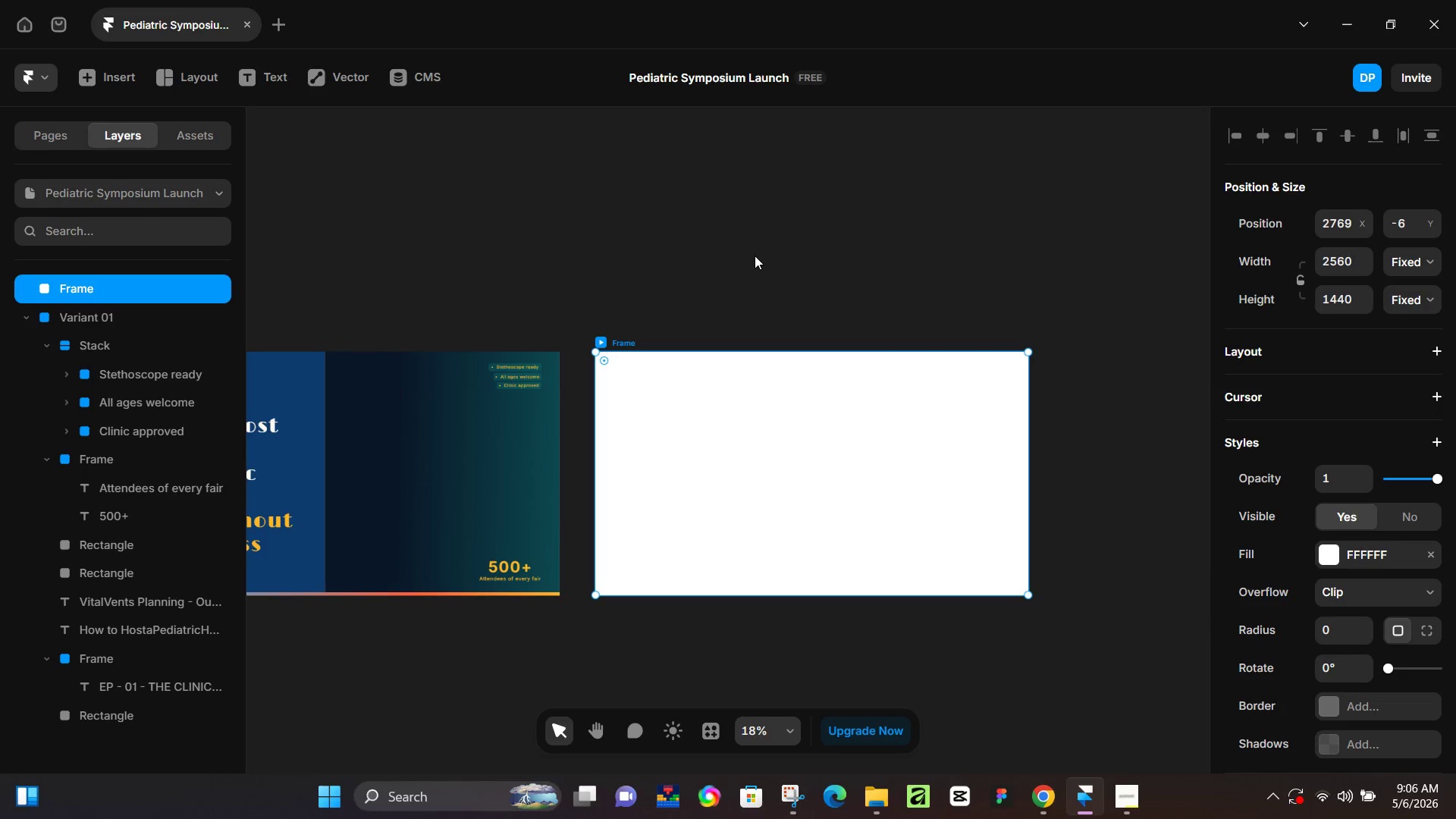 
left_click_drag(start_coordinate=[945, 254], to_coordinate=[755, 256])
 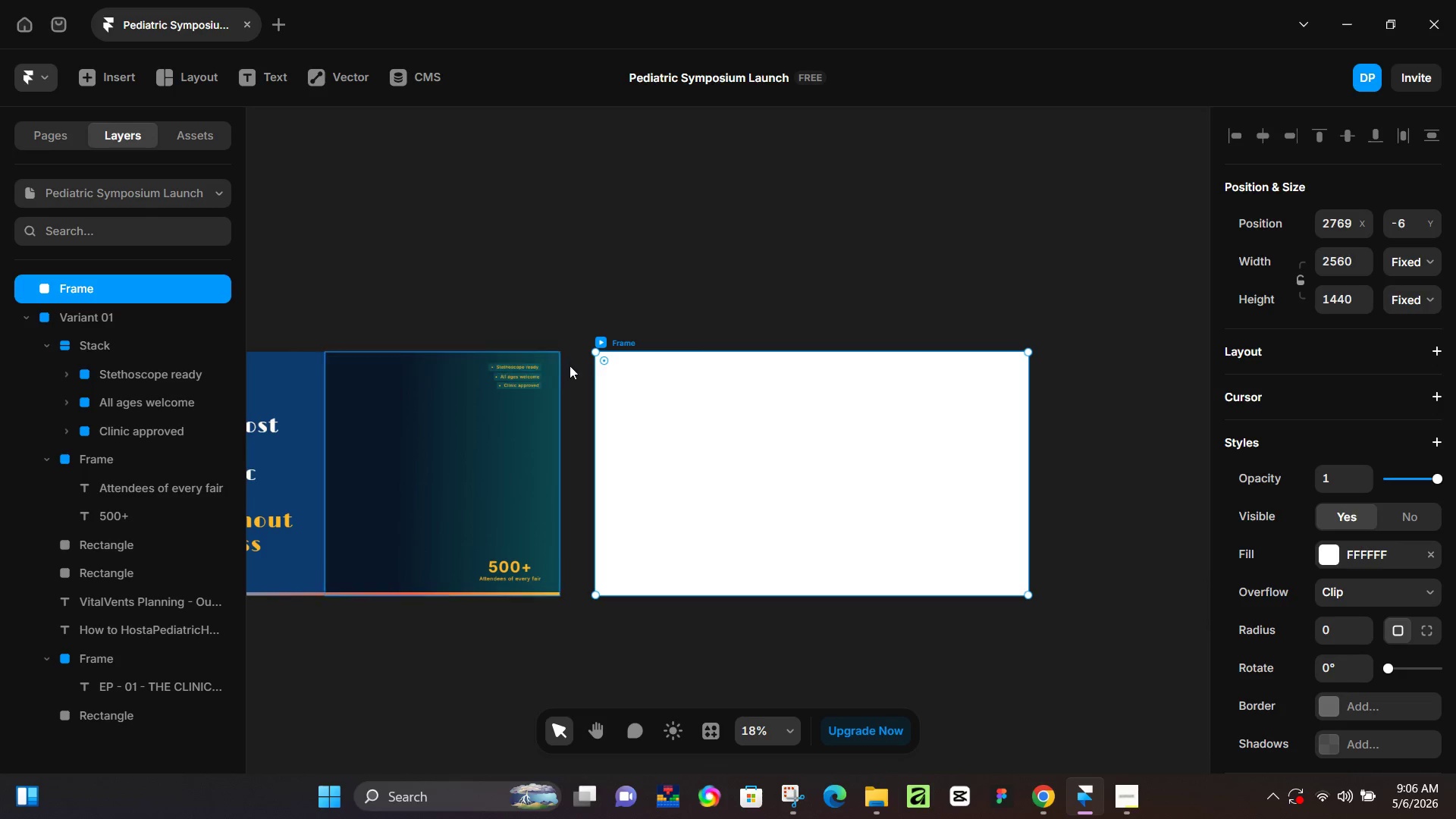 
key(R)
 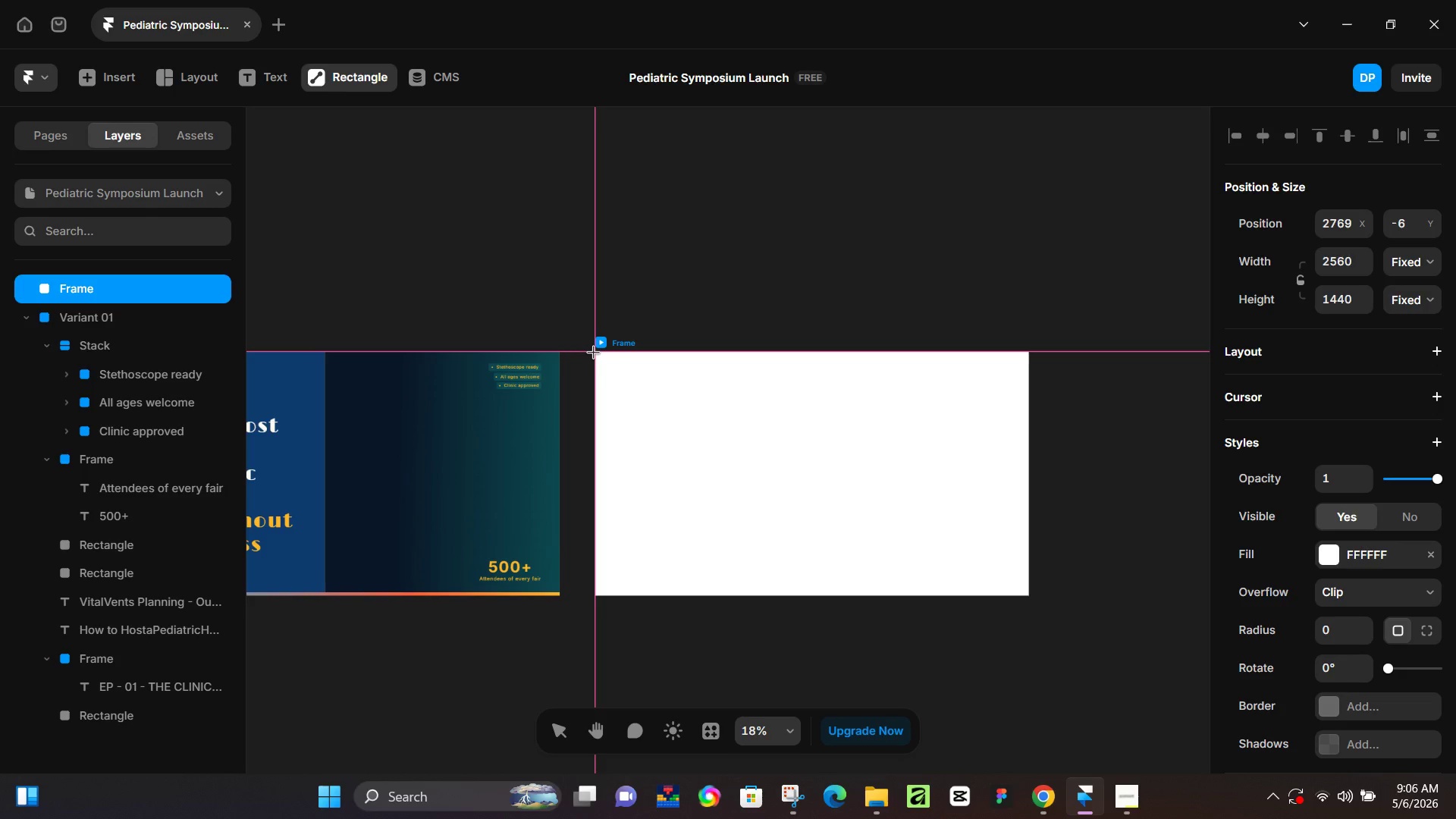 
left_click_drag(start_coordinate=[593, 352], to_coordinate=[837, 596])
 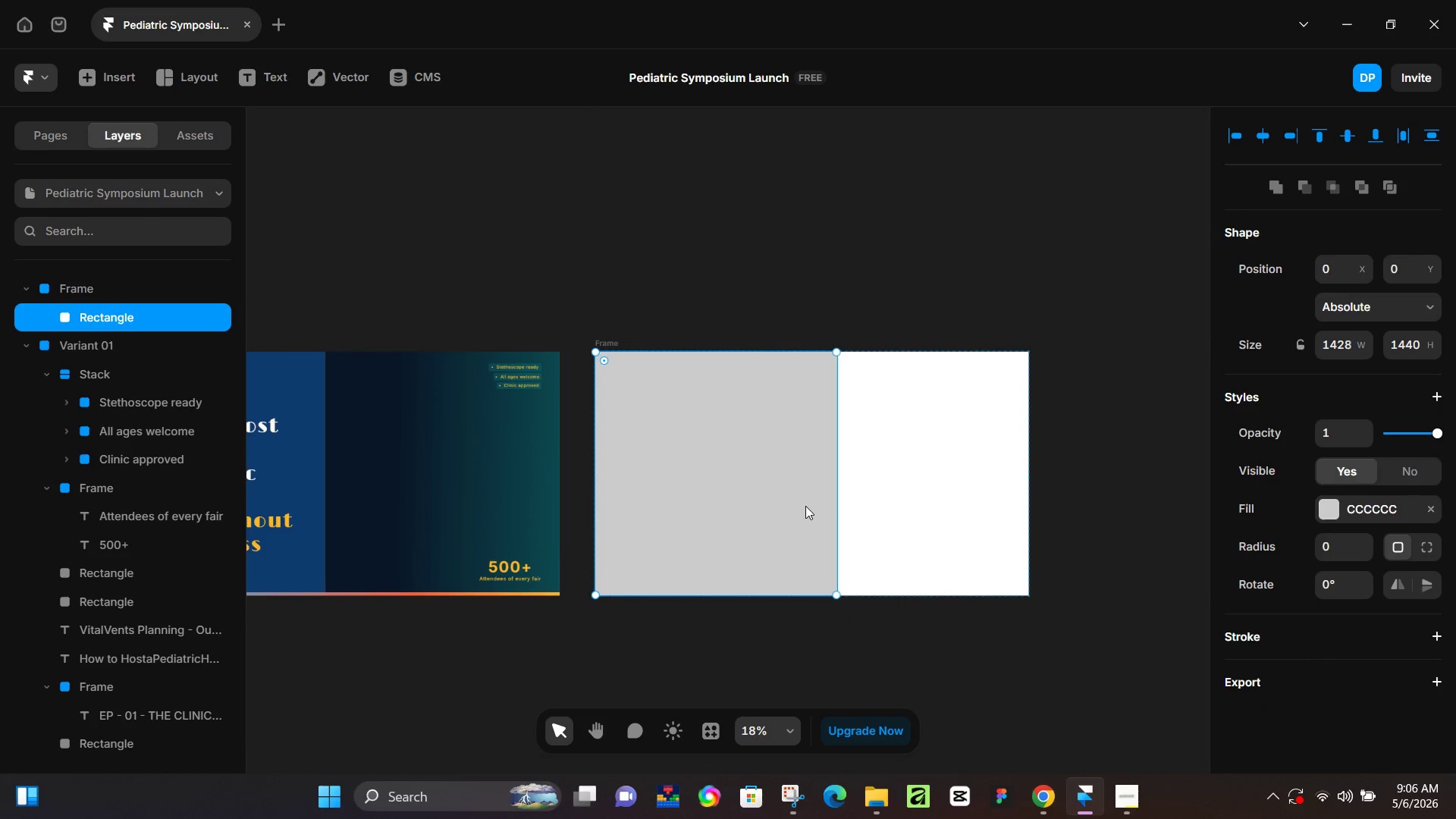 
double_click([805, 506])
 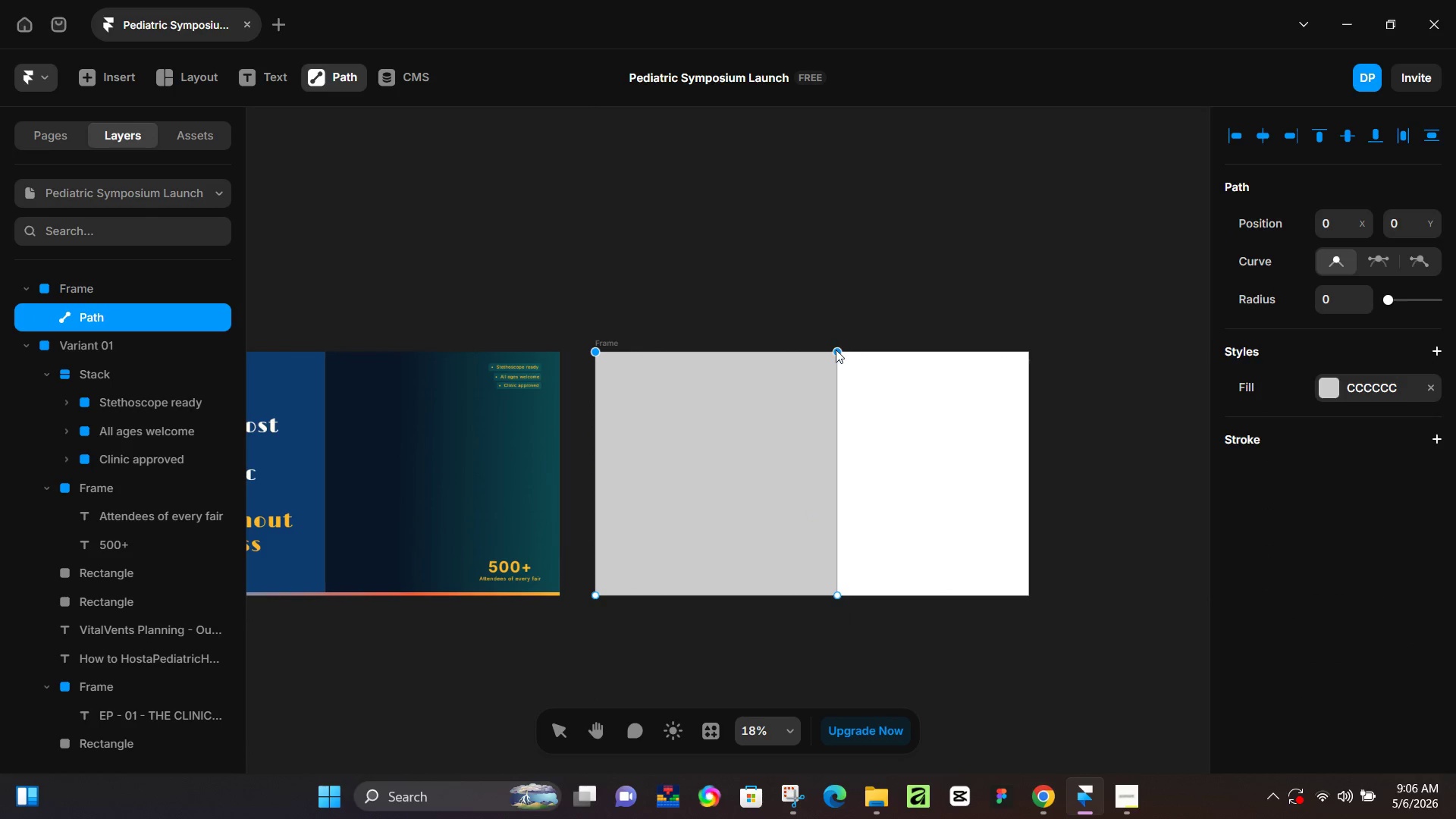 
left_click_drag(start_coordinate=[834, 350], to_coordinate=[881, 349])
 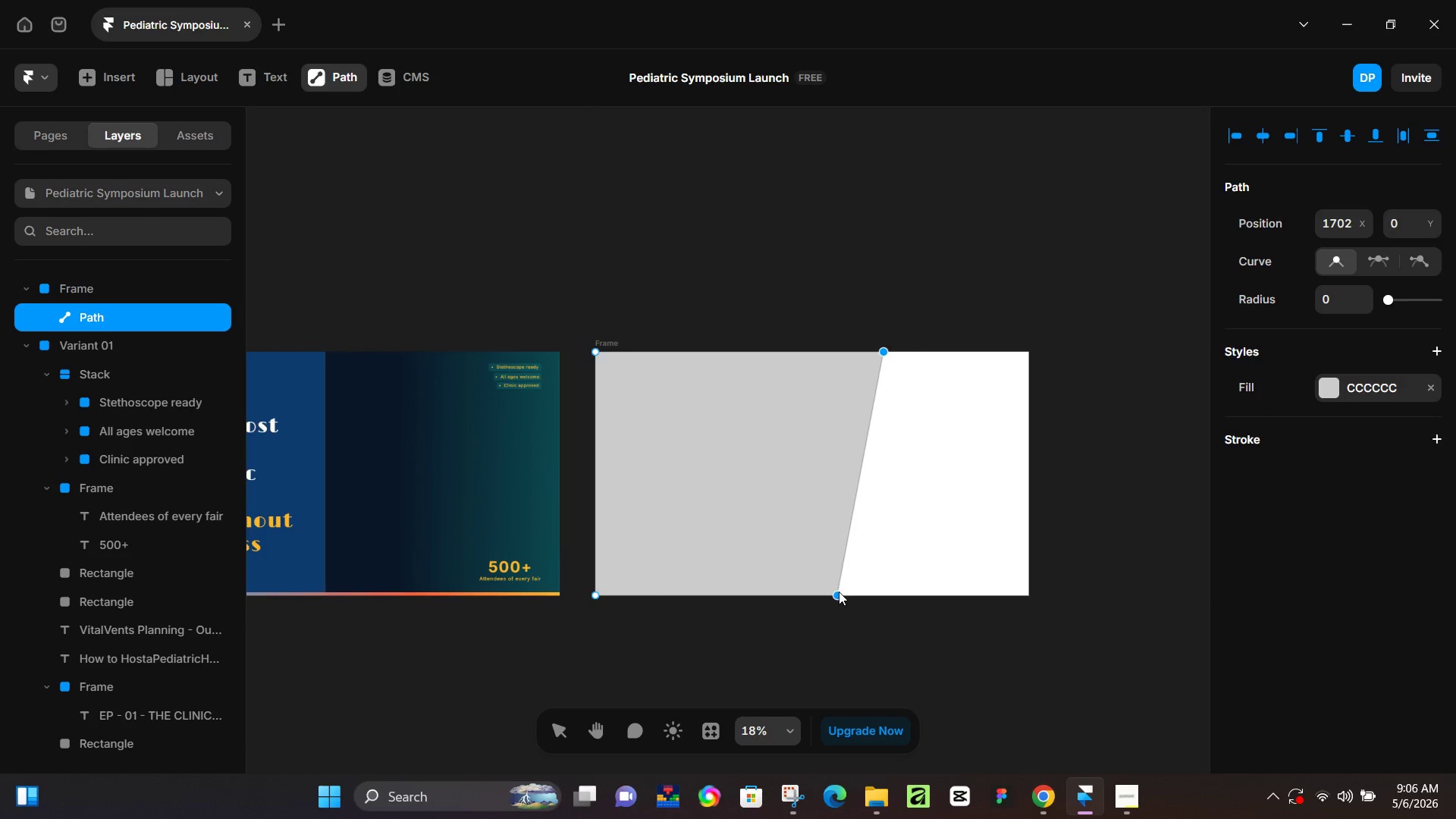 
left_click_drag(start_coordinate=[838, 595], to_coordinate=[808, 596])
 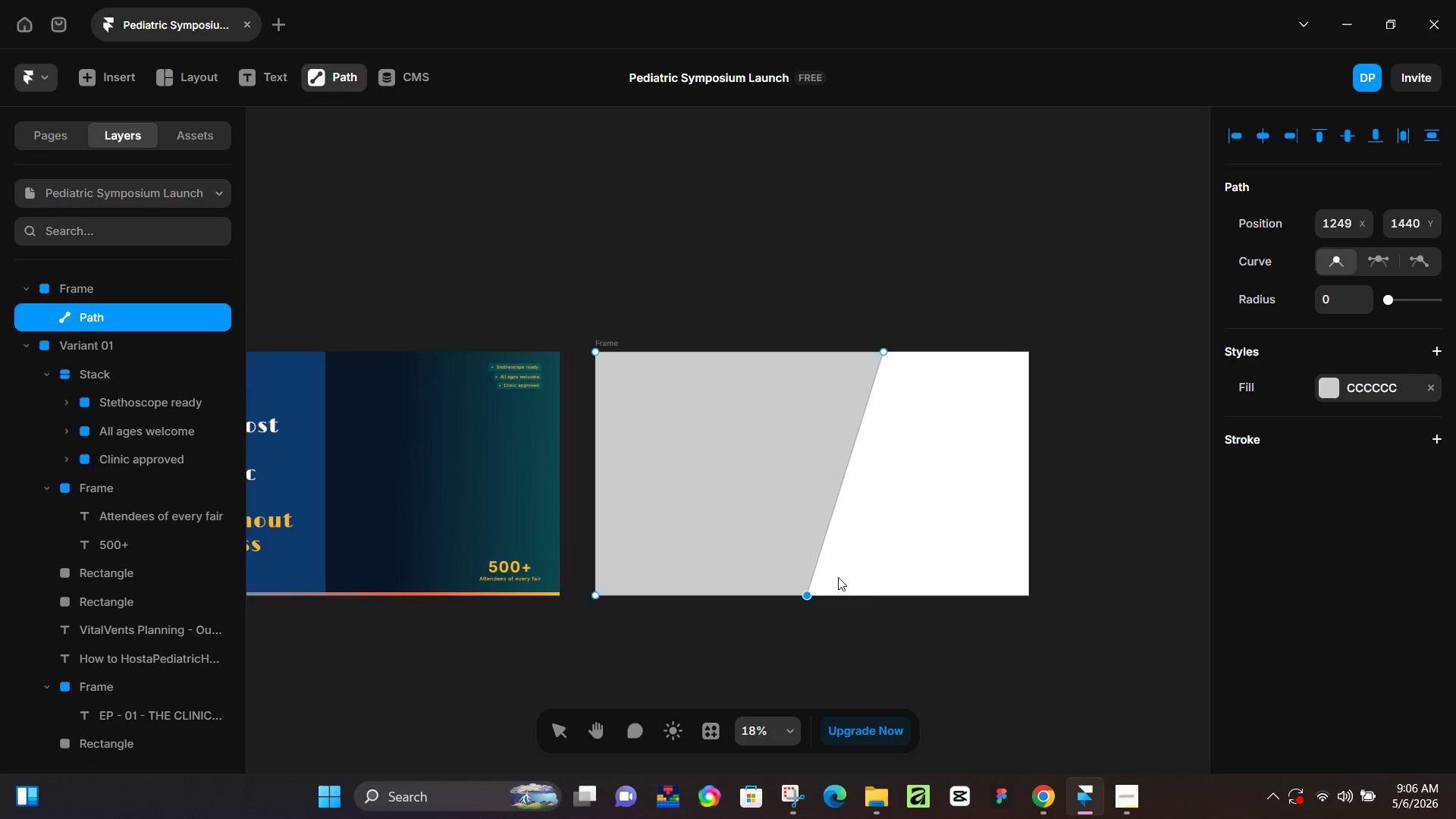 
wait(7.94)
 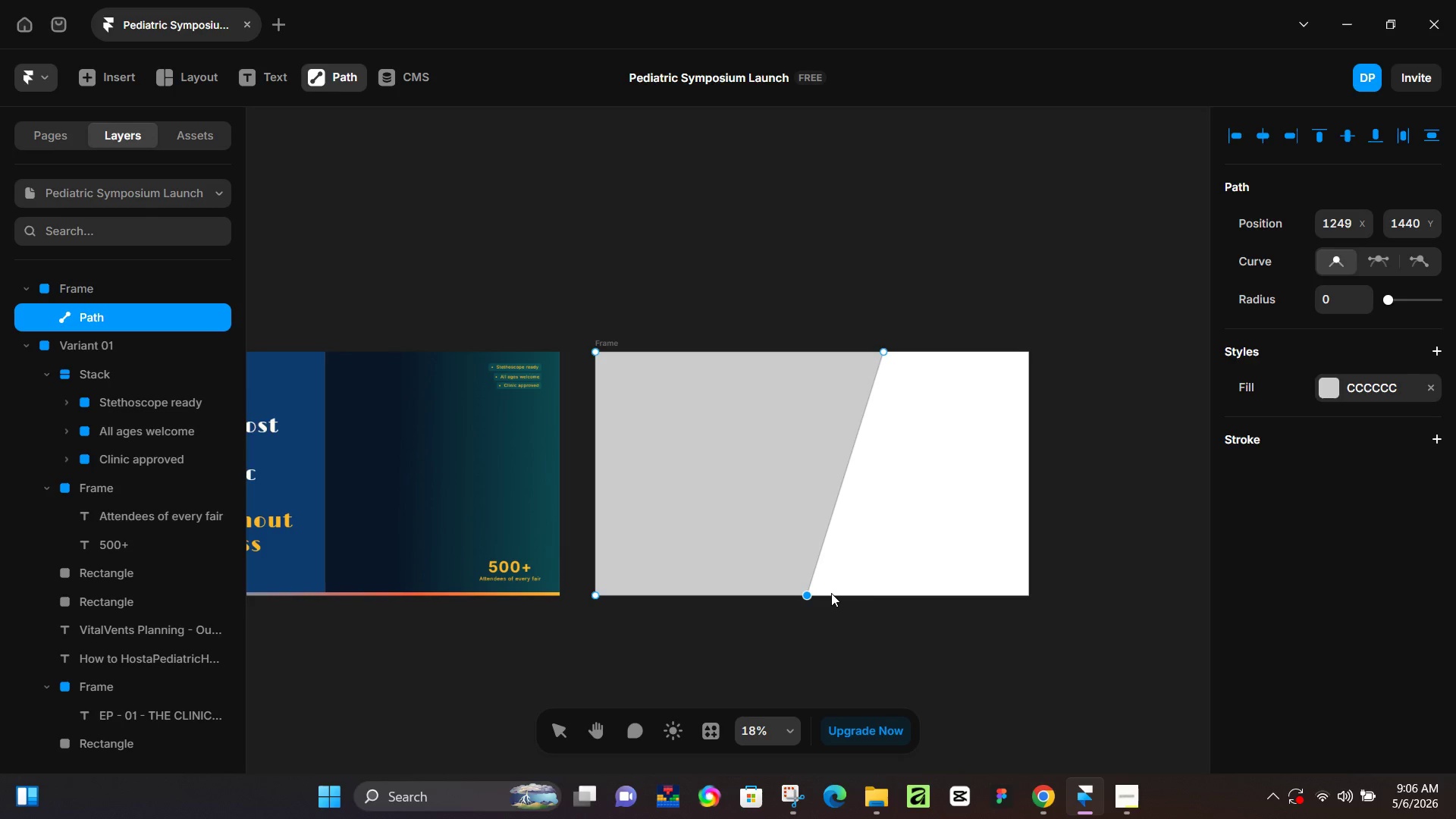 
left_click([782, 466])
 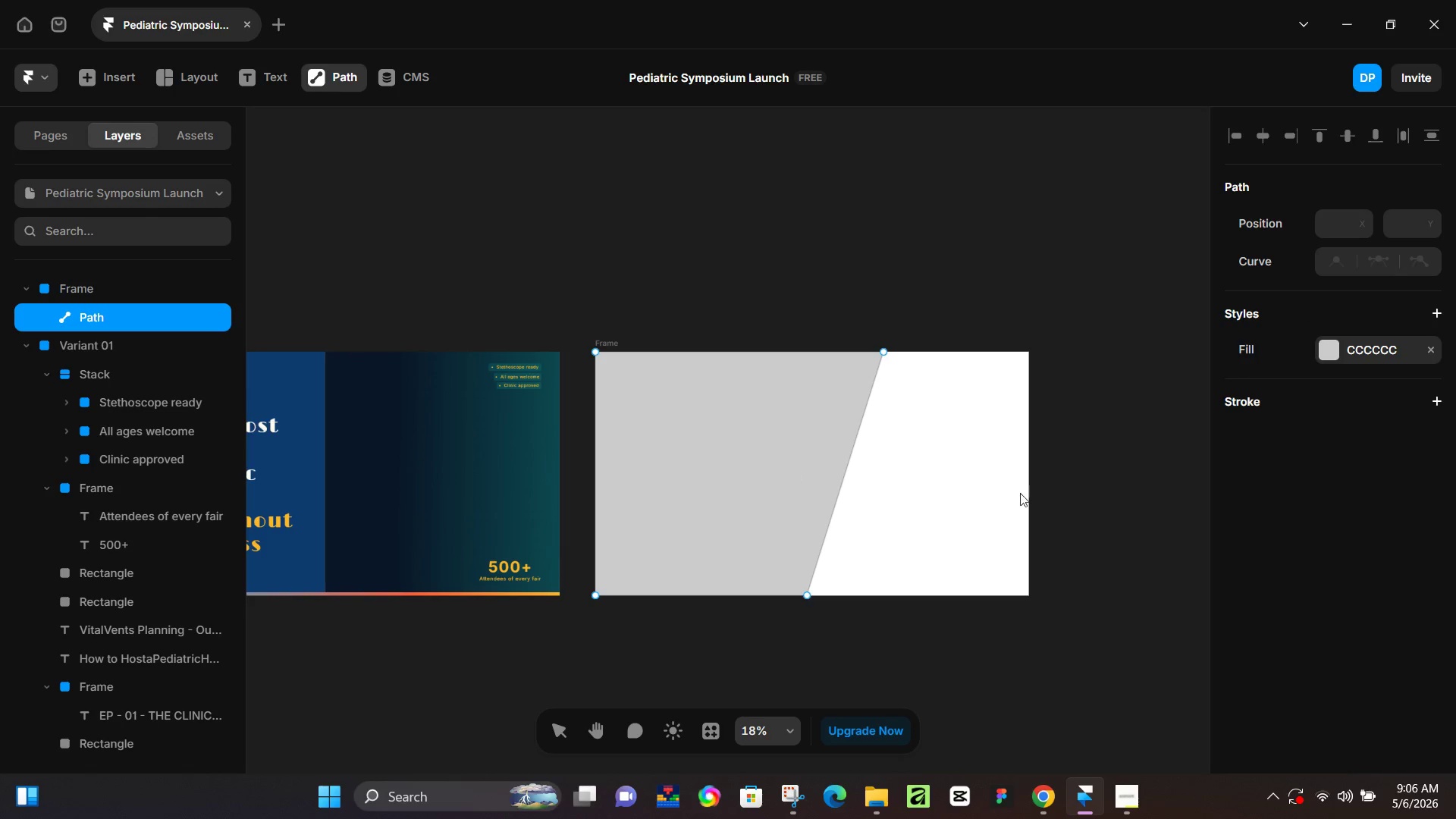 
left_click([1036, 497])
 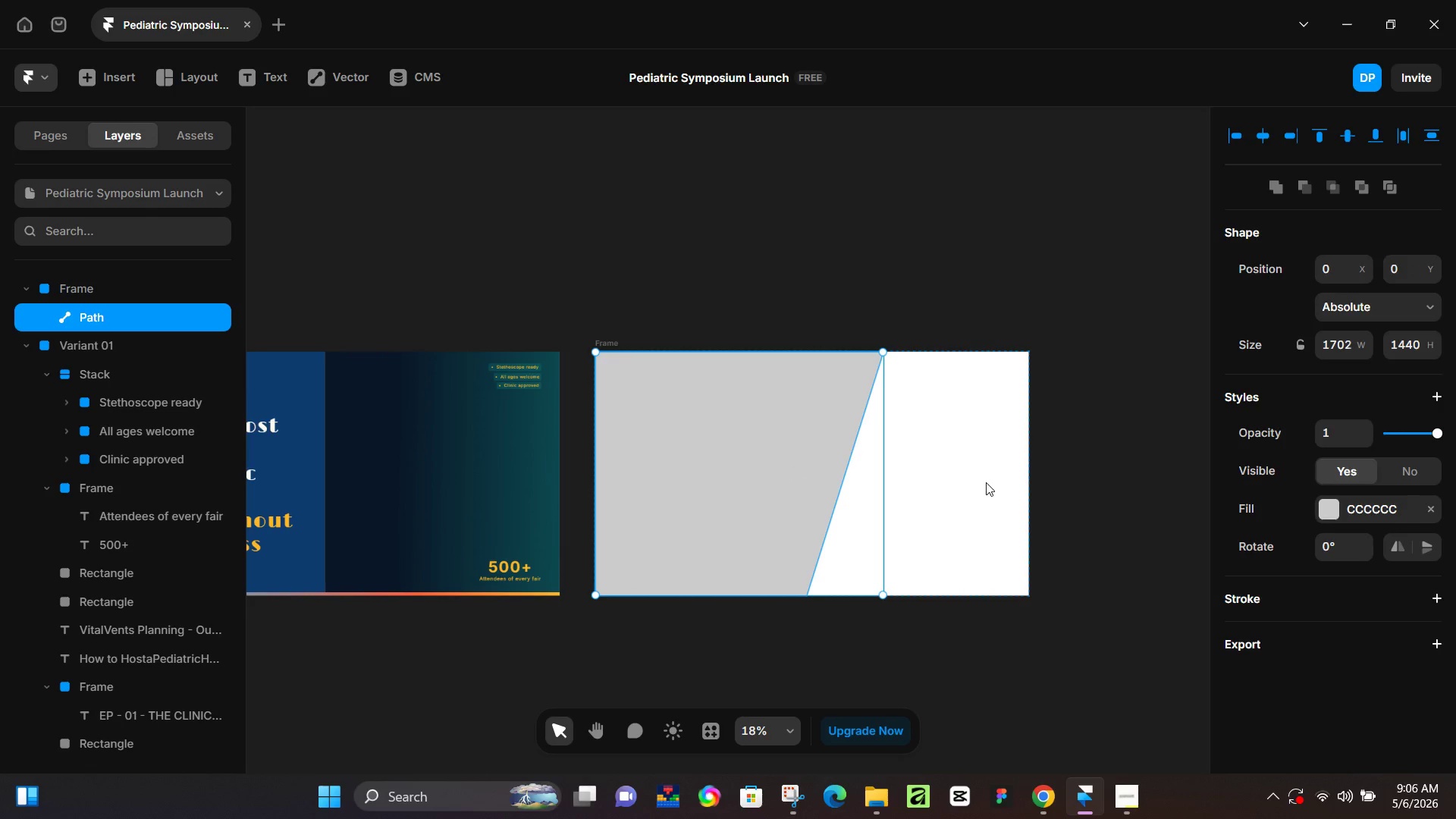 
left_click([986, 482])
 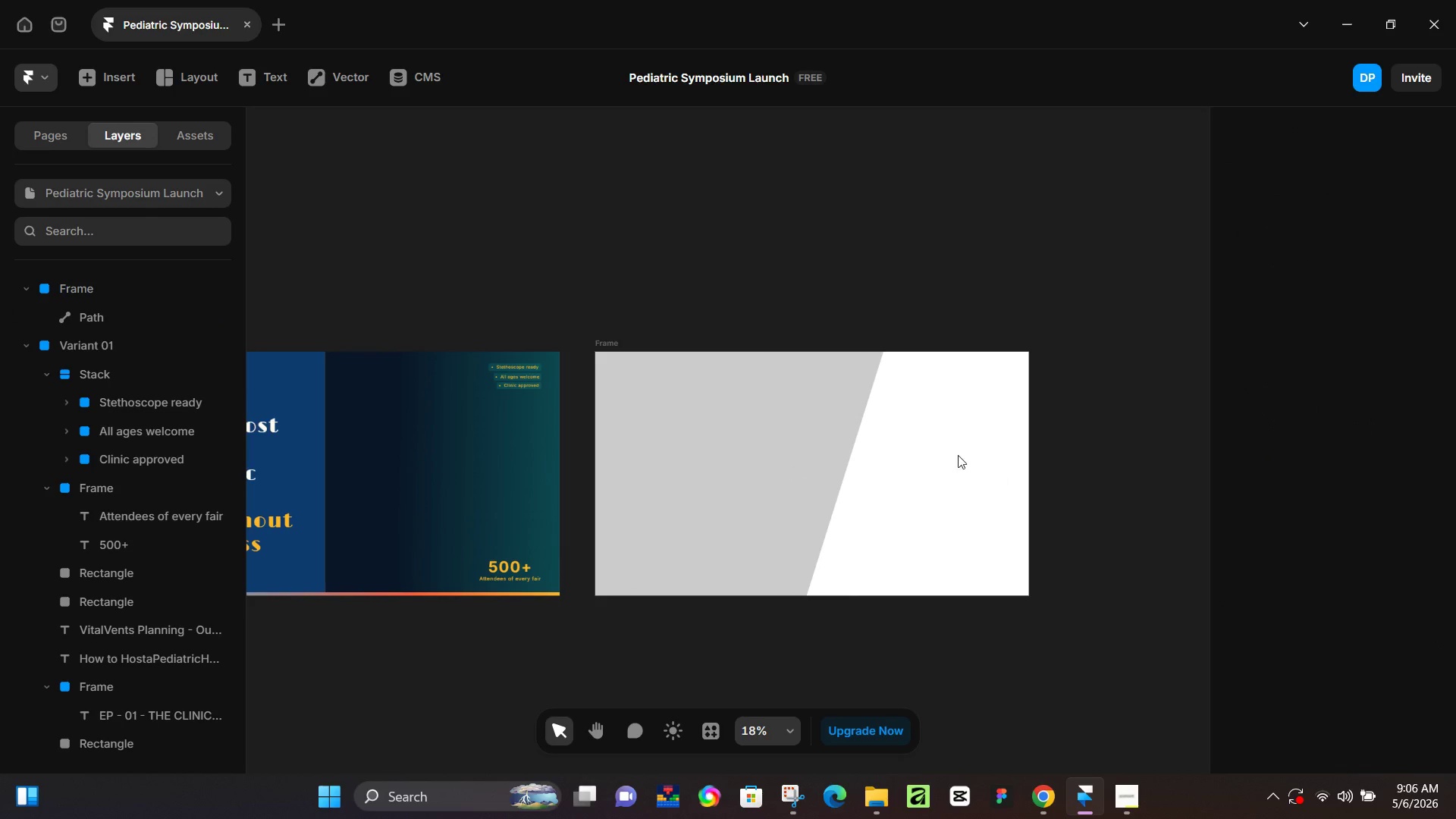 
key(R)
 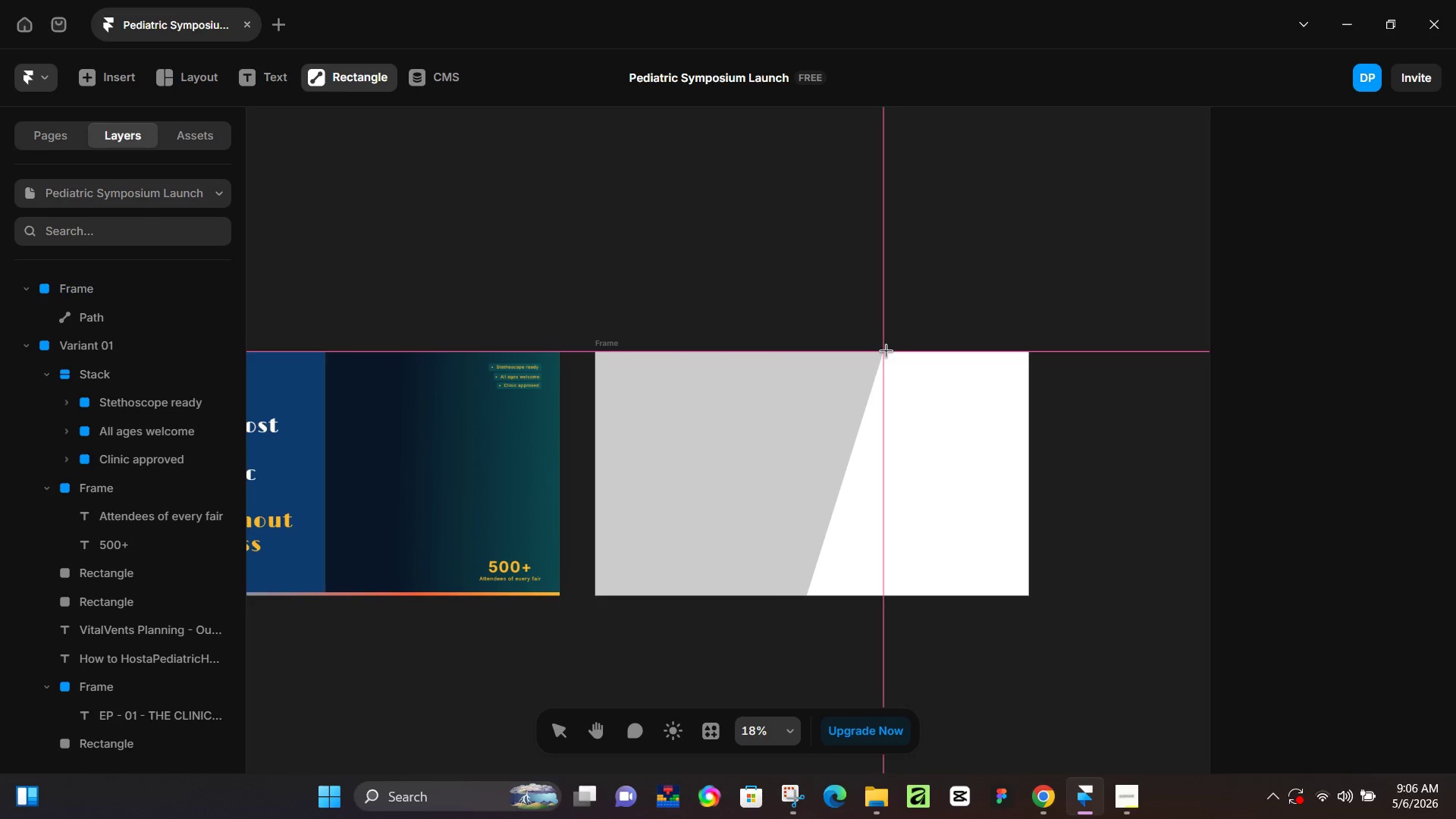 
left_click_drag(start_coordinate=[884, 350], to_coordinate=[1030, 597])
 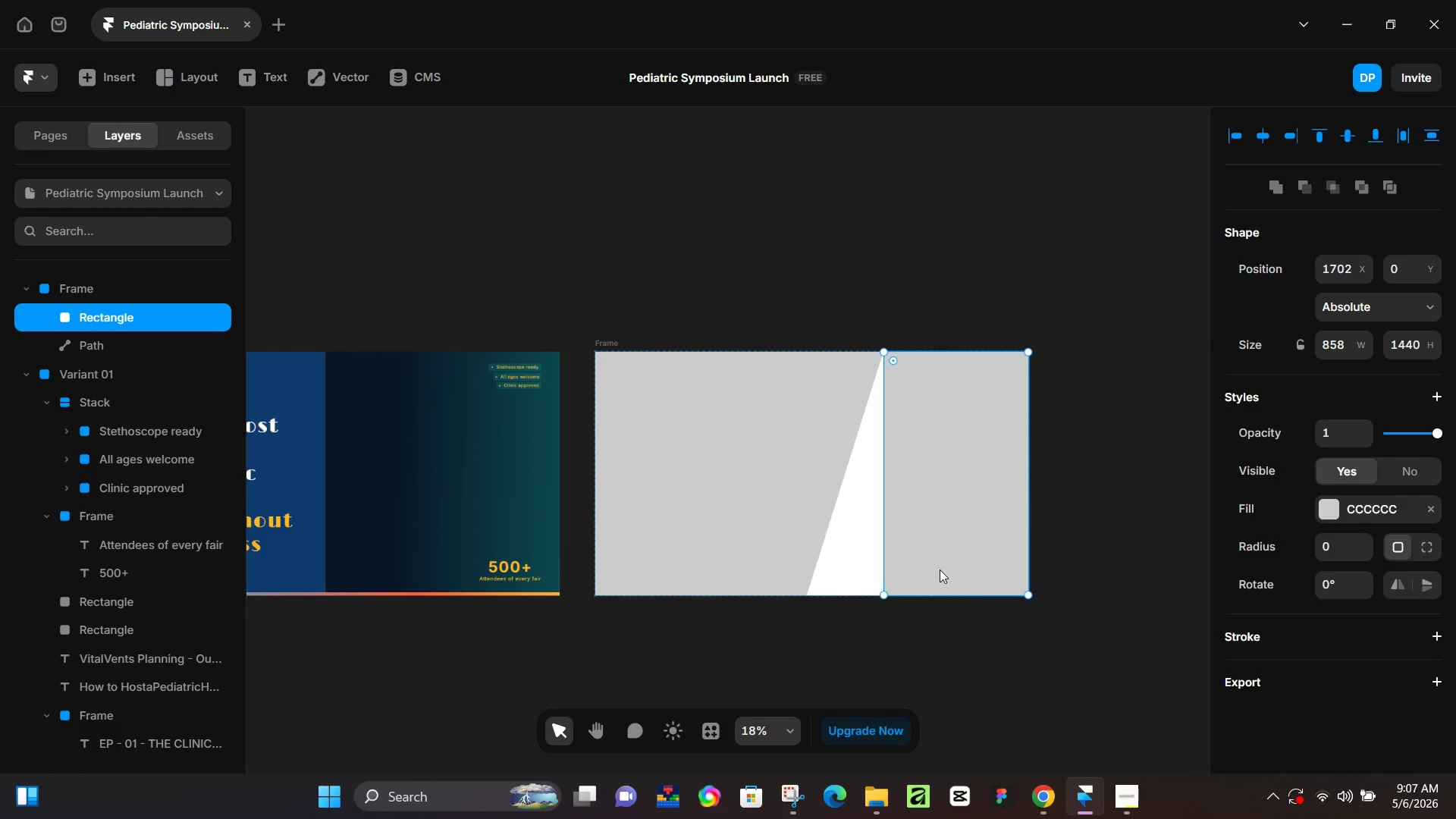 
double_click([940, 570])
 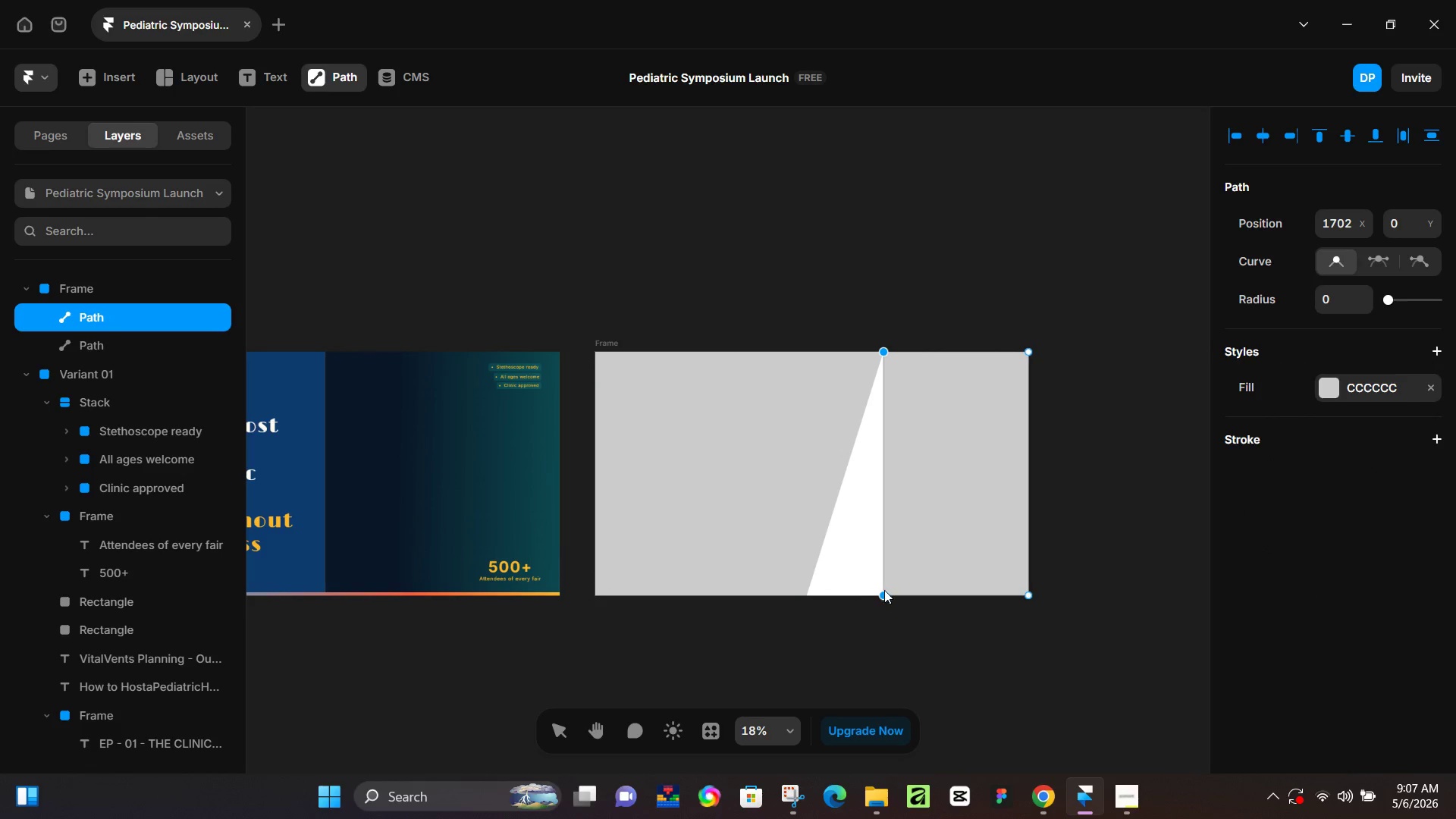 
left_click_drag(start_coordinate=[885, 594], to_coordinate=[807, 592])
 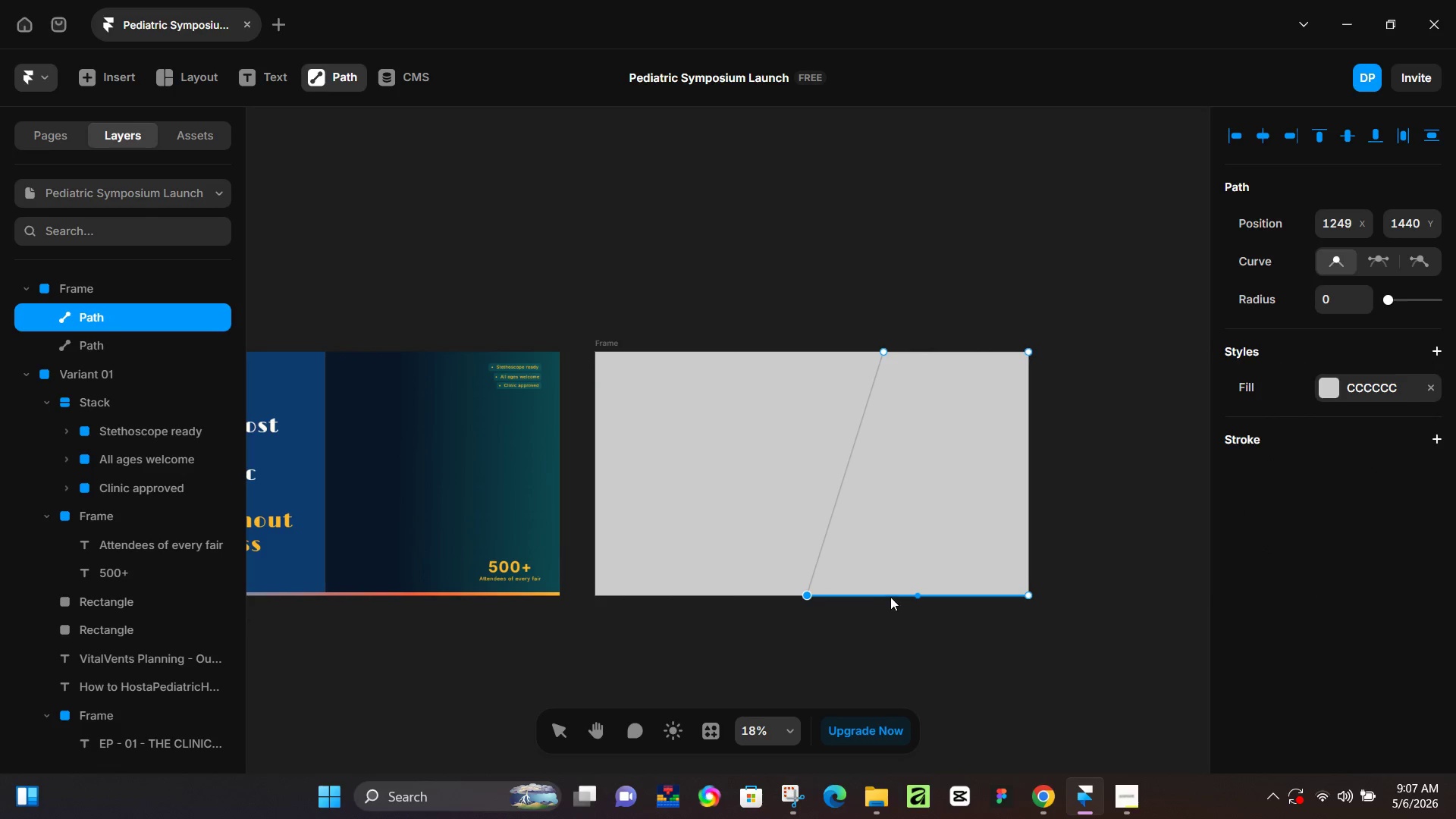 
left_click([893, 614])
 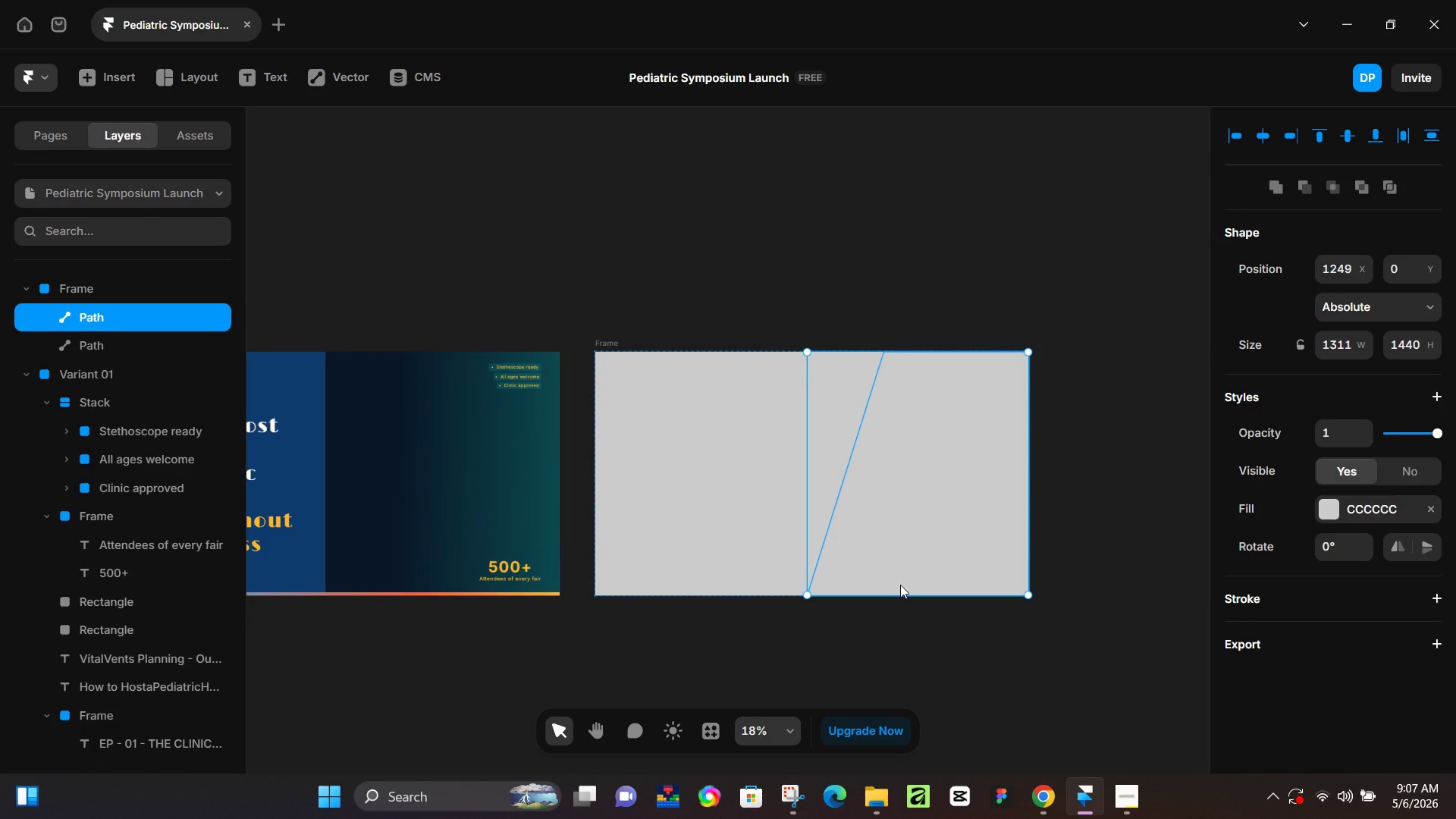 
left_click([893, 626])
 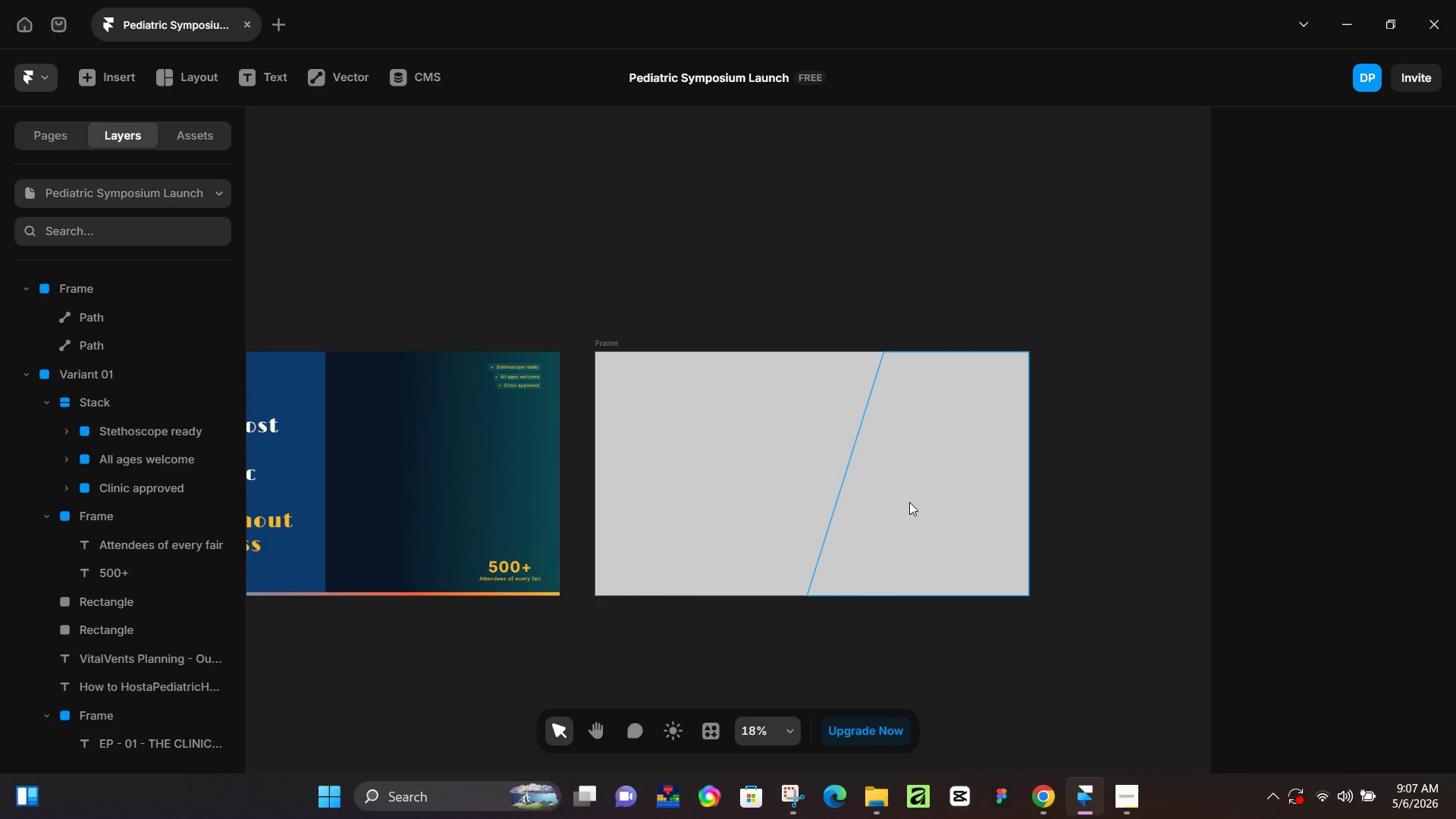 
left_click([909, 502])
 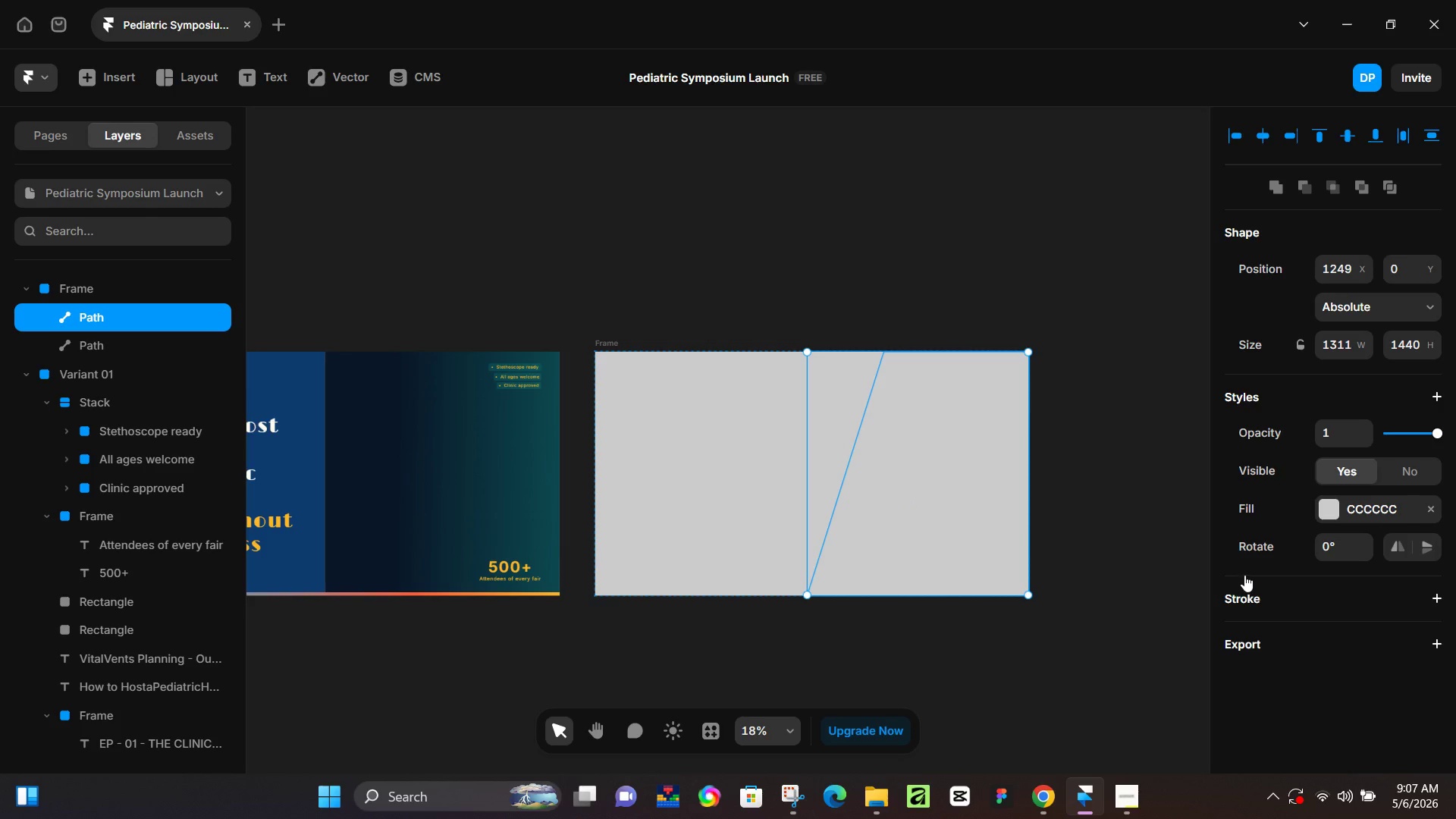 
left_click([1353, 512])
 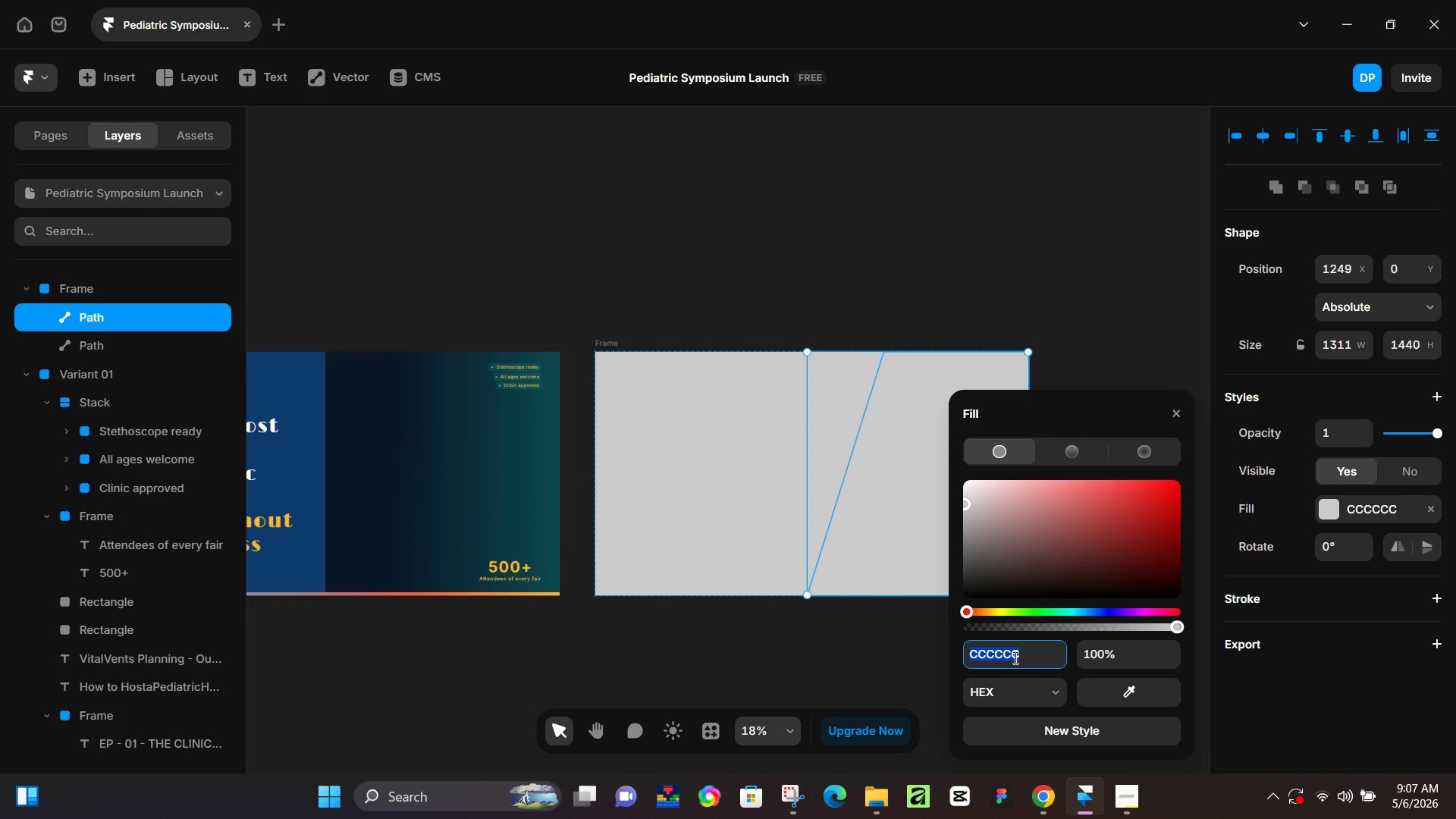 
wait(6.8)
 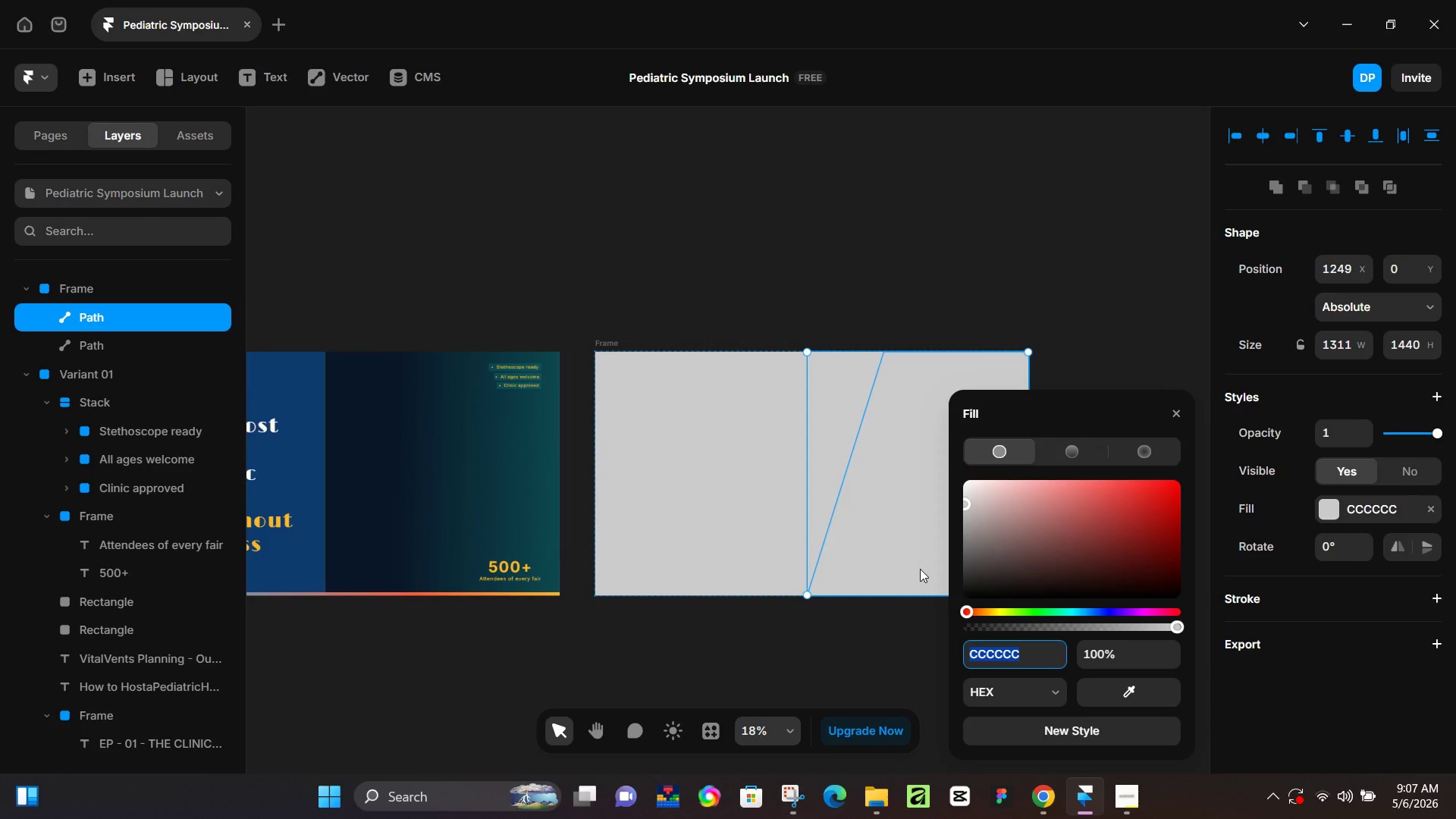 
key(Numpad0)
 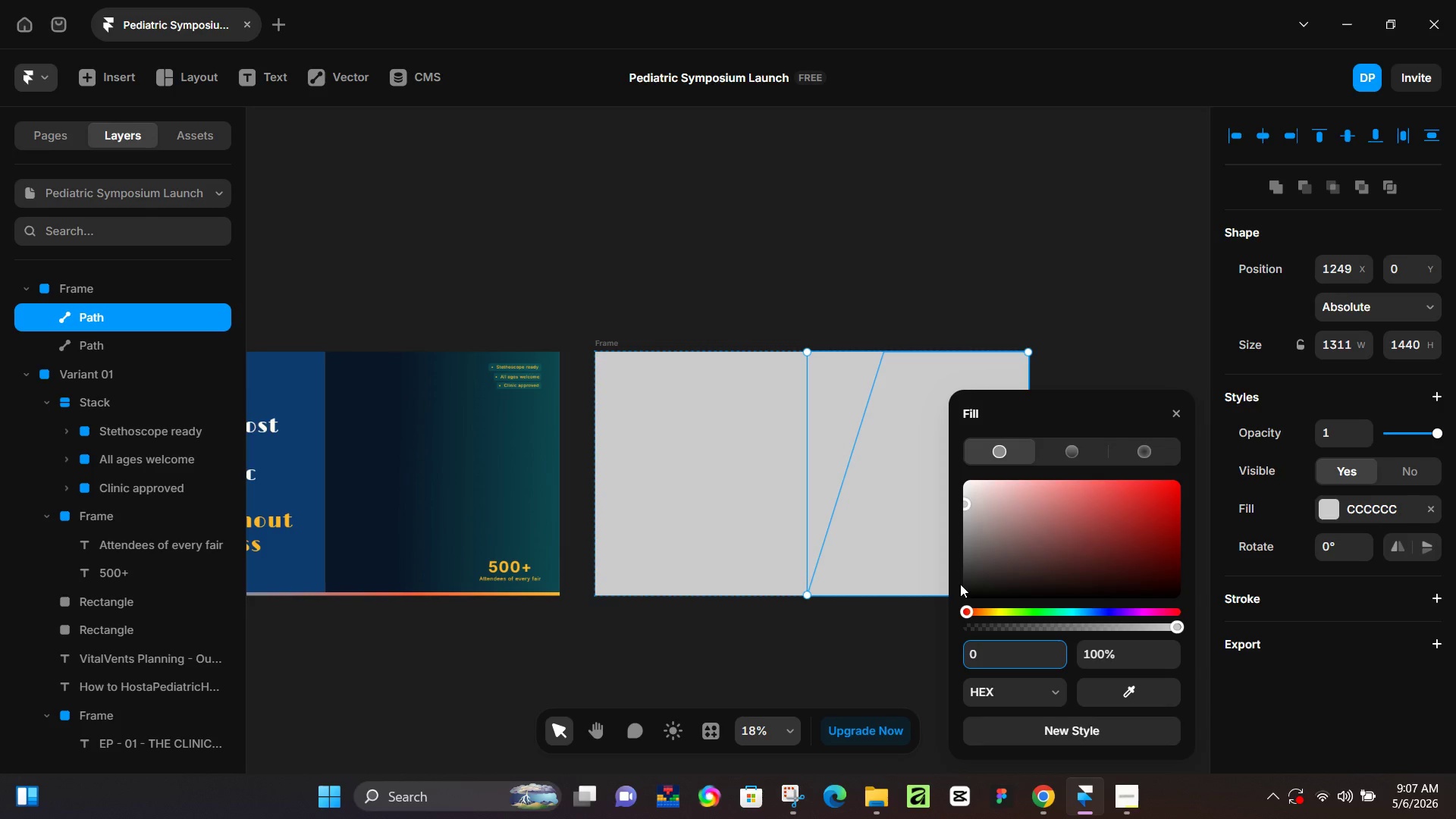 
key(Numpad8)
 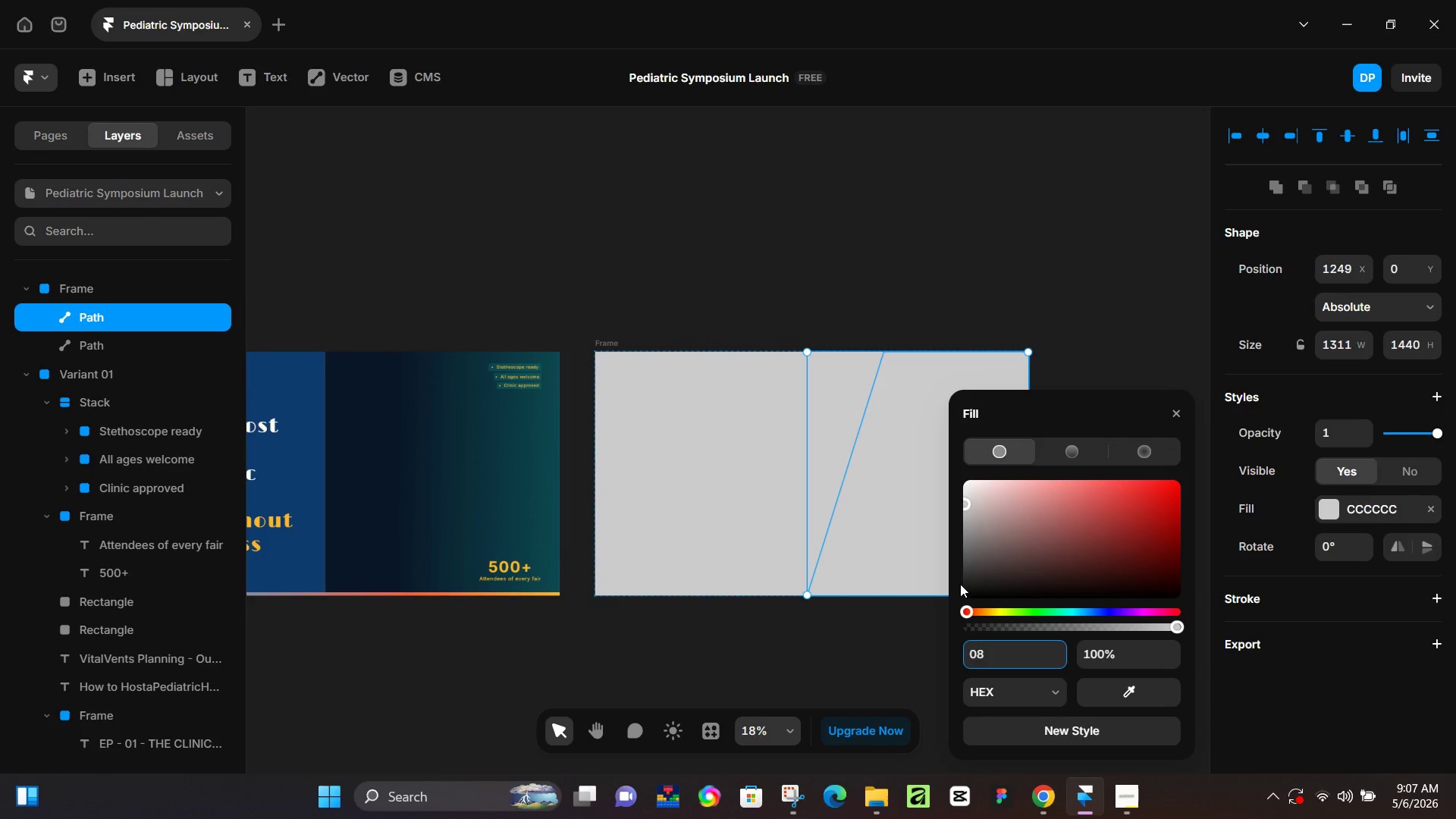 
key(Numpad1)
 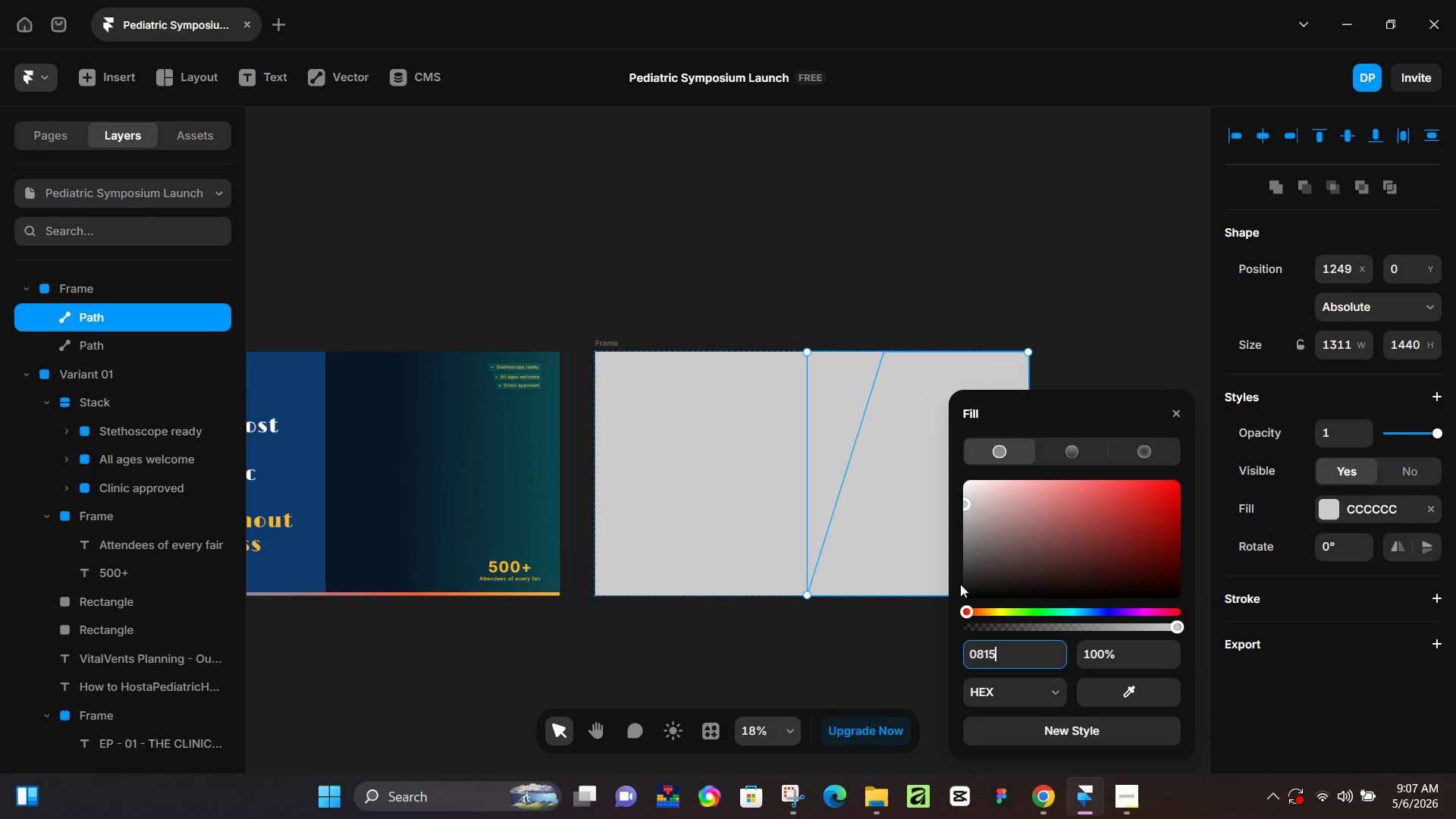 
key(Numpad5)
 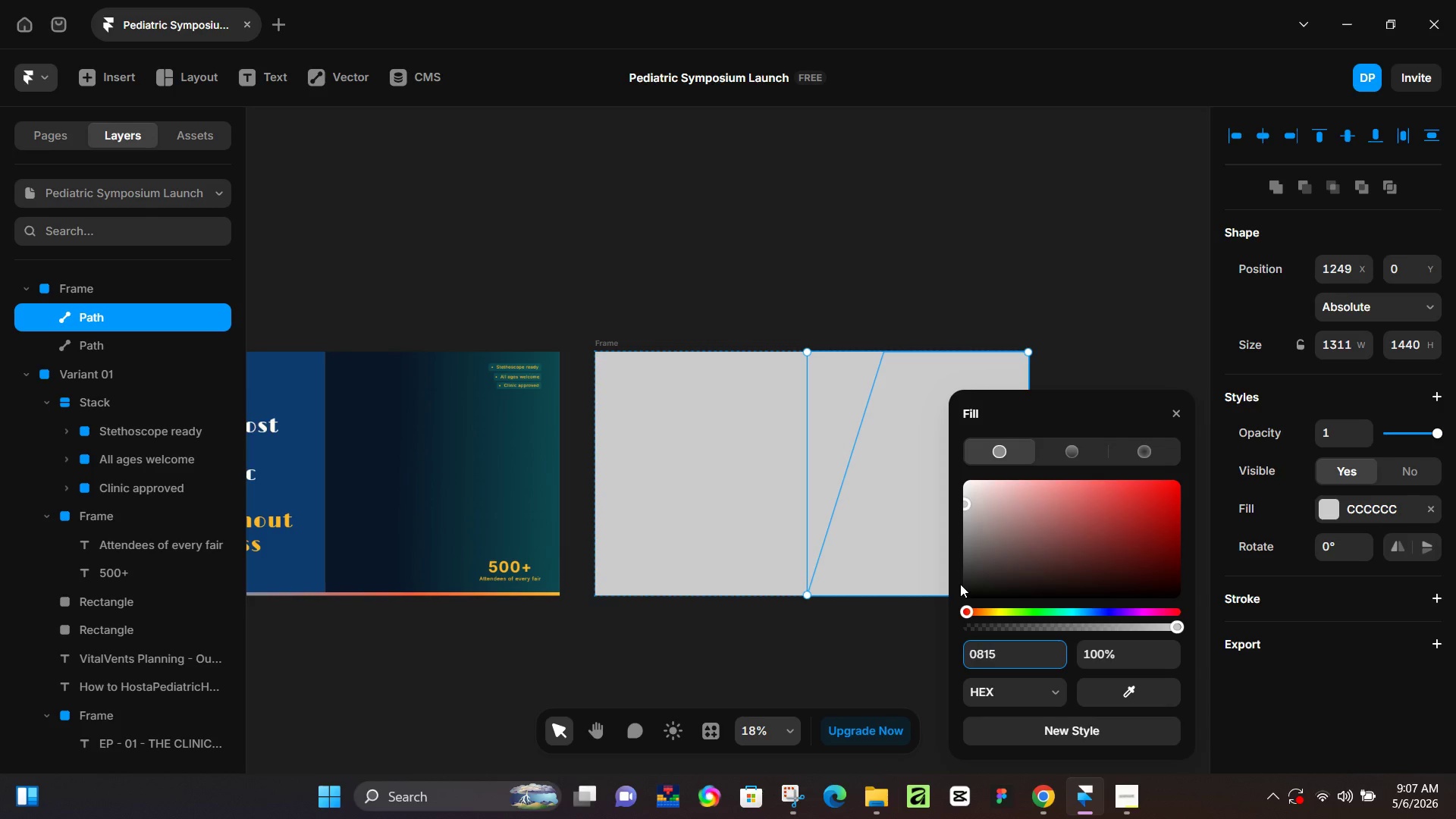 
key(Numpad2)
 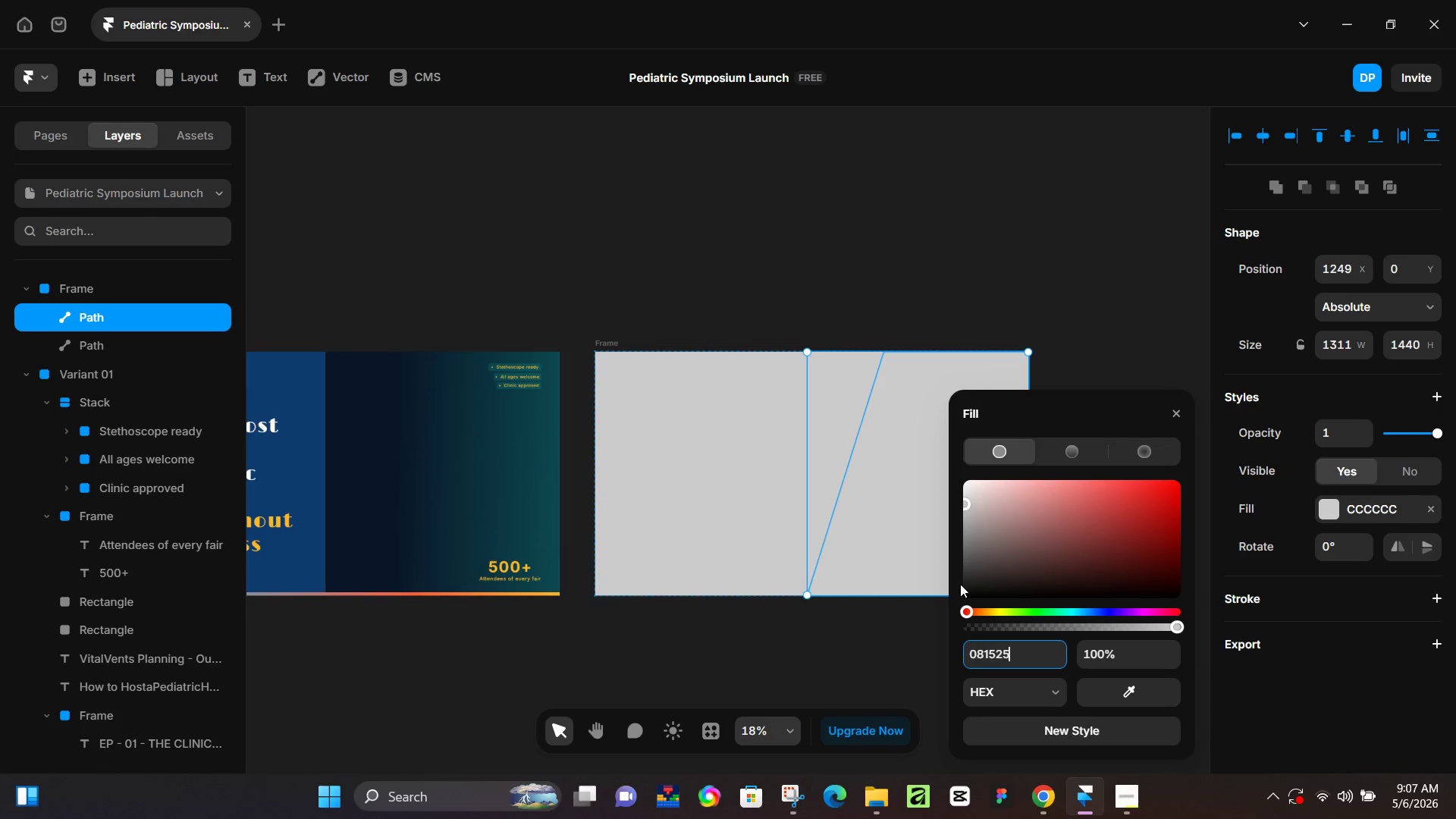 
key(Numpad5)
 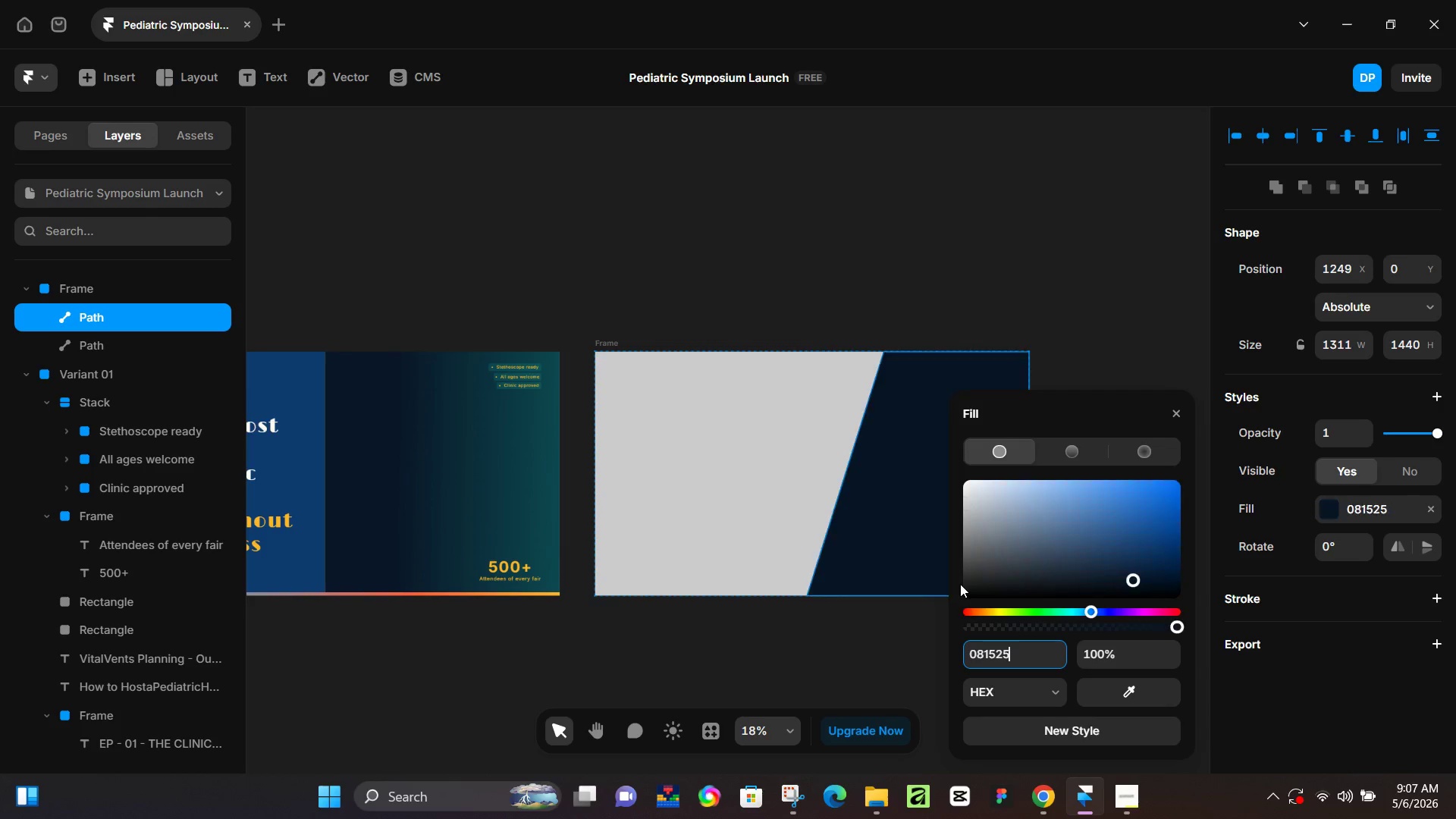 
key(NumpadEnter)
 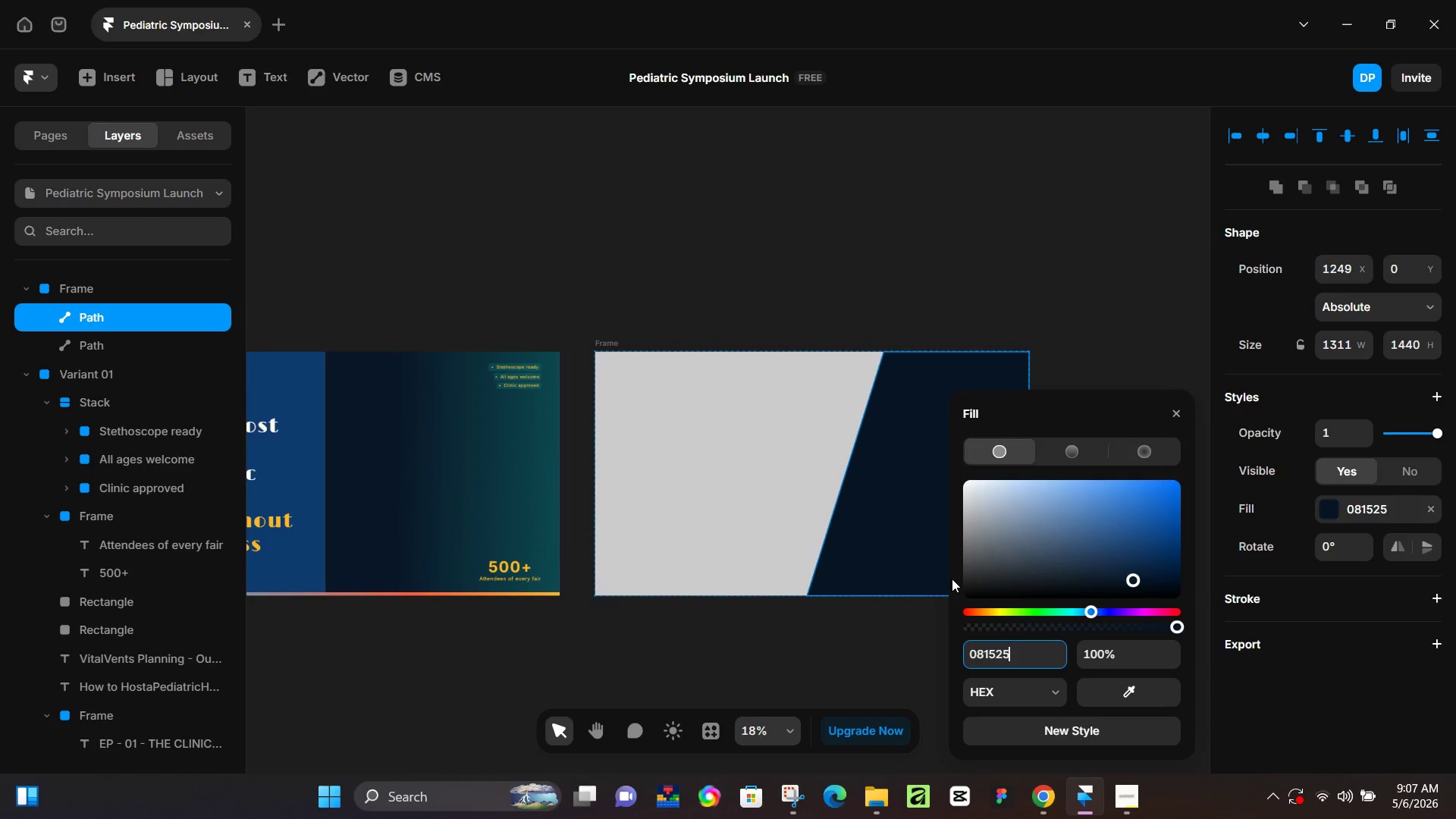 
left_click([682, 460])
 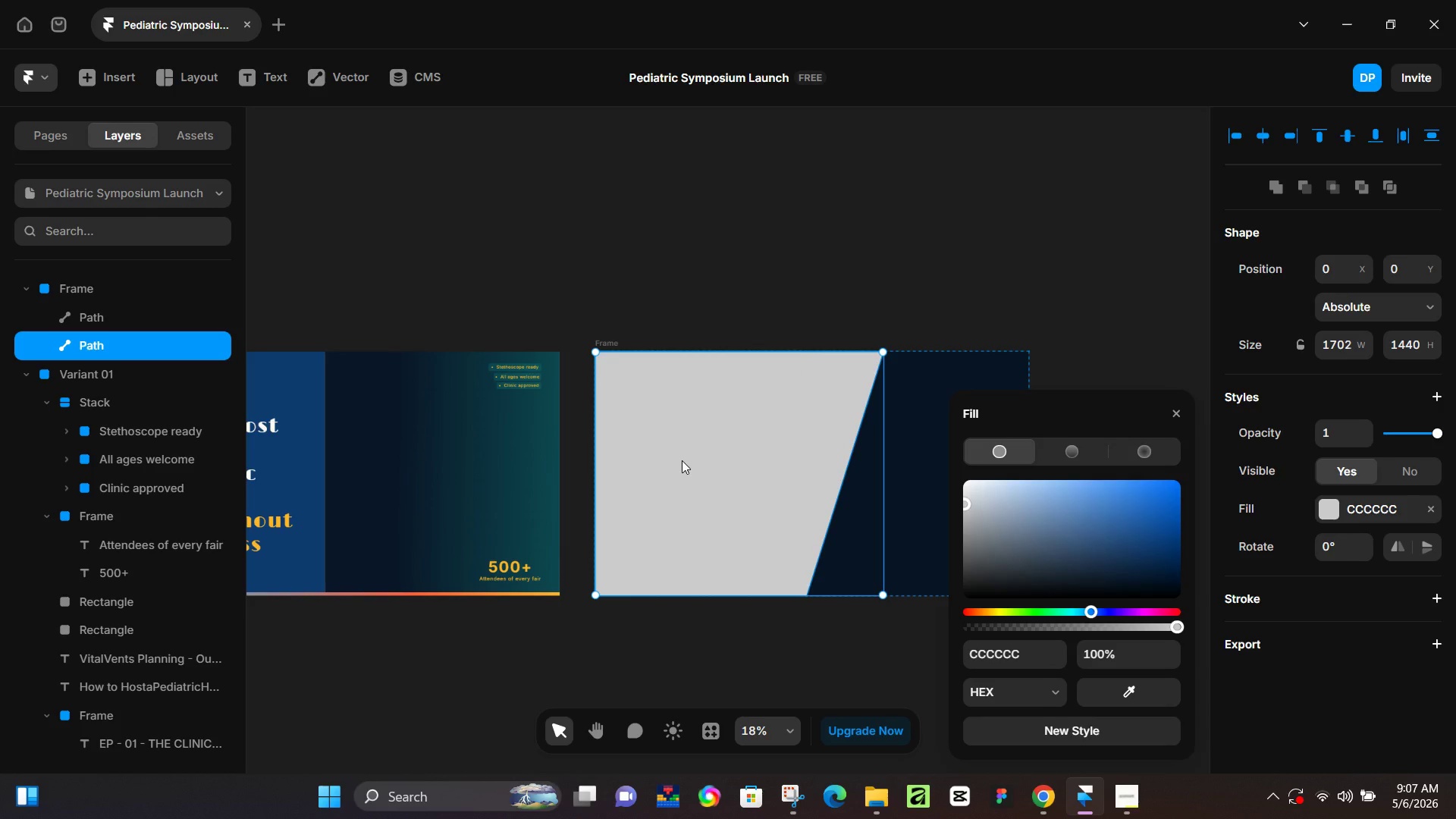 
wait(7.33)
 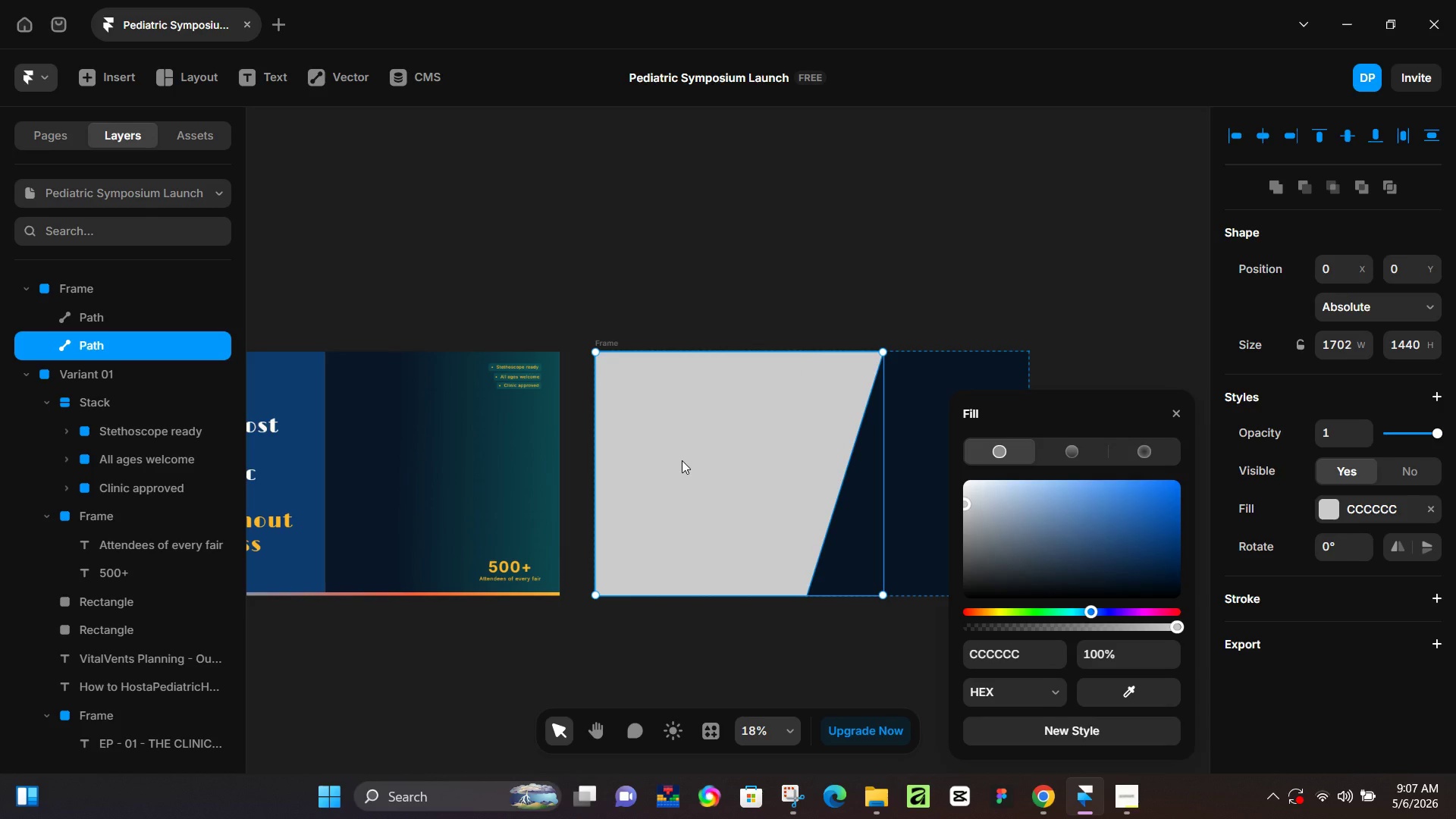 
left_click([1003, 656])
 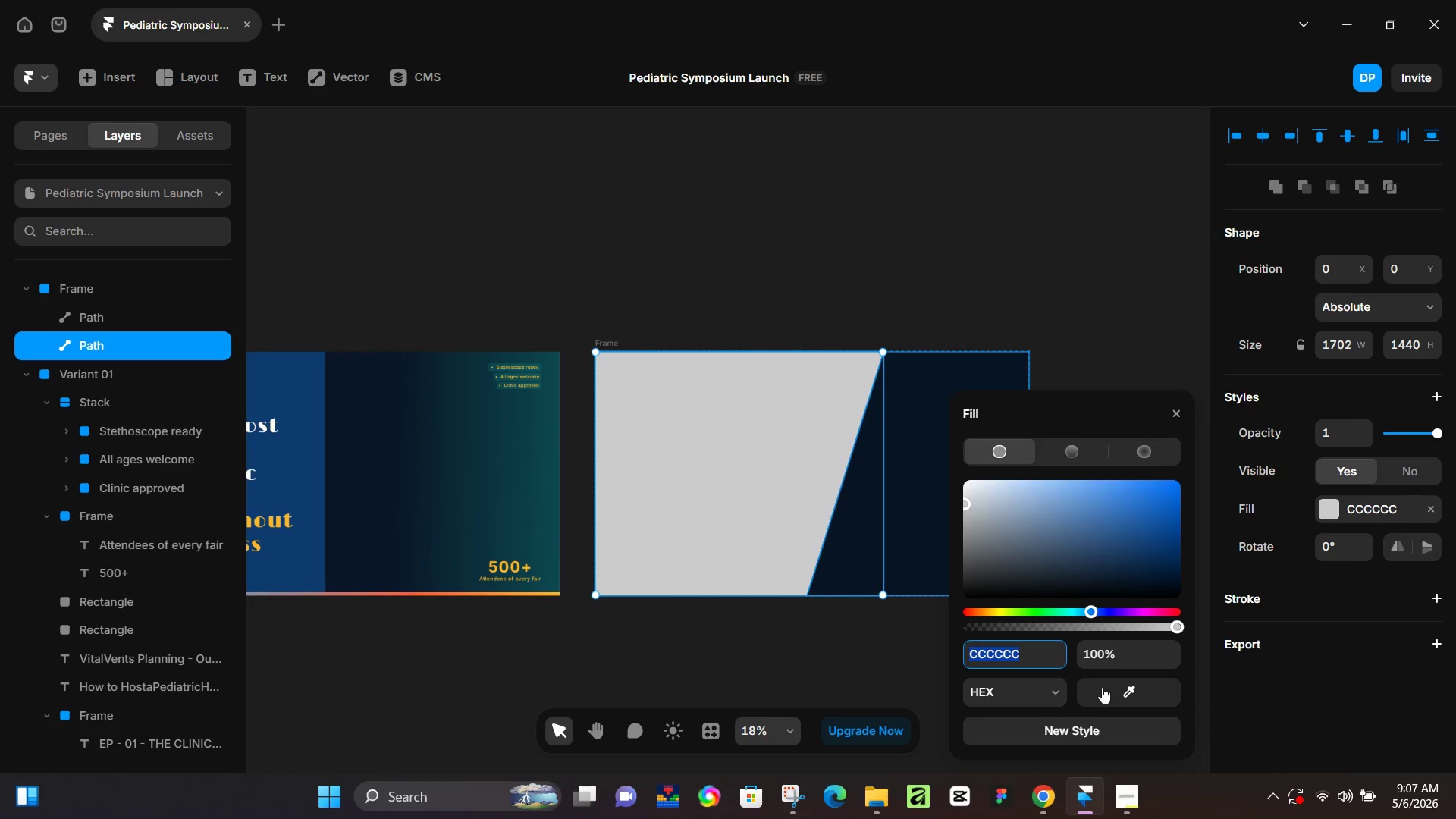 
left_click_drag(start_coordinate=[1112, 690], to_coordinate=[294, 400])
 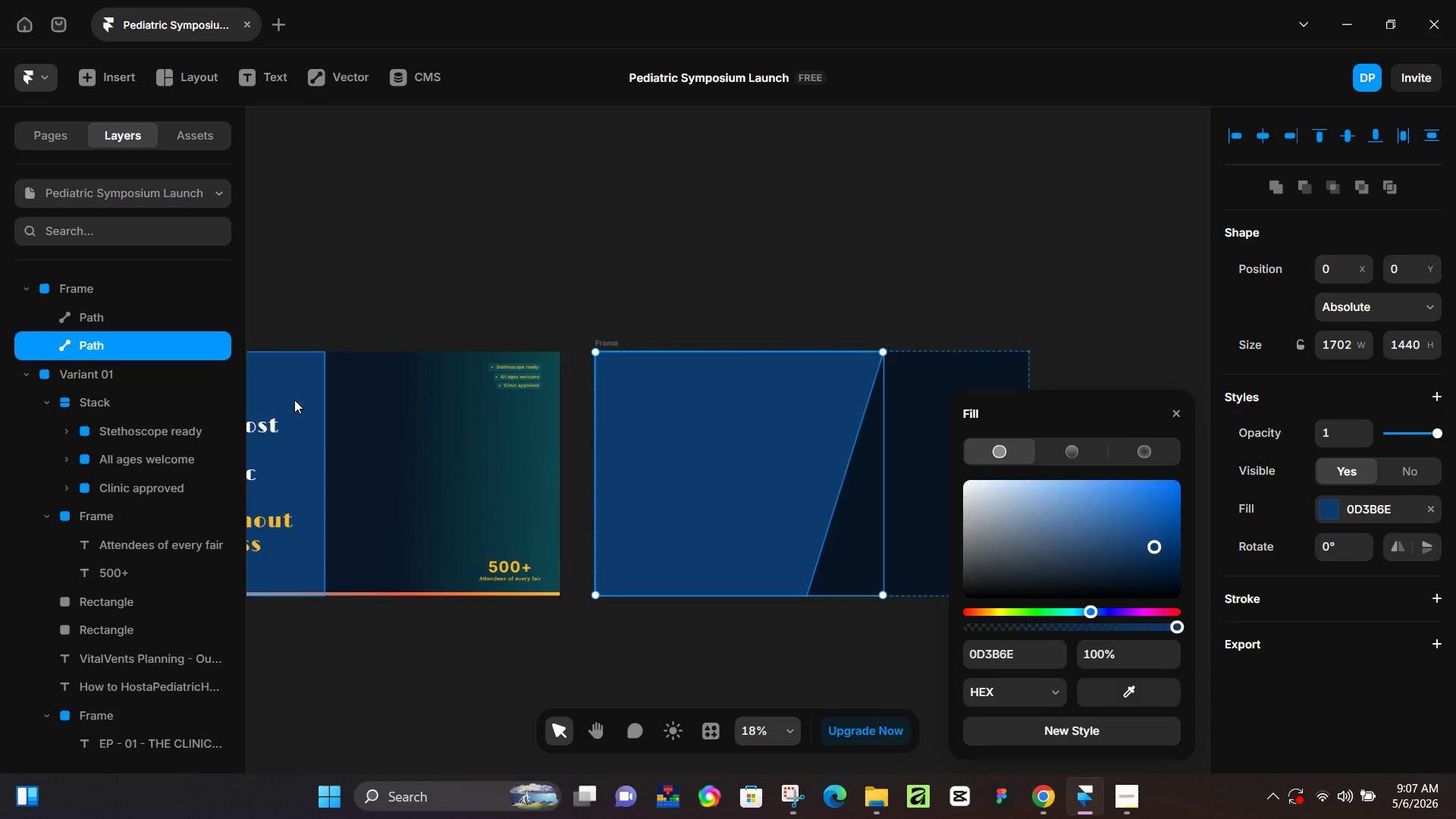 
left_click([294, 400])
 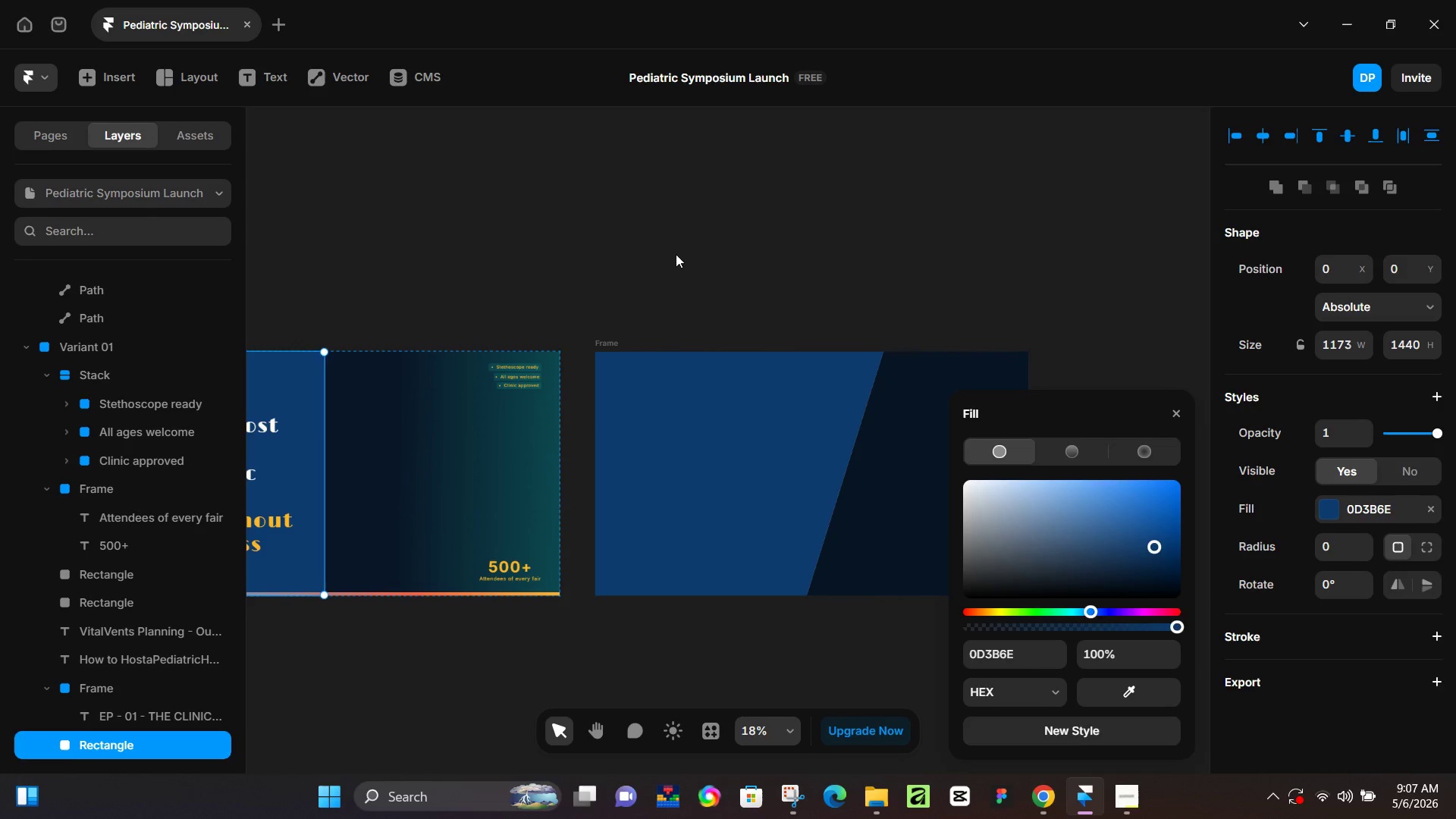 
left_click([768, 240])
 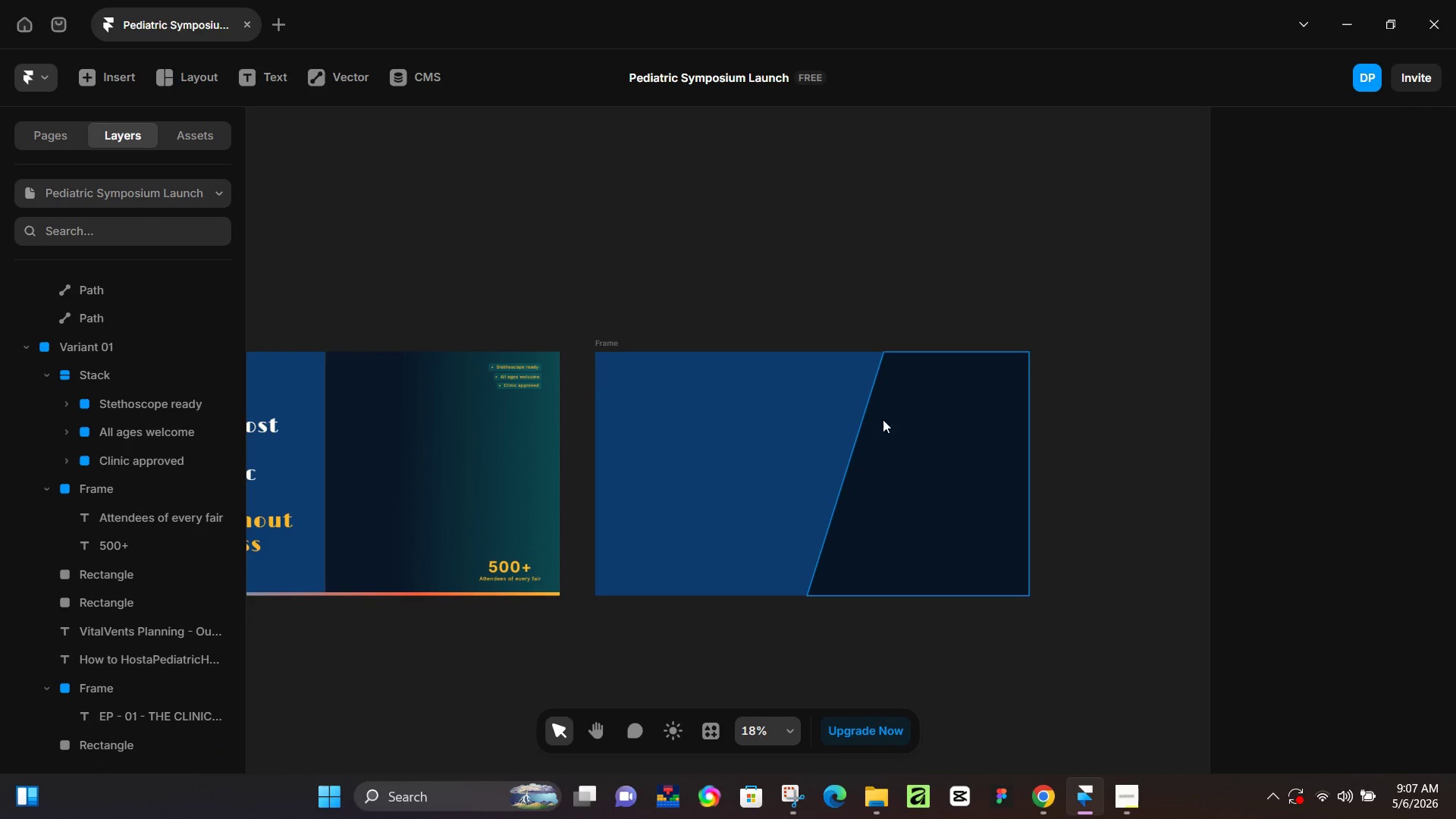 
left_click([817, 413])
 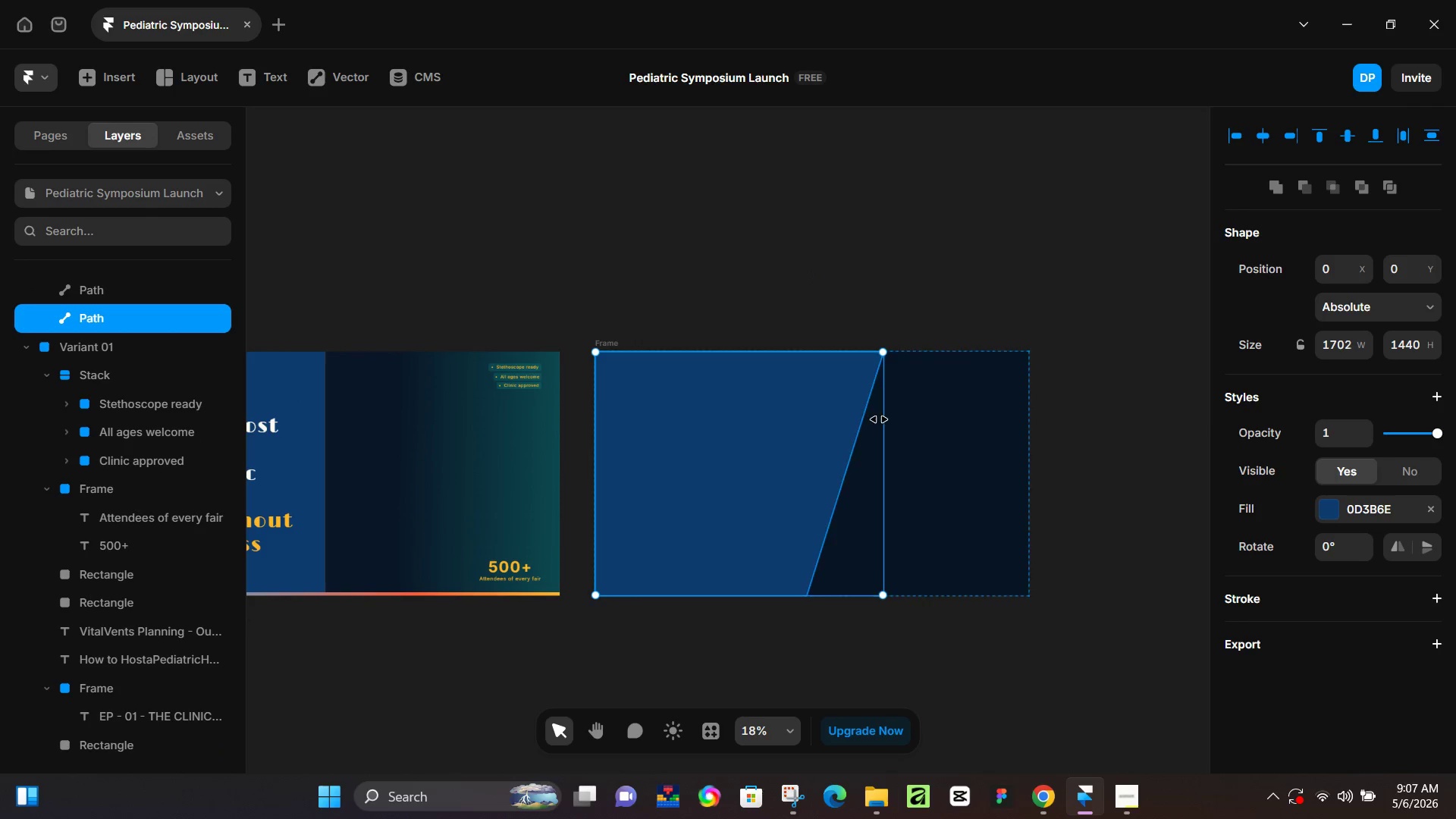 
left_click_drag(start_coordinate=[884, 418], to_coordinate=[824, 413])
 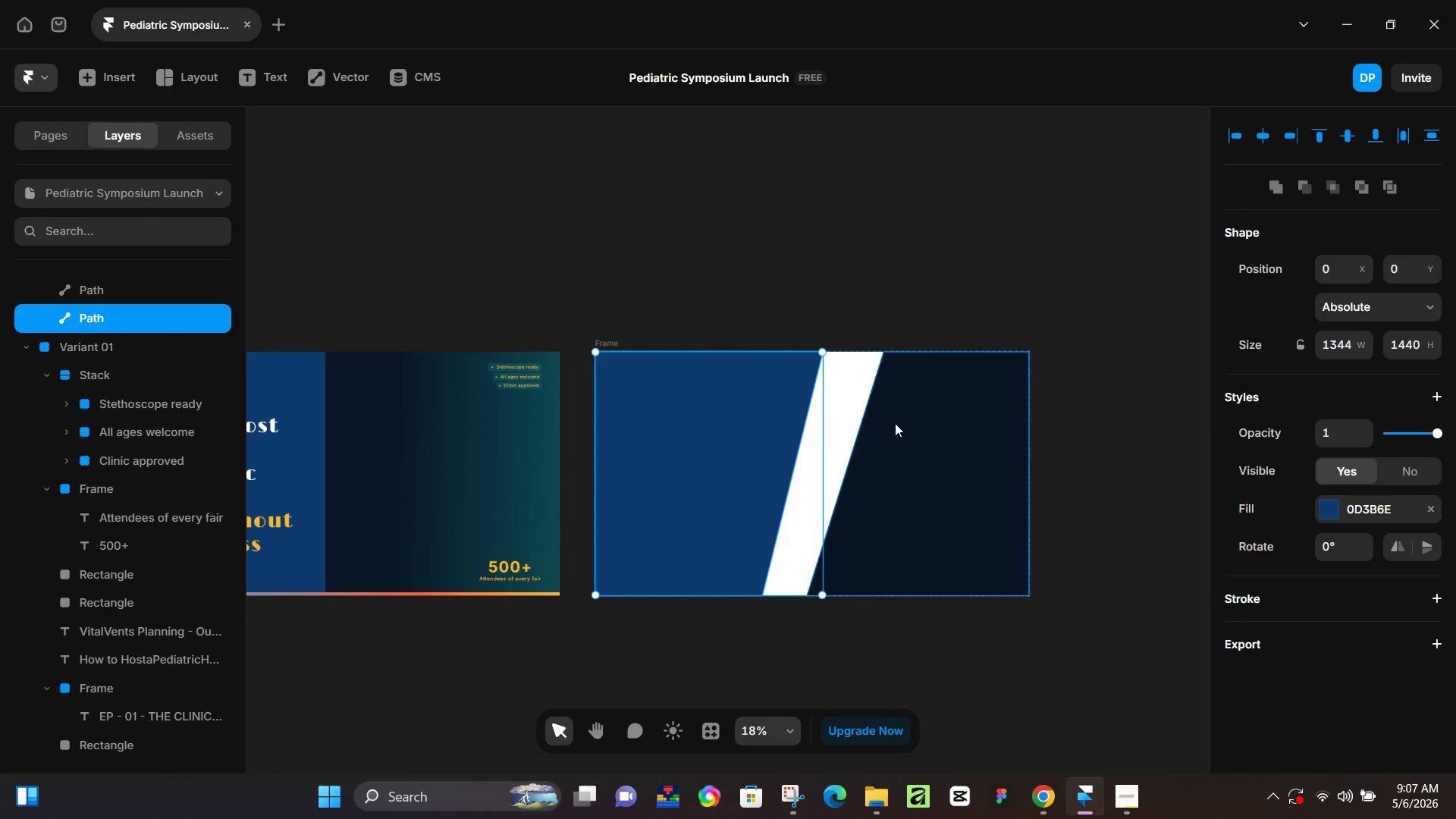 
left_click([895, 423])
 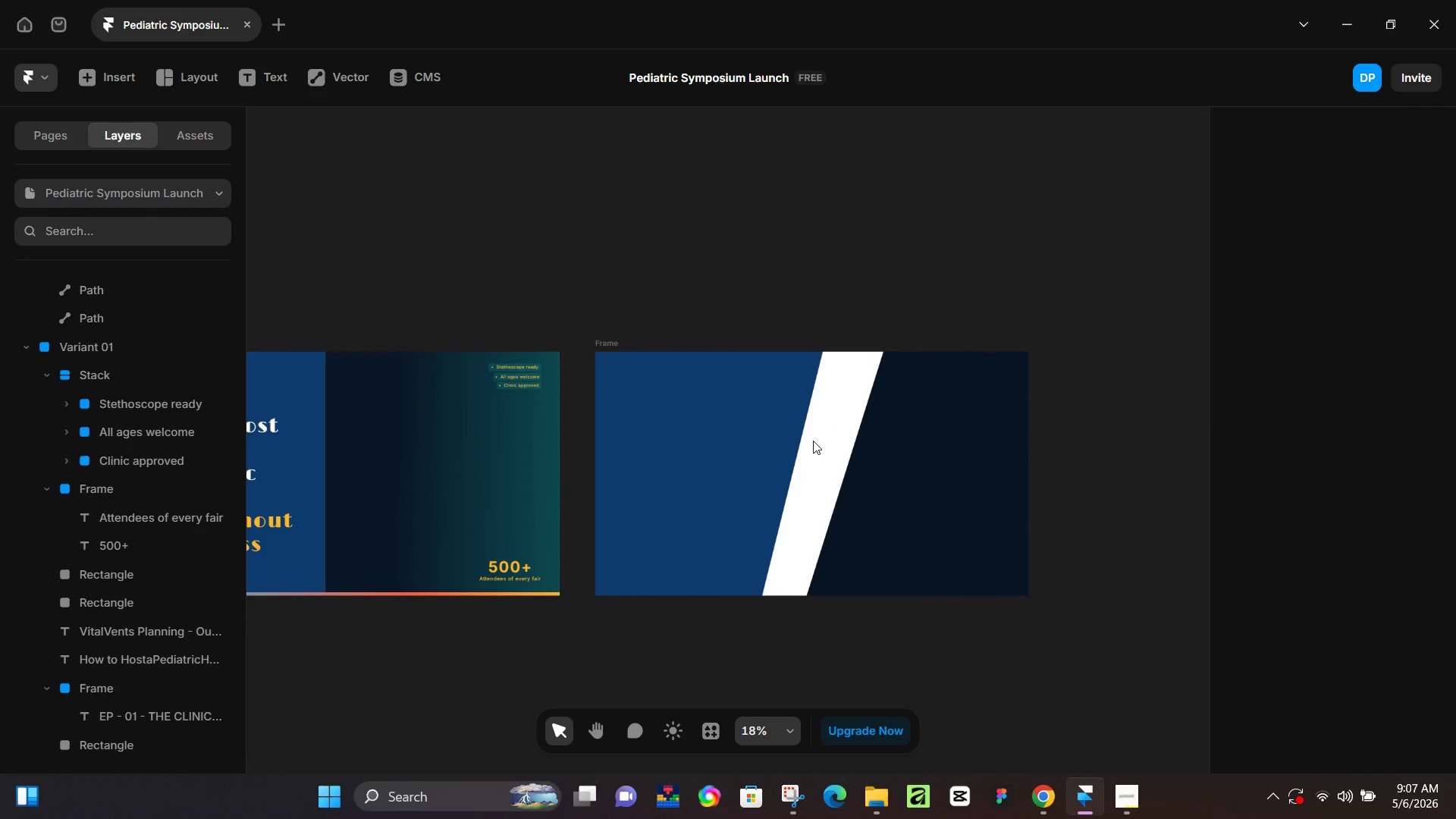 
double_click([861, 443])
 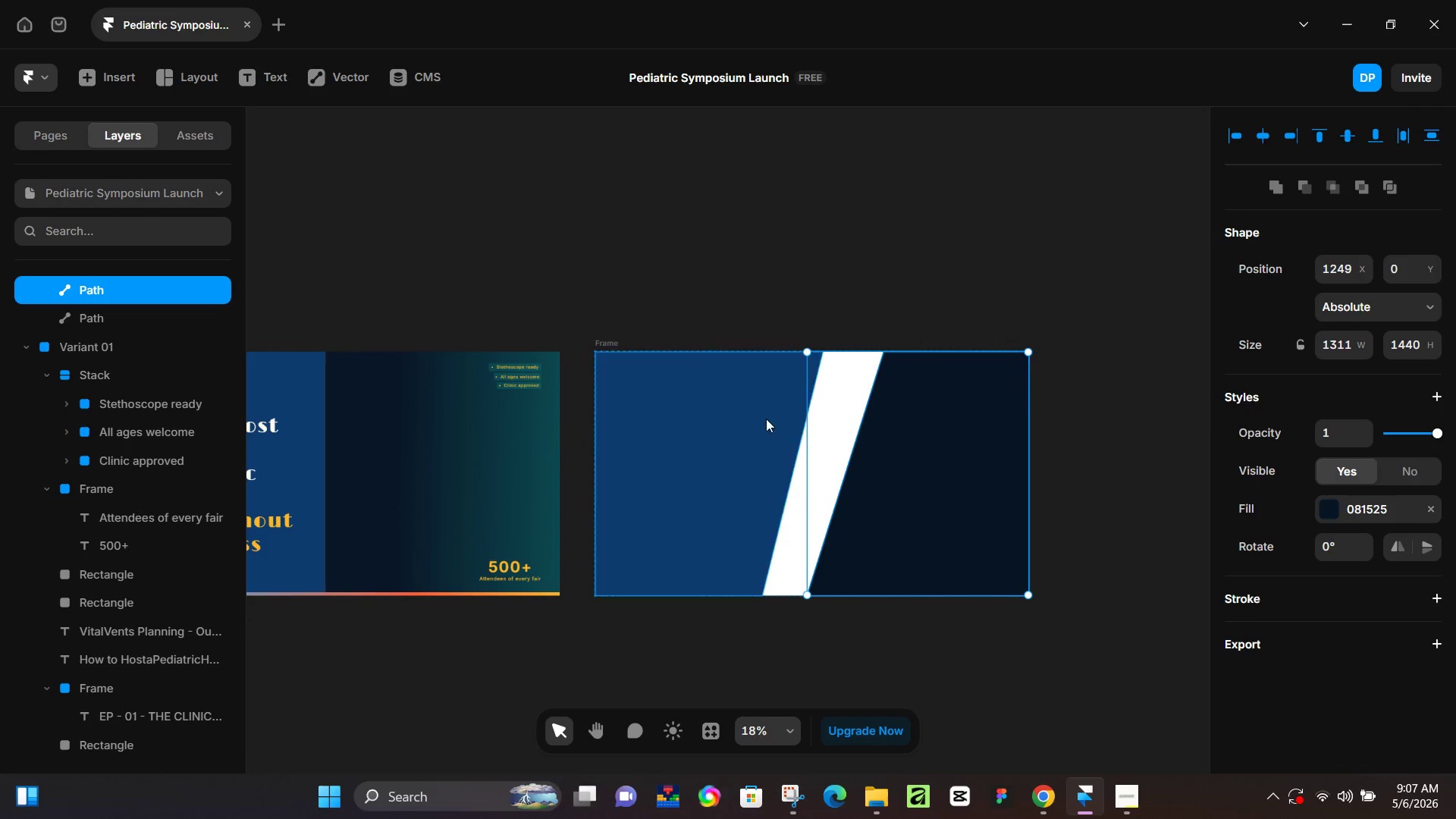 
triple_click([766, 419])
 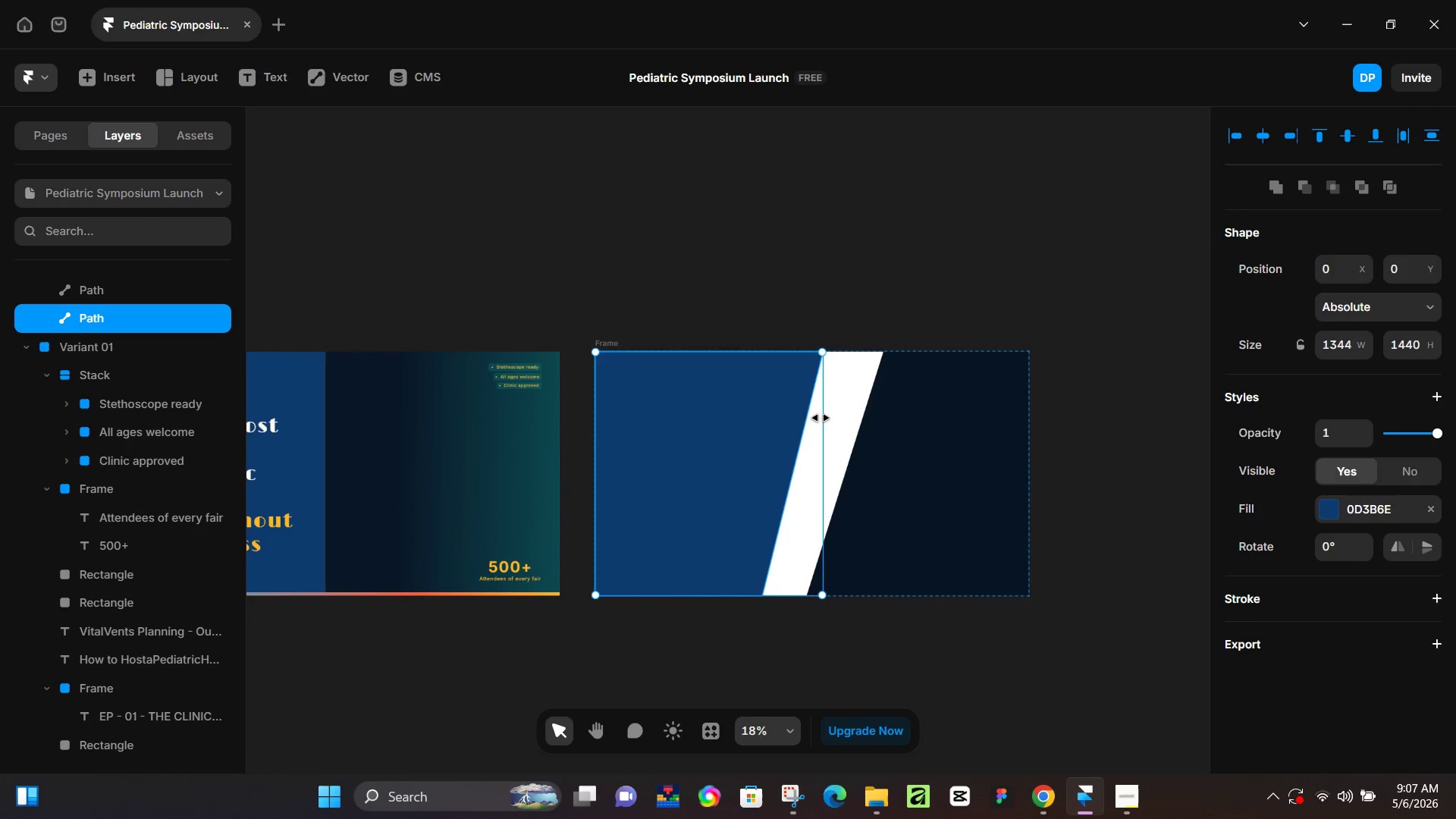 
left_click_drag(start_coordinate=[821, 418], to_coordinate=[840, 419])
 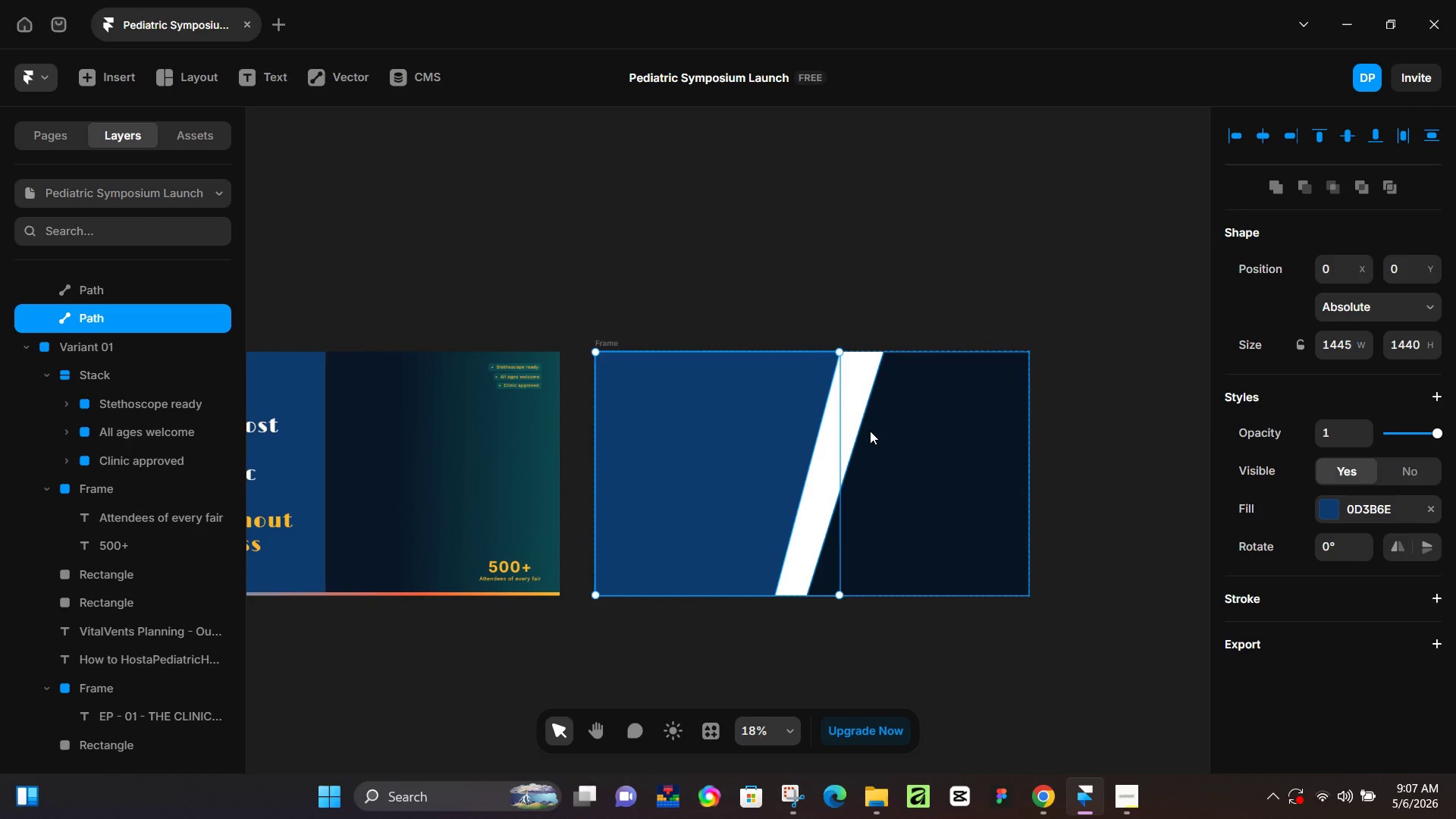 
left_click([870, 431])
 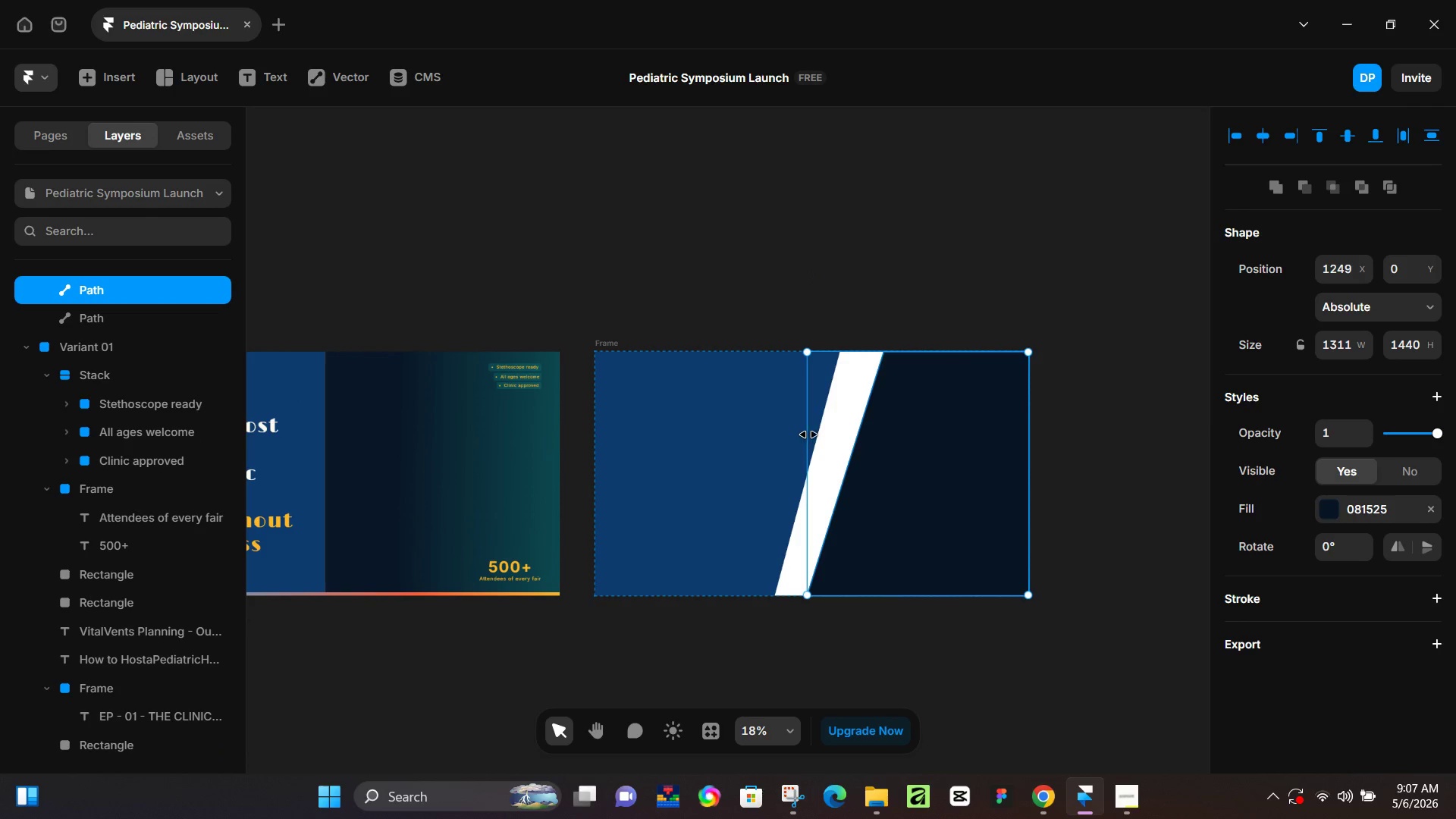 
left_click_drag(start_coordinate=[808, 435], to_coordinate=[775, 454])
 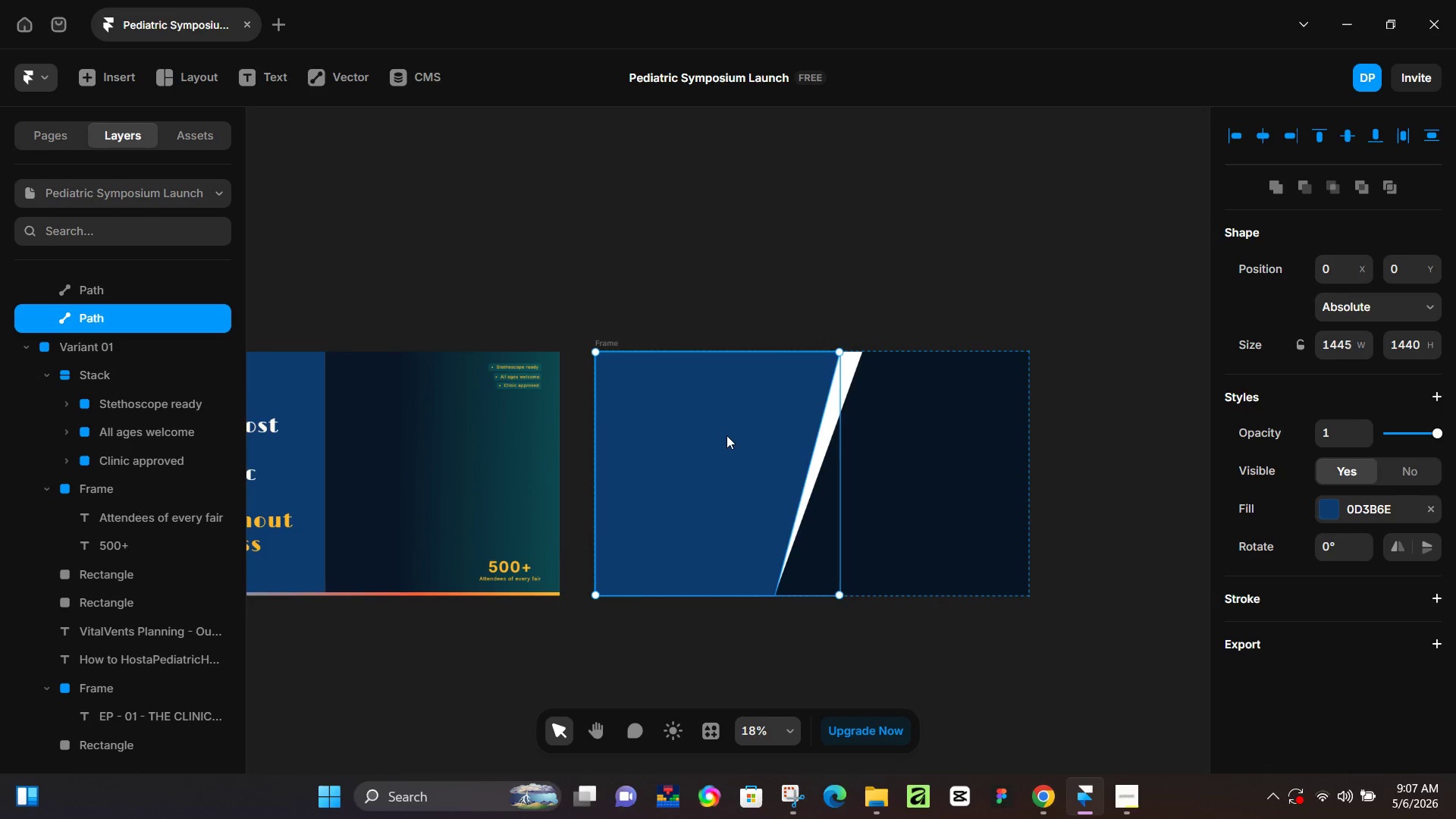 
double_click([726, 435])
 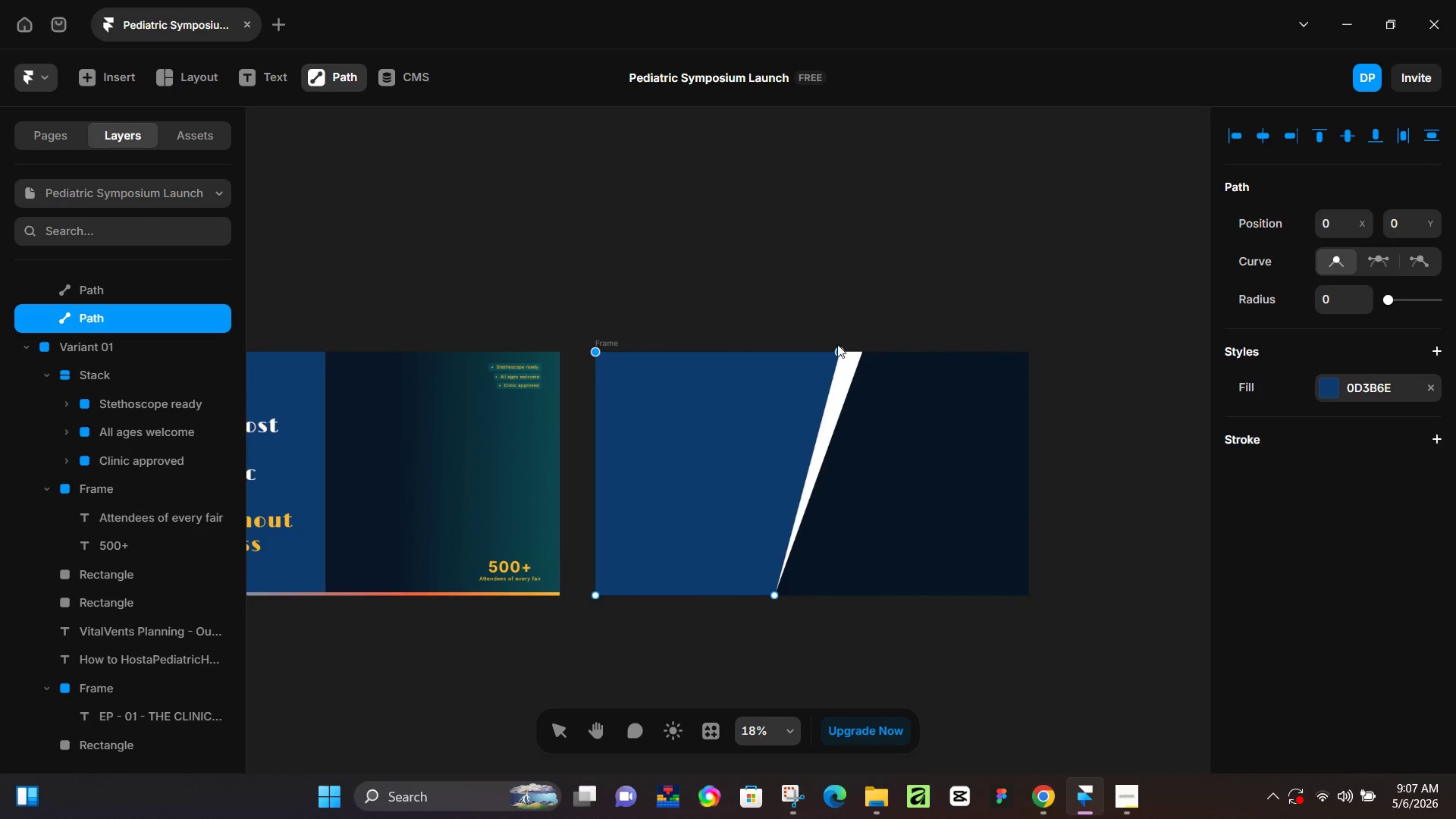 
left_click_drag(start_coordinate=[839, 350], to_coordinate=[861, 353])
 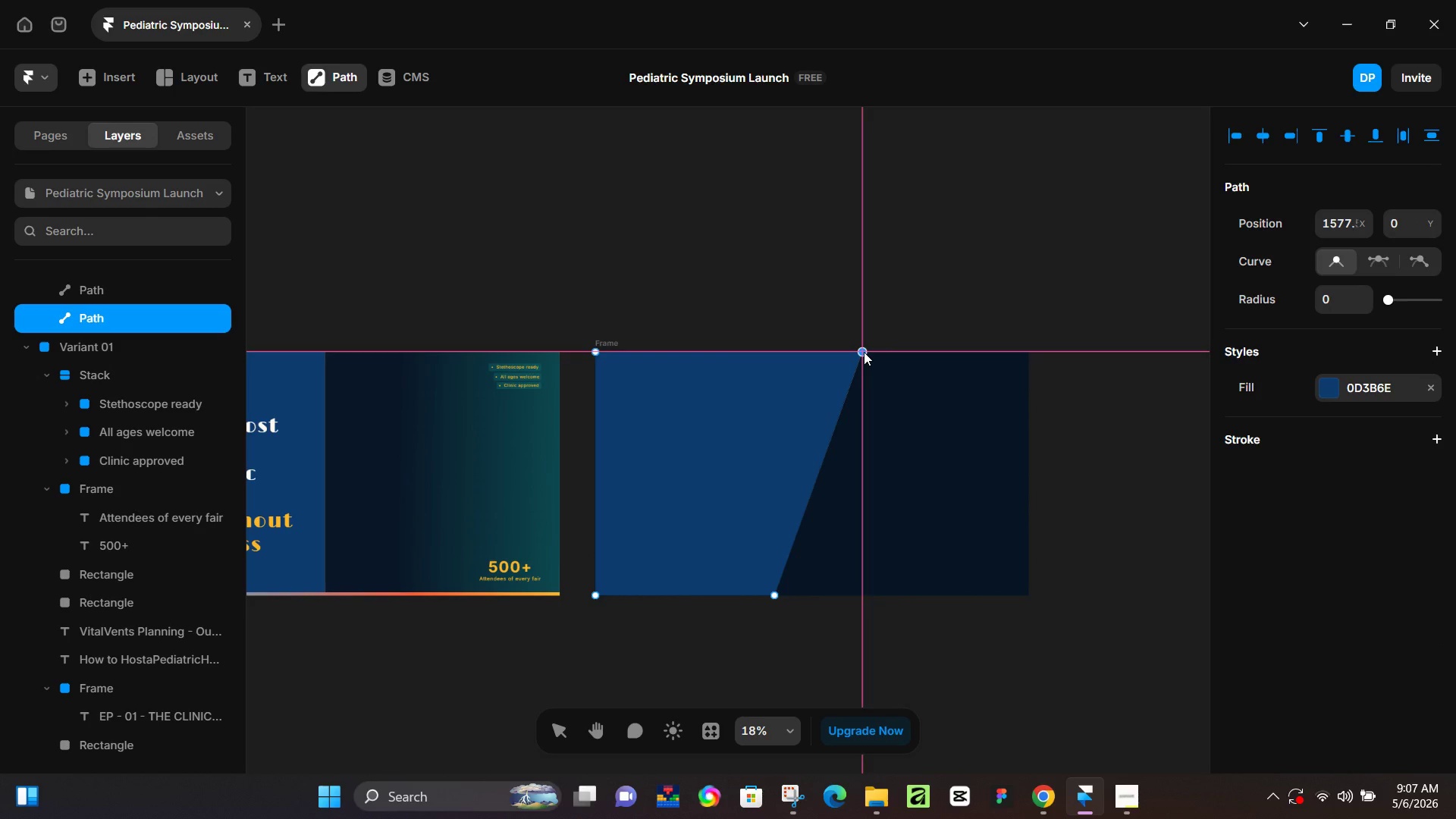 
left_click([903, 303])
 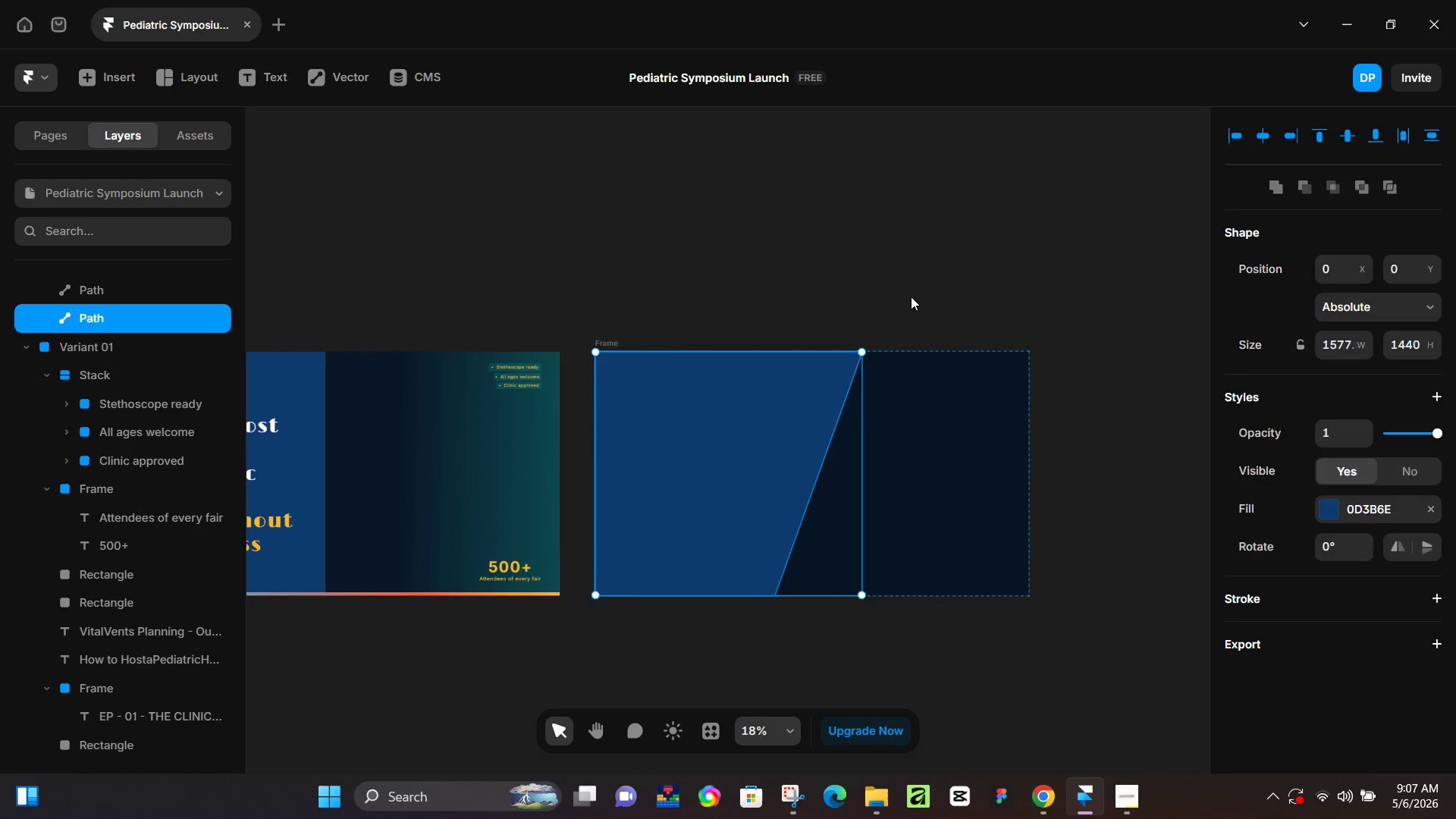 
left_click([911, 297])
 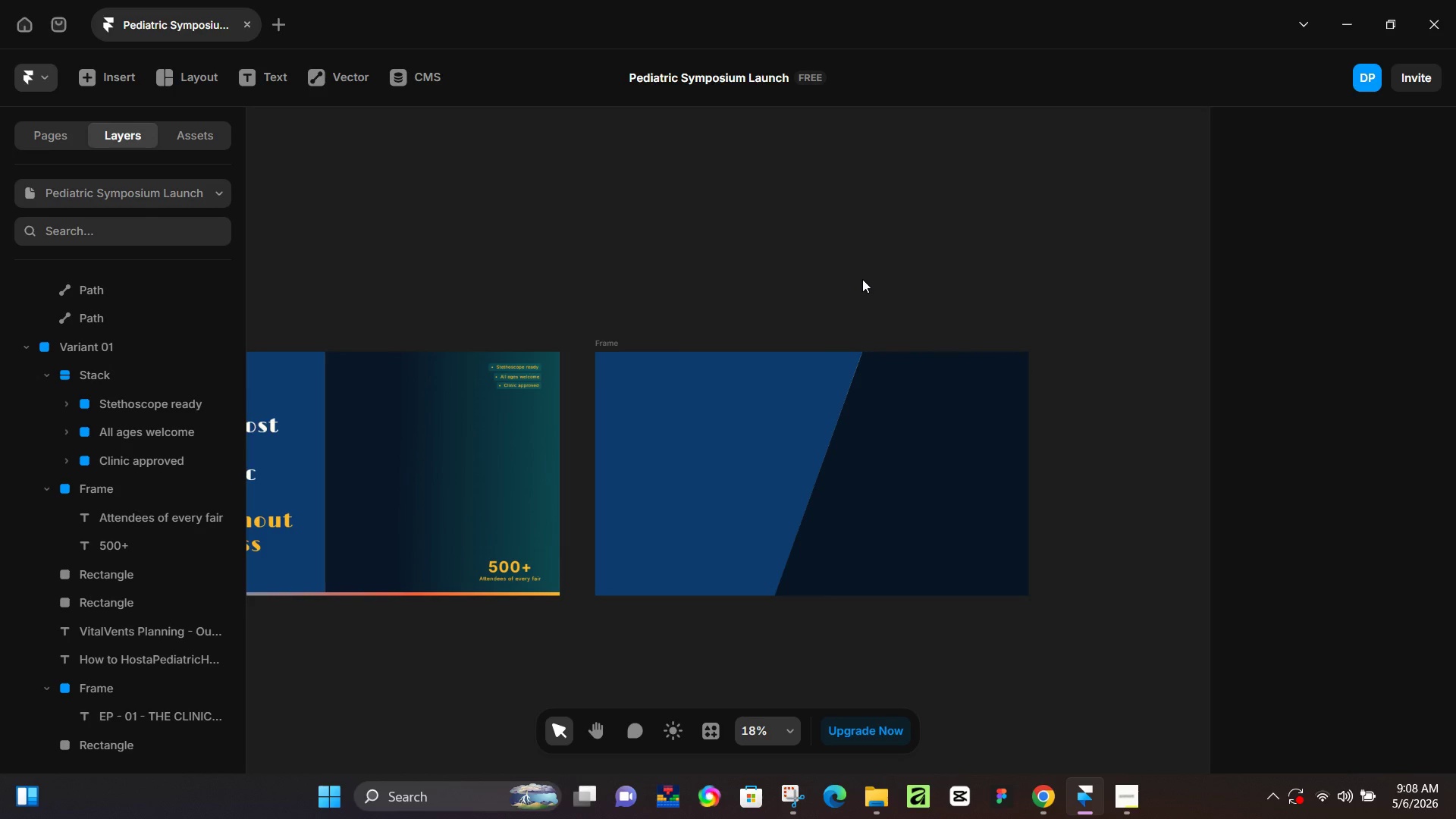 
wait(25.42)
 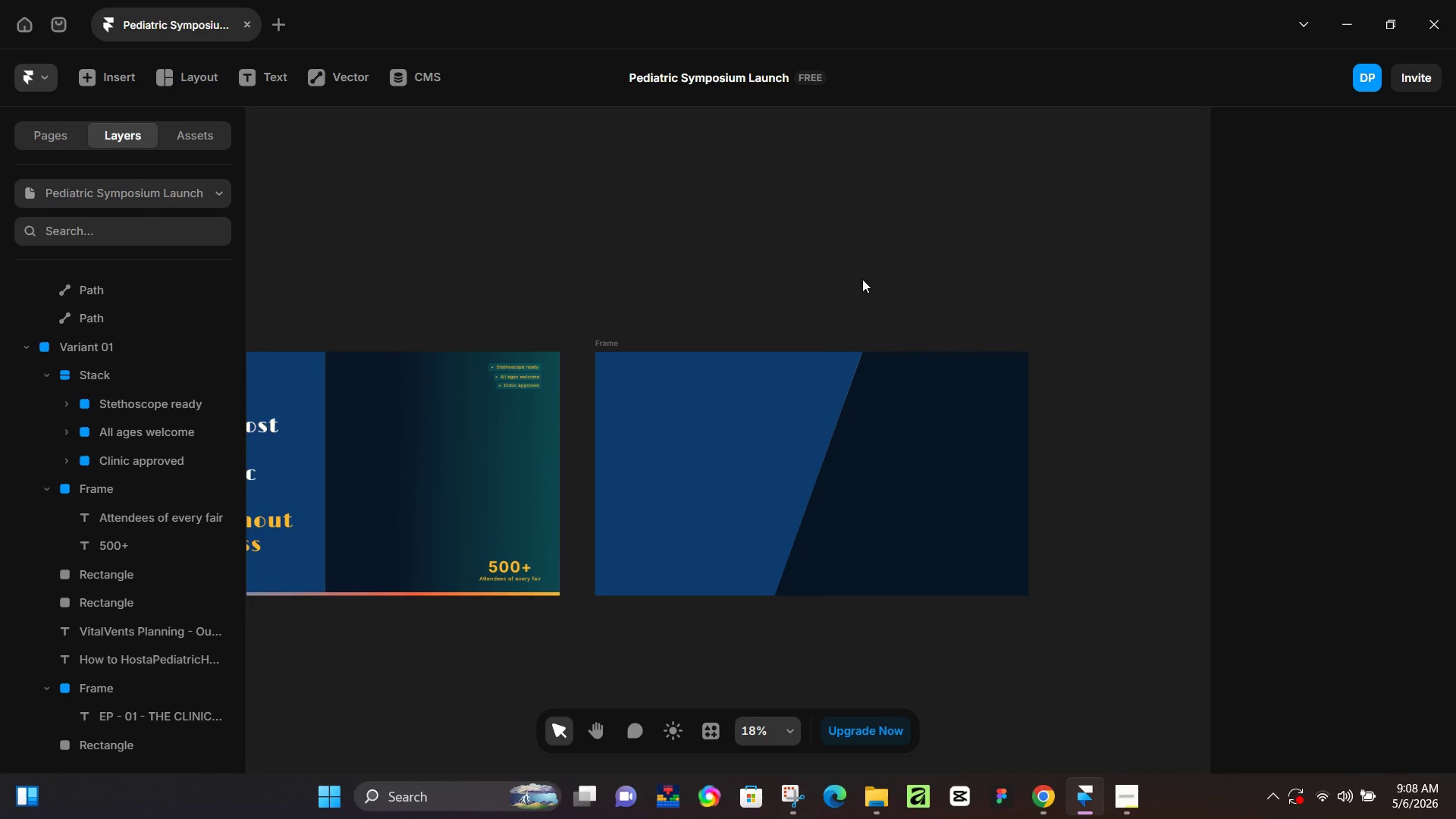 
left_click([864, 282])
 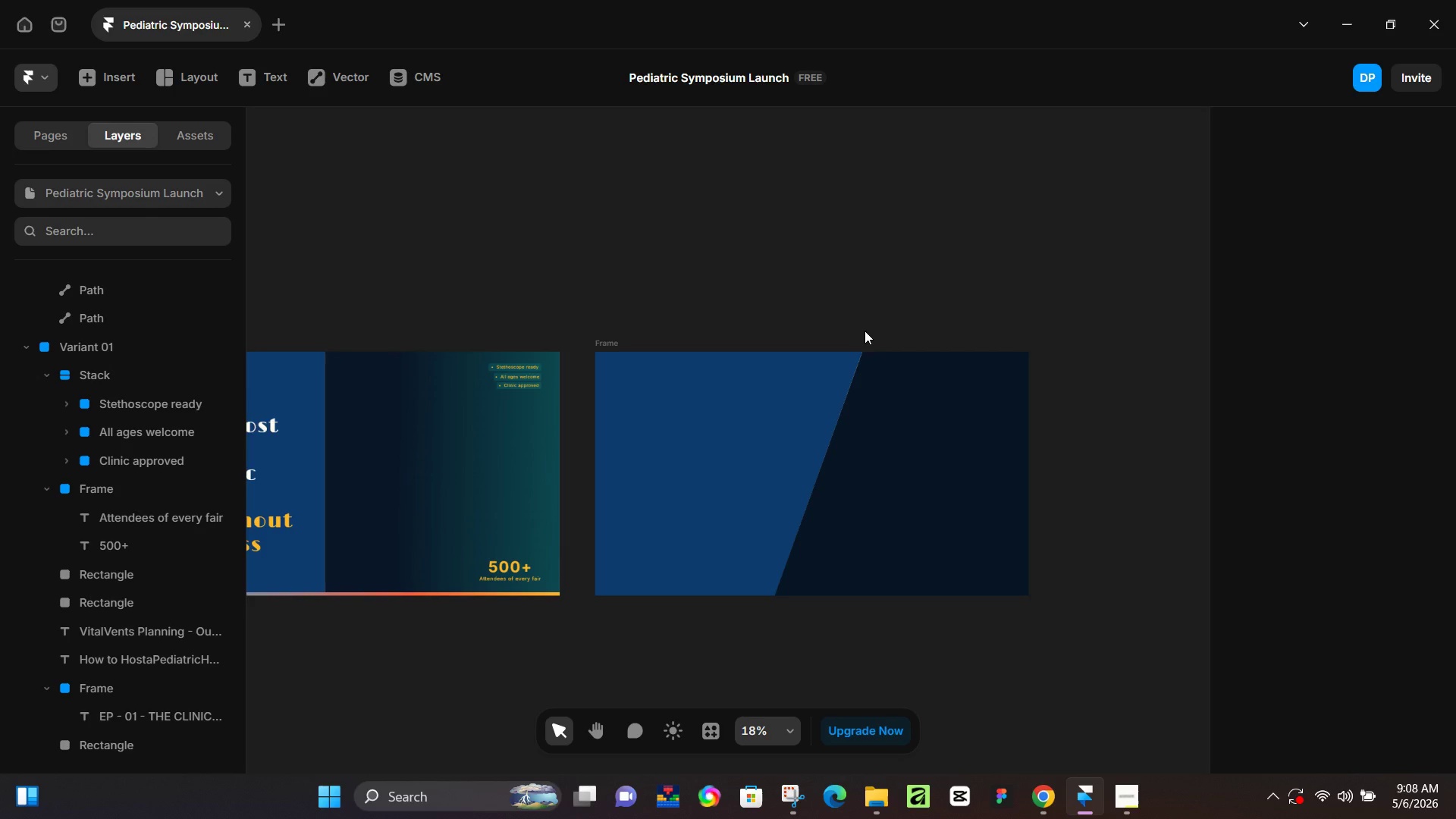 
key(R)
 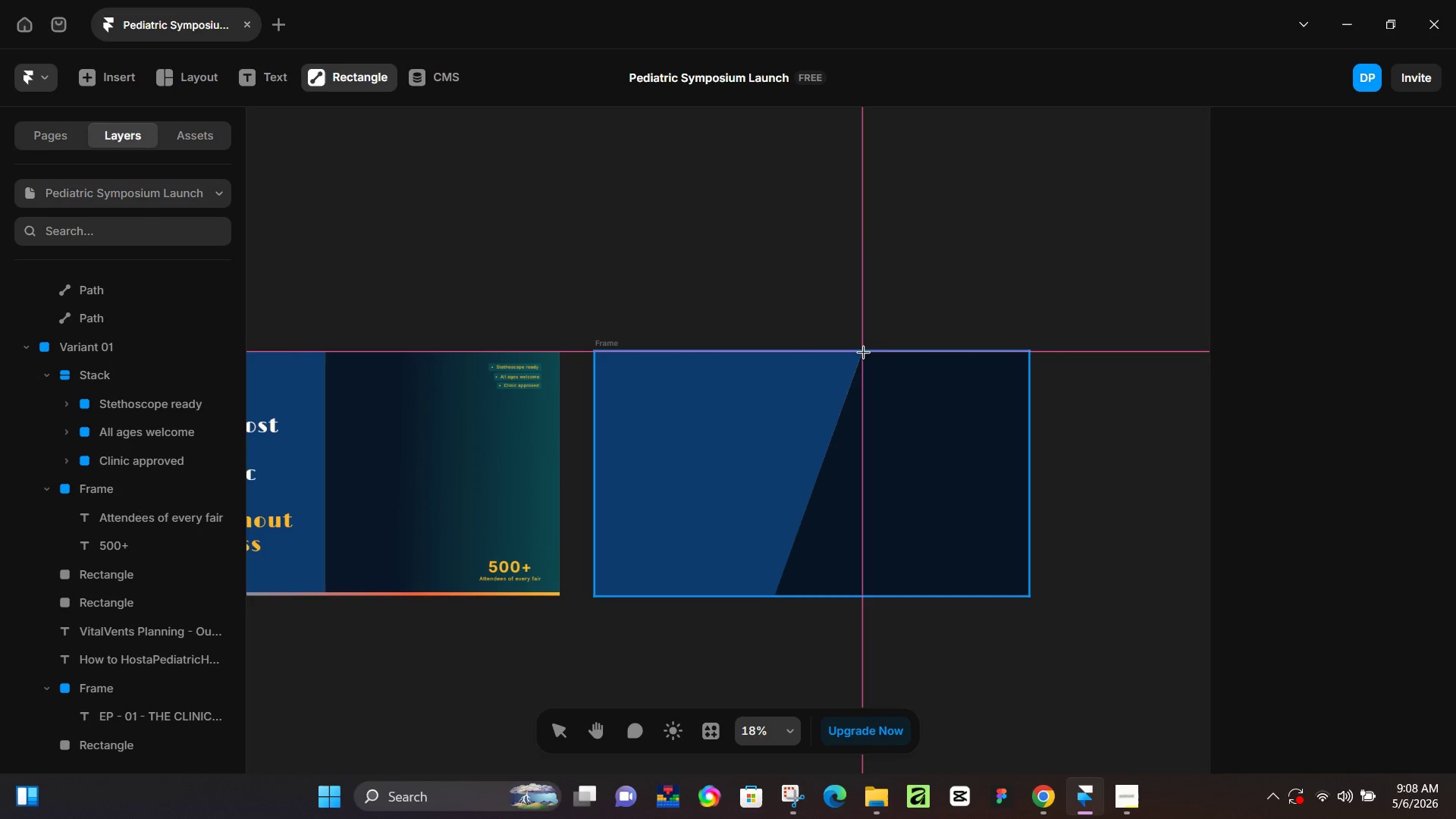 
left_click_drag(start_coordinate=[863, 352], to_coordinate=[852, 595])
 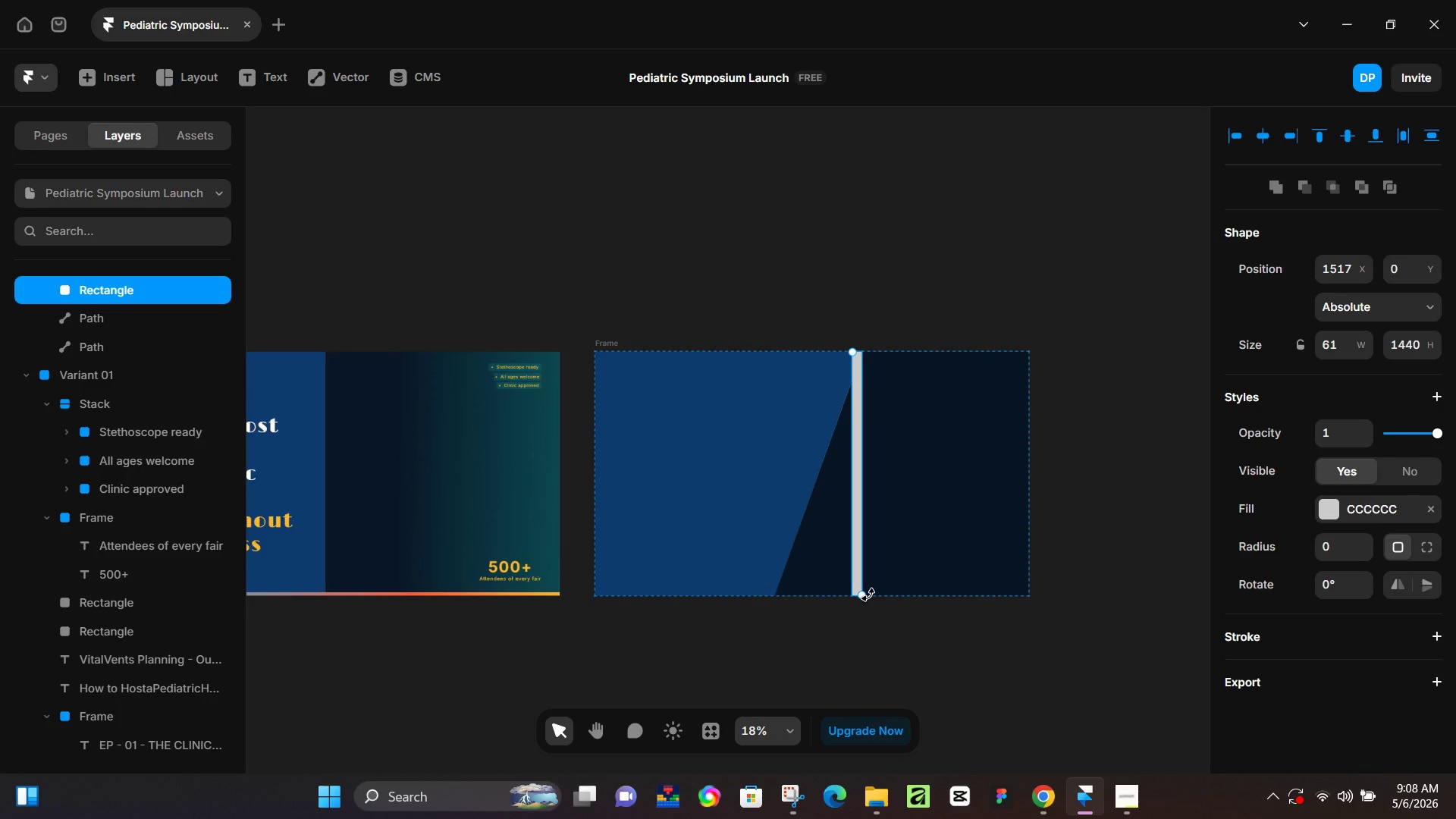 
left_click_drag(start_coordinate=[868, 595], to_coordinate=[817, 607])
 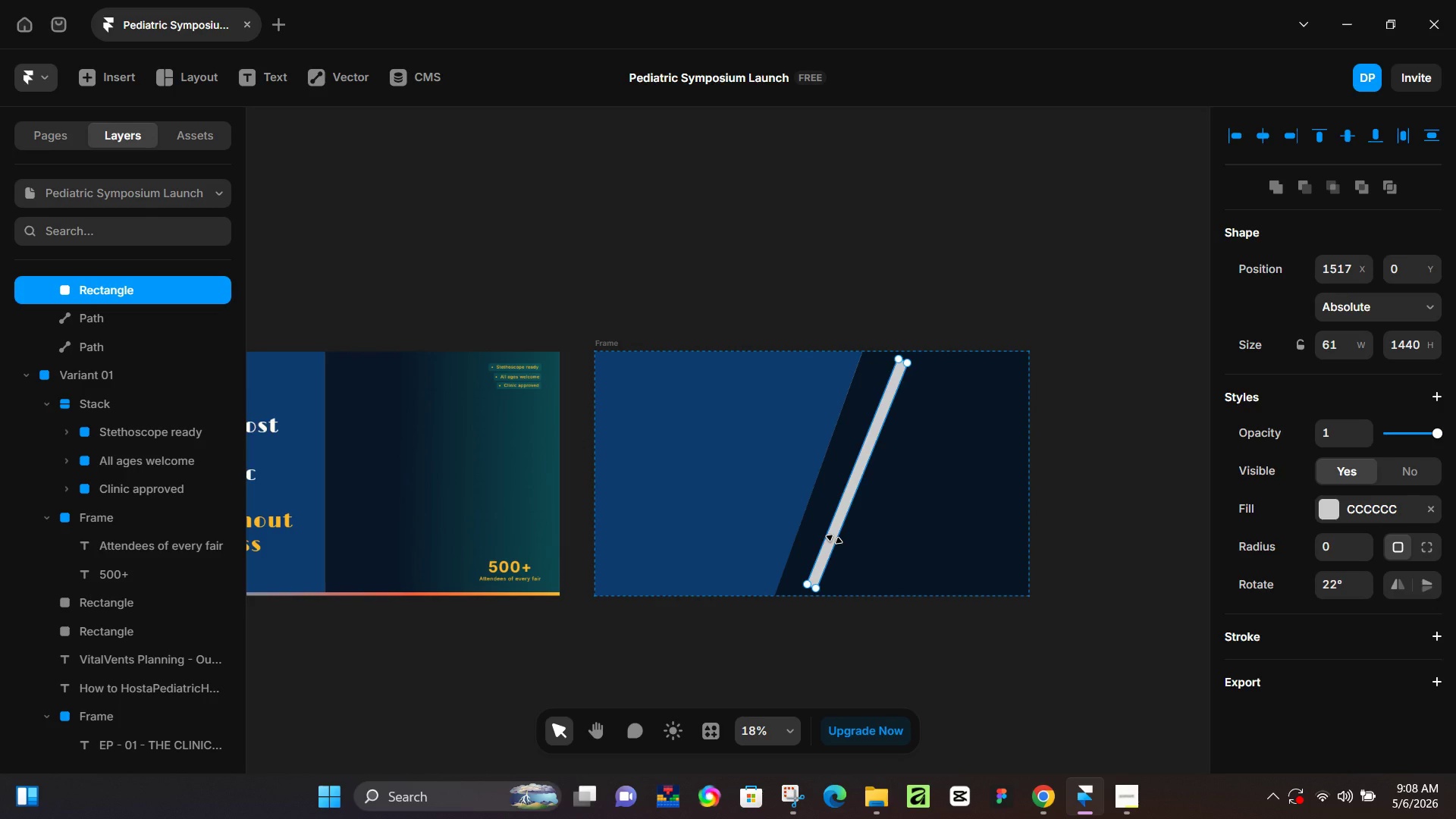 
hold_key(key=ControlLeft, duration=0.41)
scroll: coordinate [835, 539], scroll_direction: up, amount: 6.0
 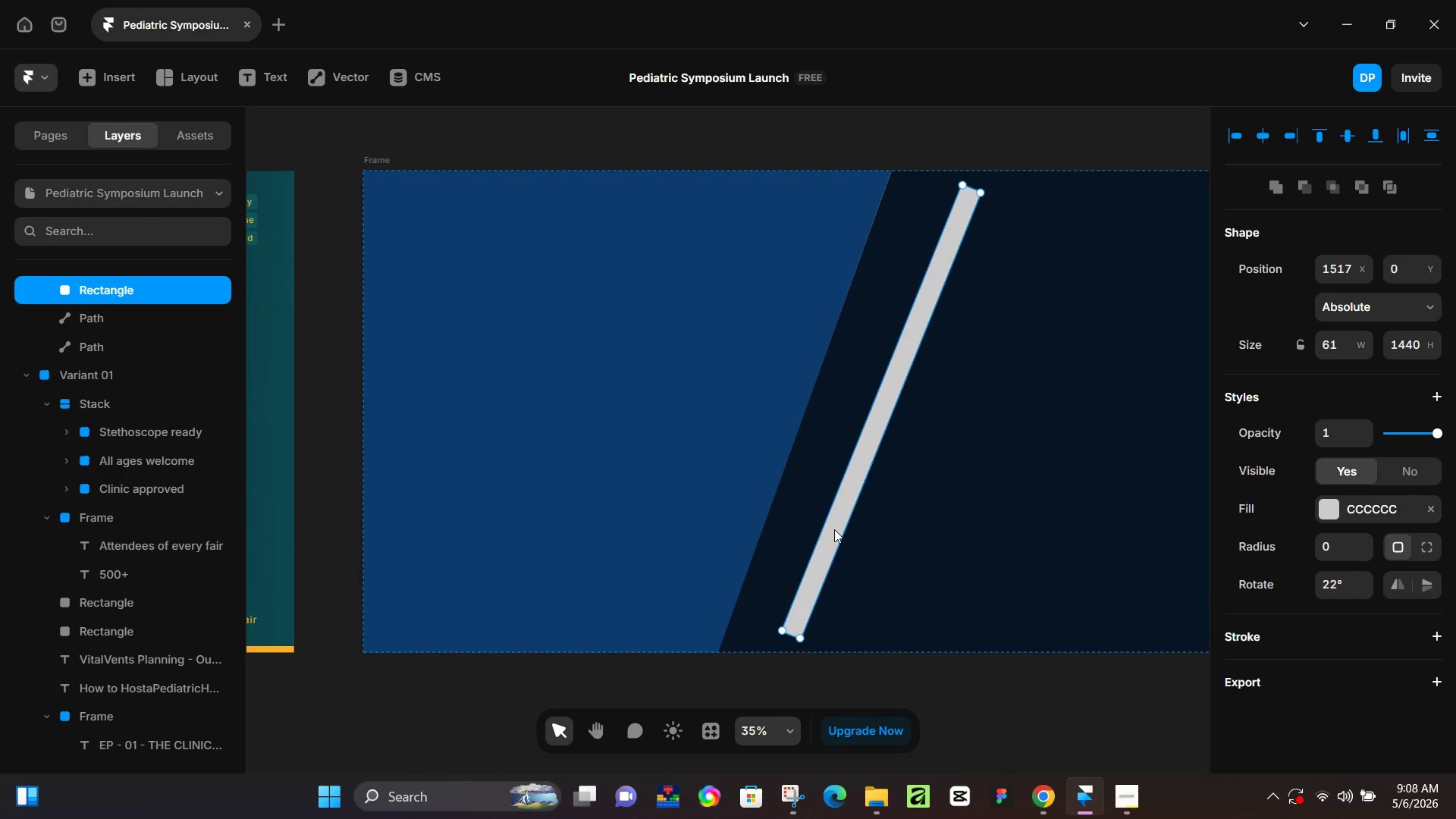 
left_click_drag(start_coordinate=[834, 529], to_coordinate=[772, 540])
 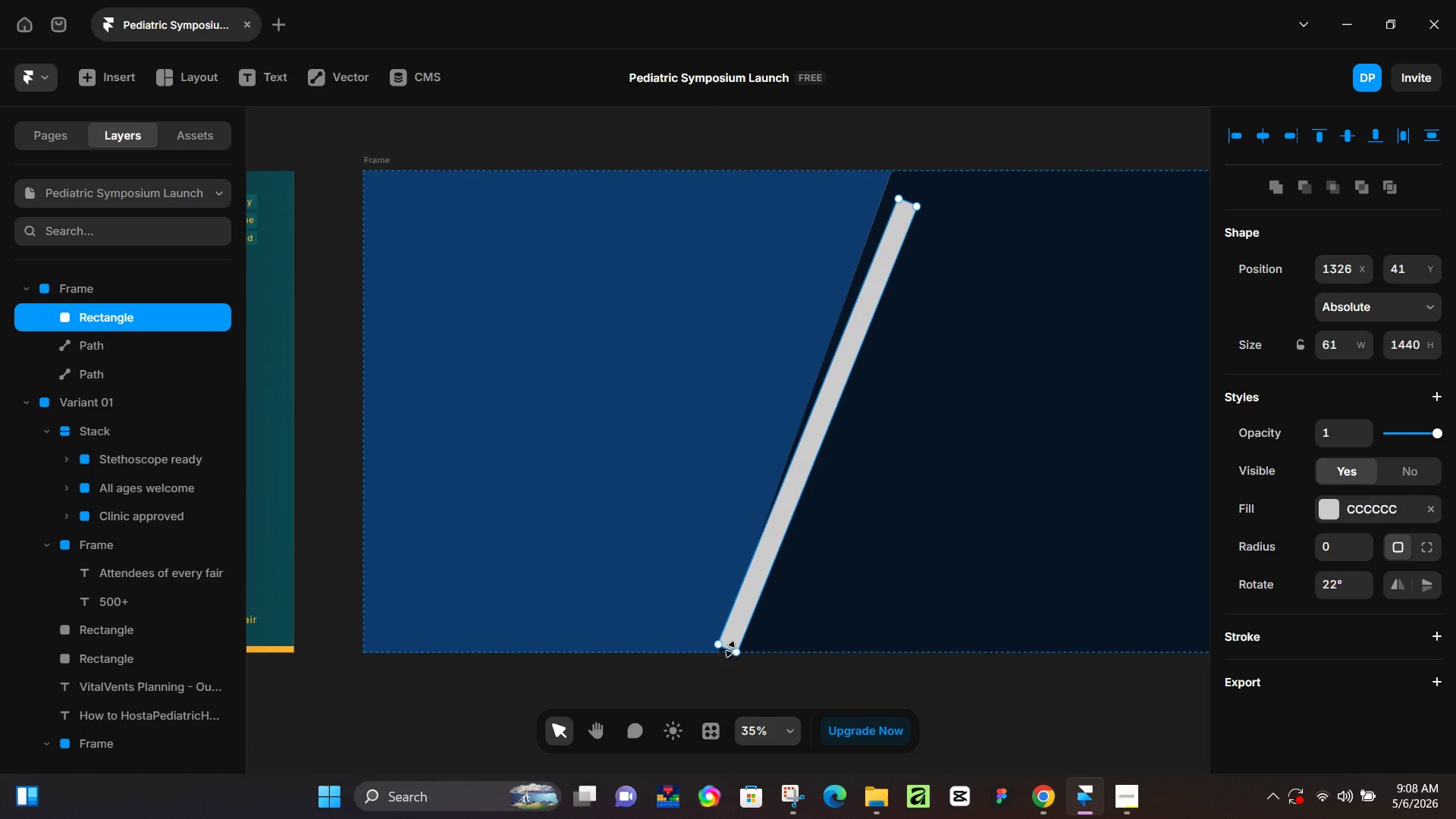 
left_click_drag(start_coordinate=[730, 649], to_coordinate=[726, 661])
 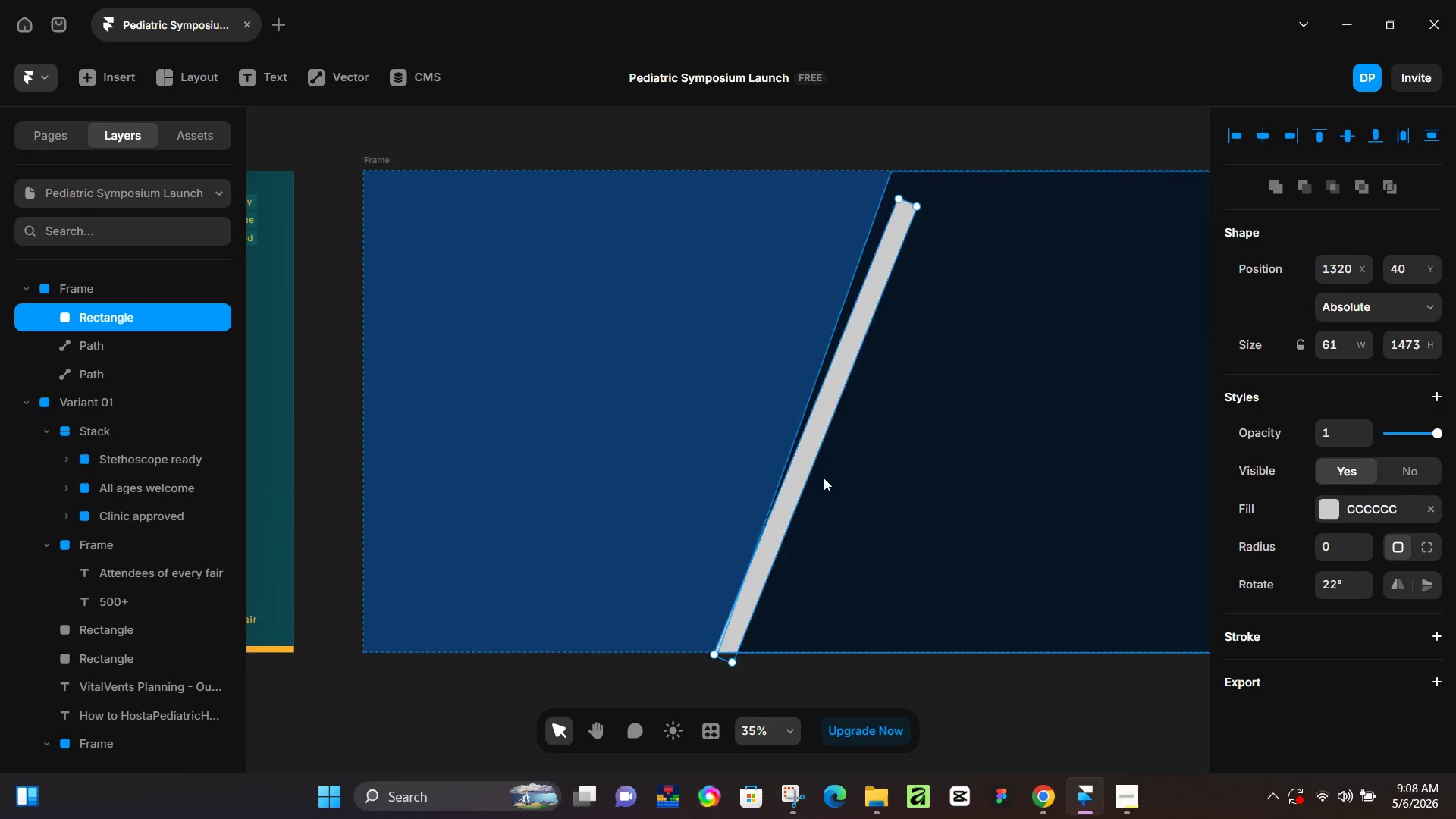 
scroll: coordinate [830, 469], scroll_direction: up, amount: 6.0
 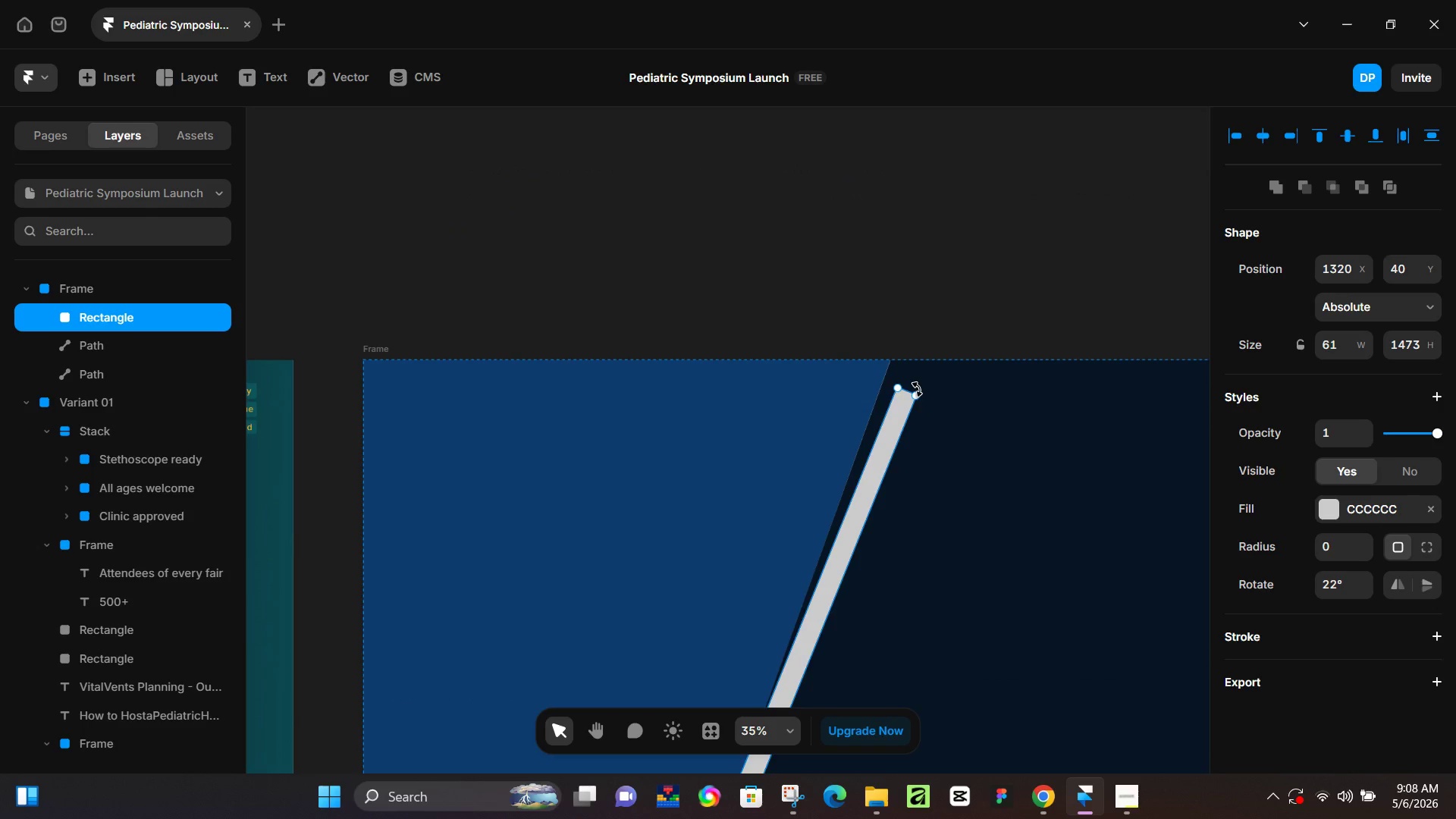 
left_click_drag(start_coordinate=[919, 391], to_coordinate=[912, 384])
 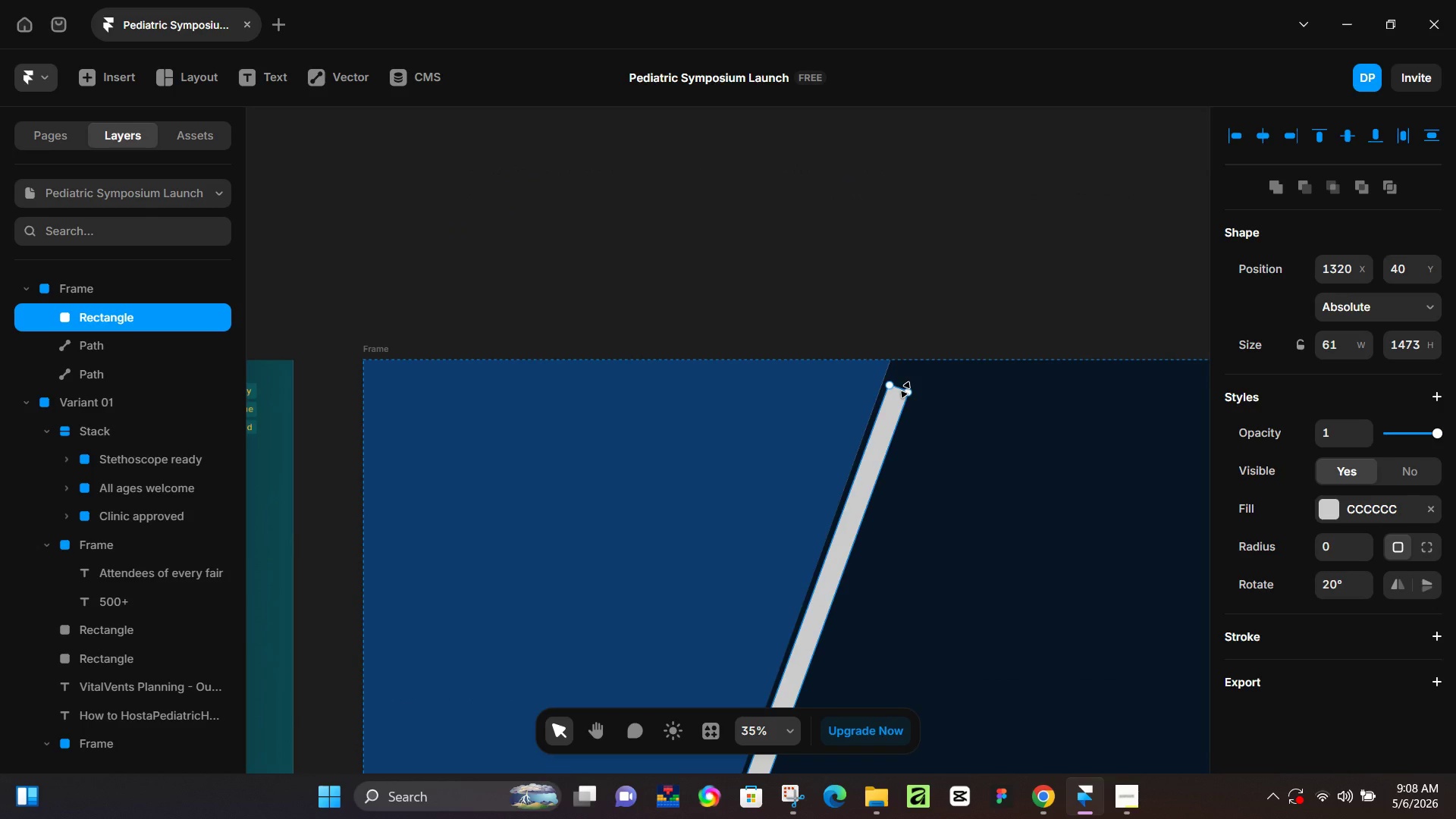 
left_click_drag(start_coordinate=[905, 390], to_coordinate=[915, 346])
 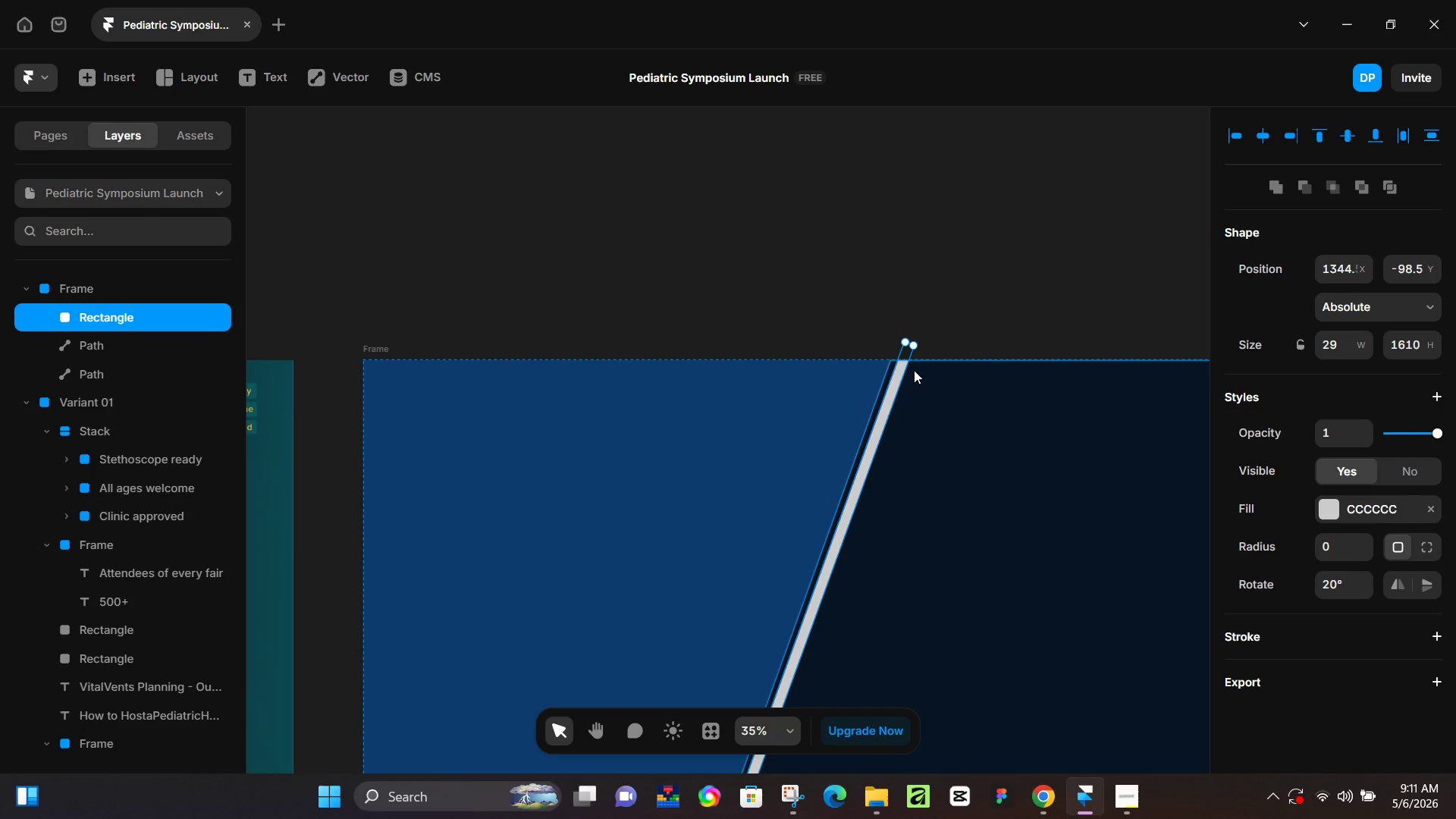 
wait(135.8)
 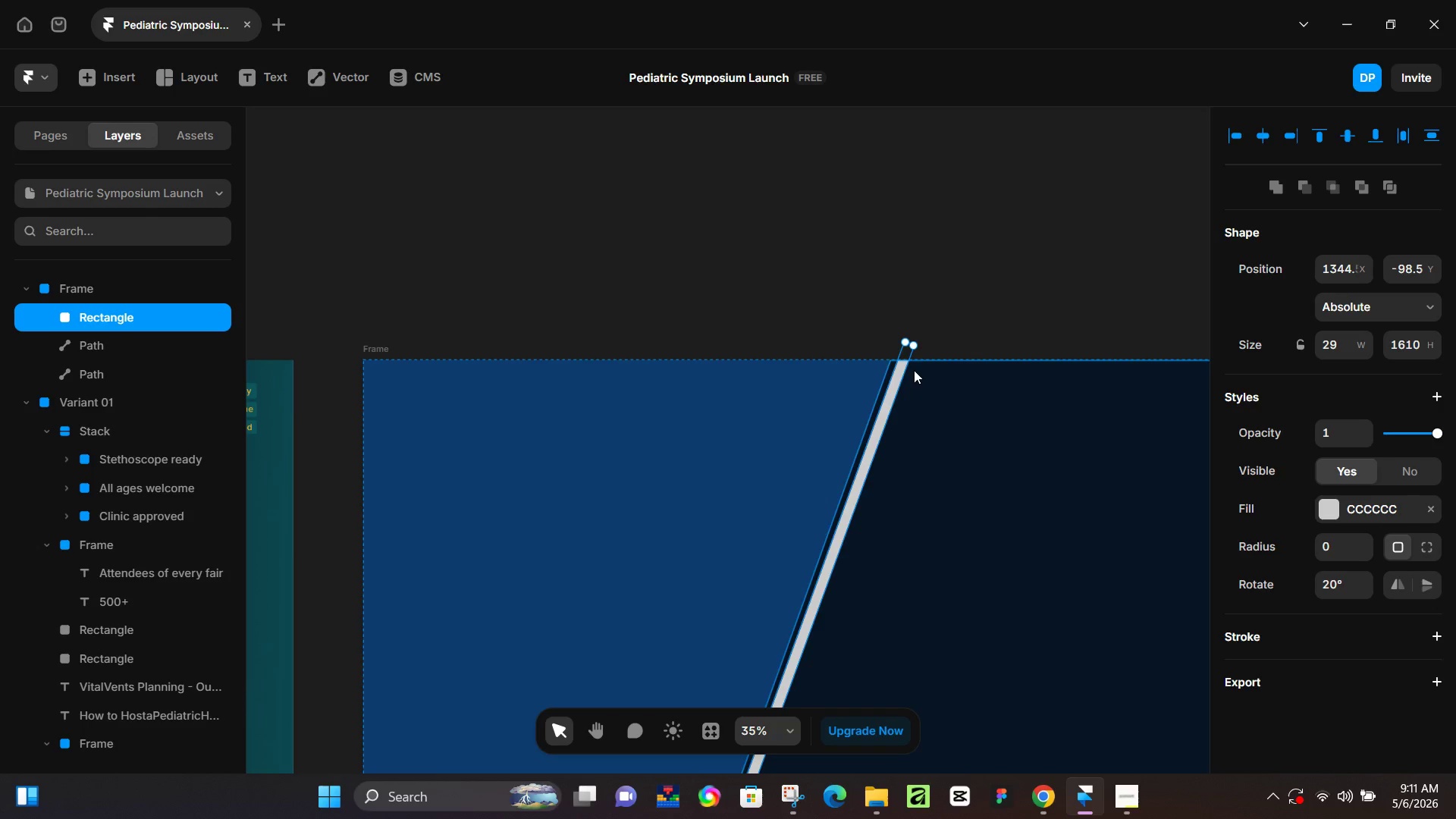 
scroll: coordinate [1003, 512], scroll_direction: down, amount: 2.0
 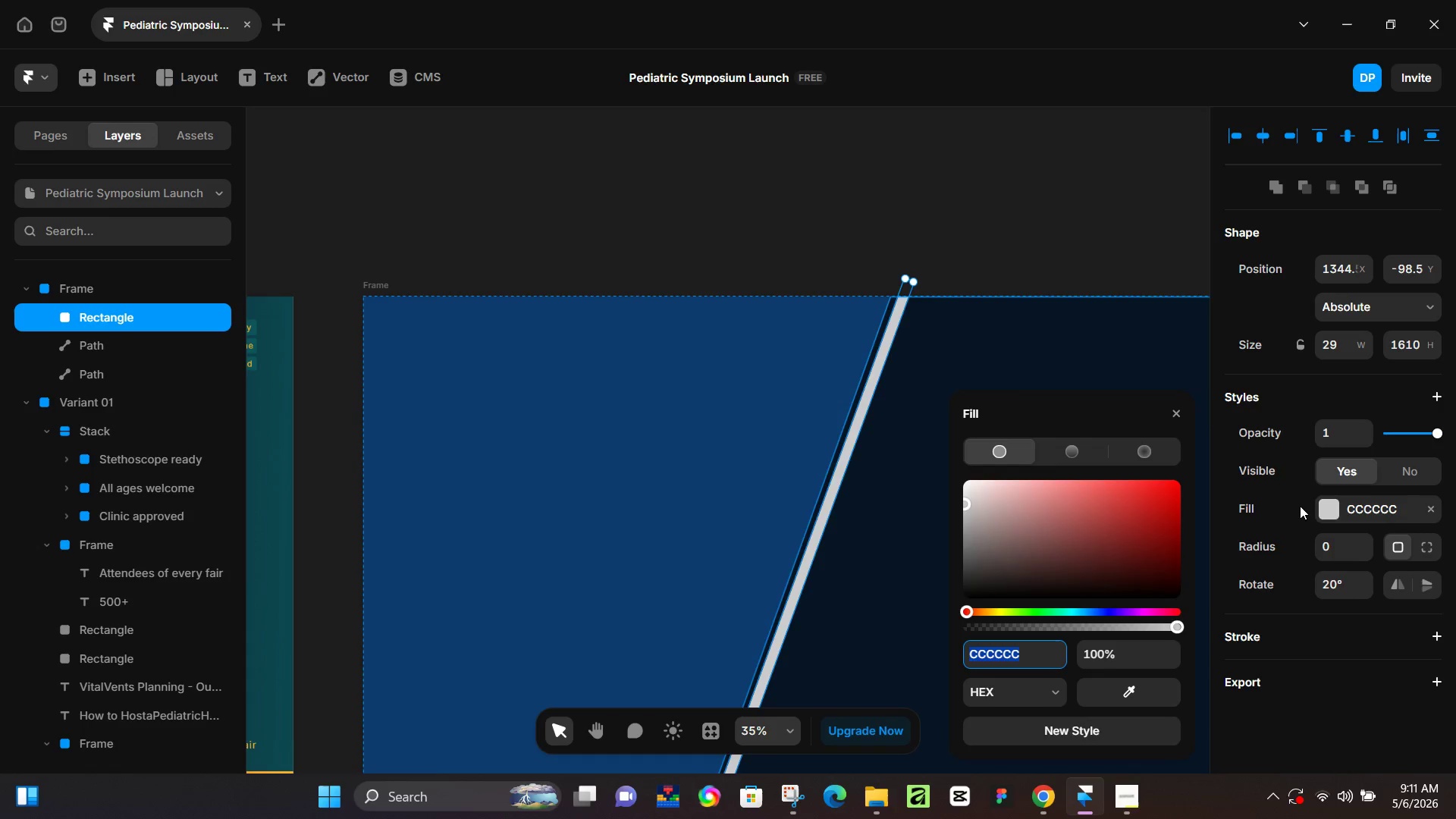 
scroll: coordinate [1134, 484], scroll_direction: up, amount: 1.0
 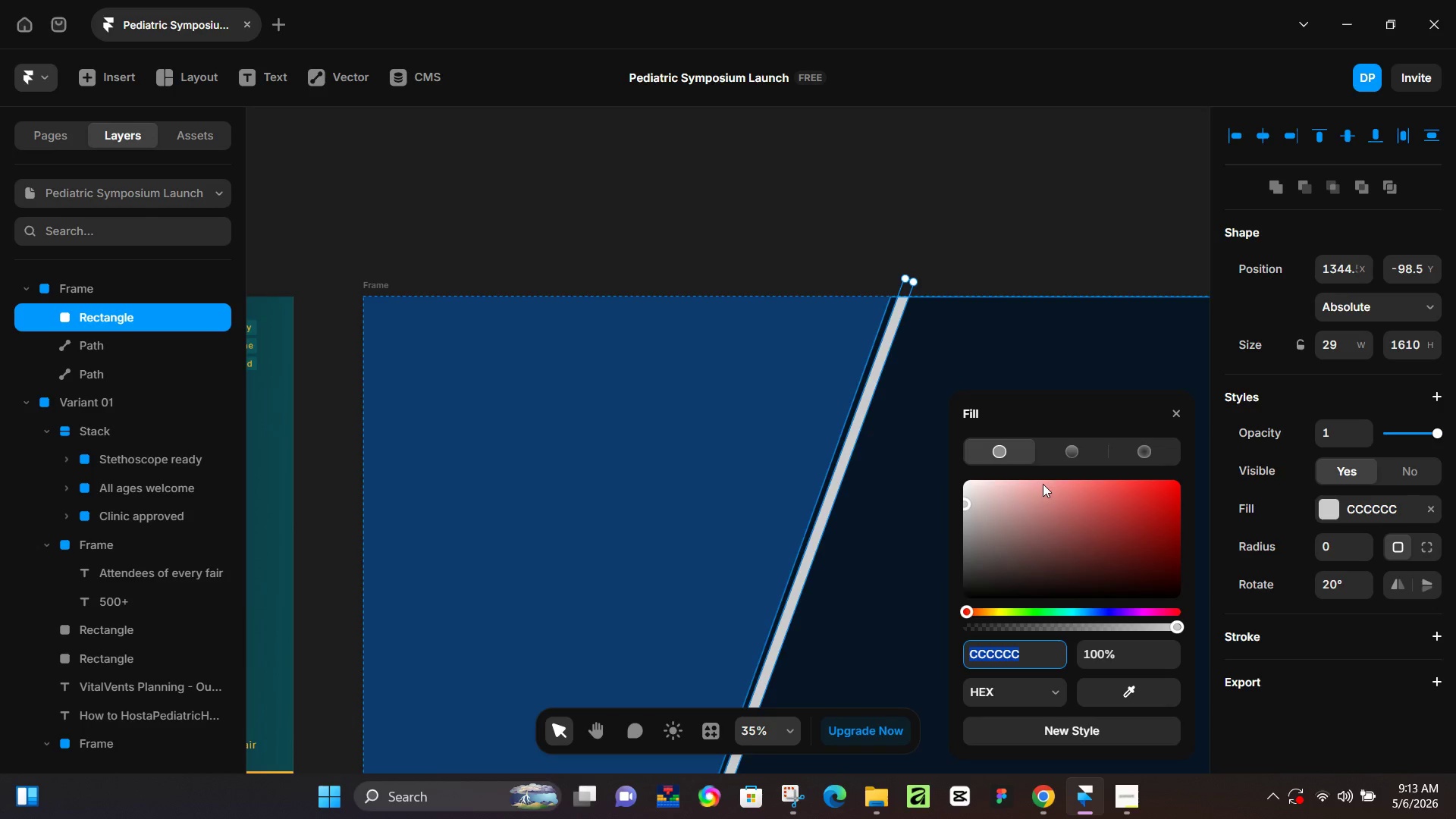 
wait(116.51)
 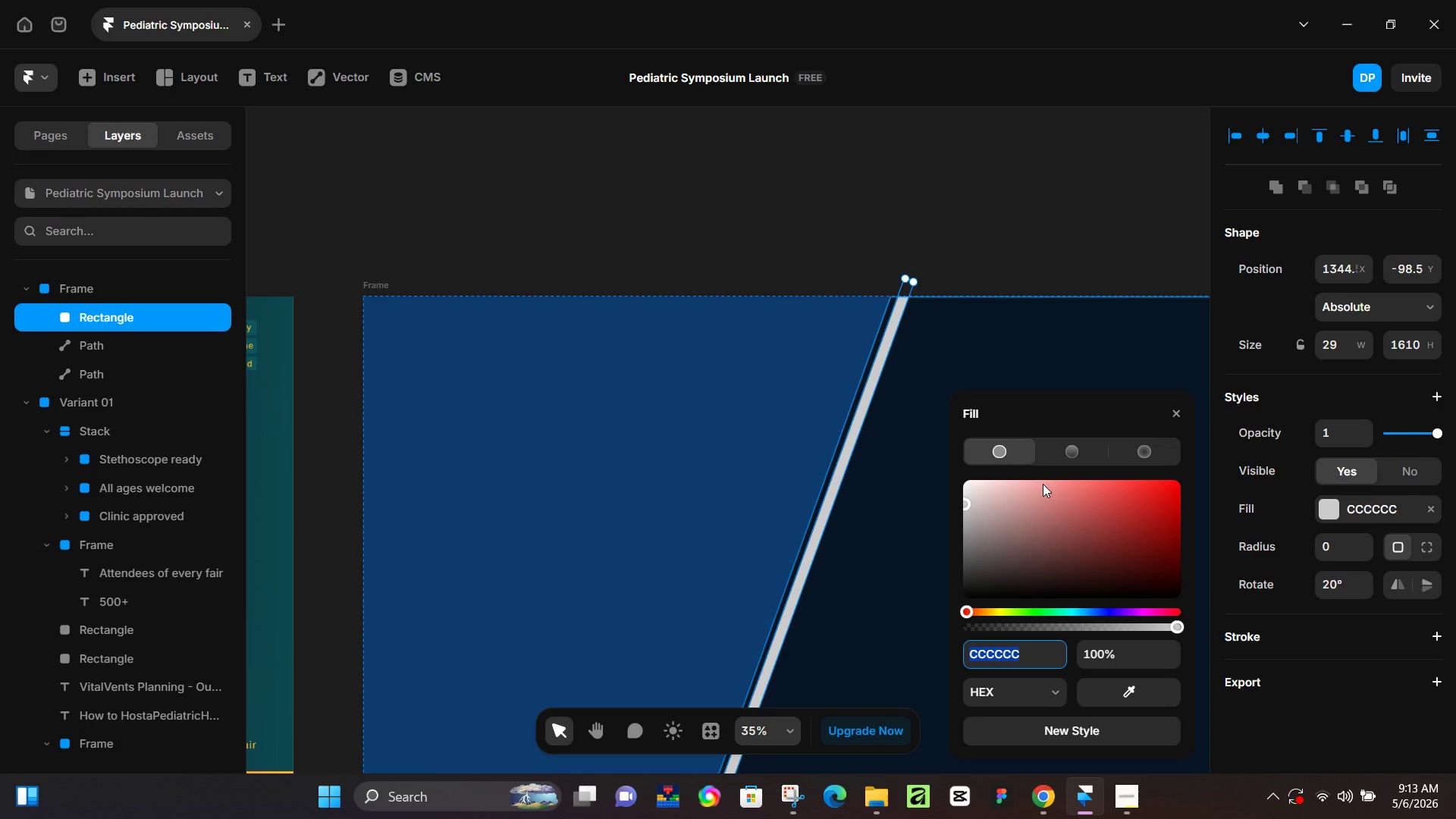 
type(01aa)
key(Backspace)
key(Backspace)
key(Backspace)
type(a1)
 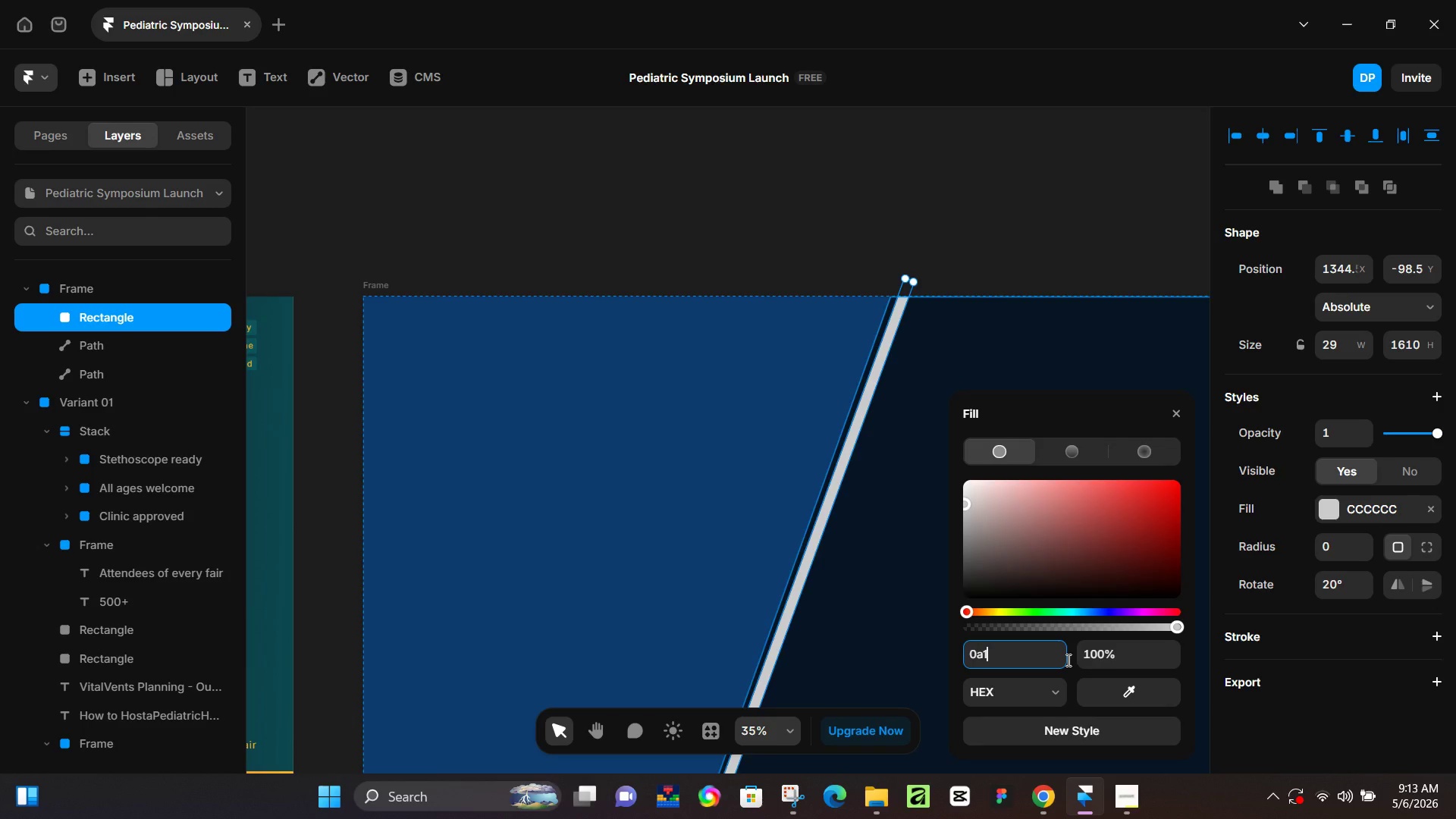 
key(Numpad6)
 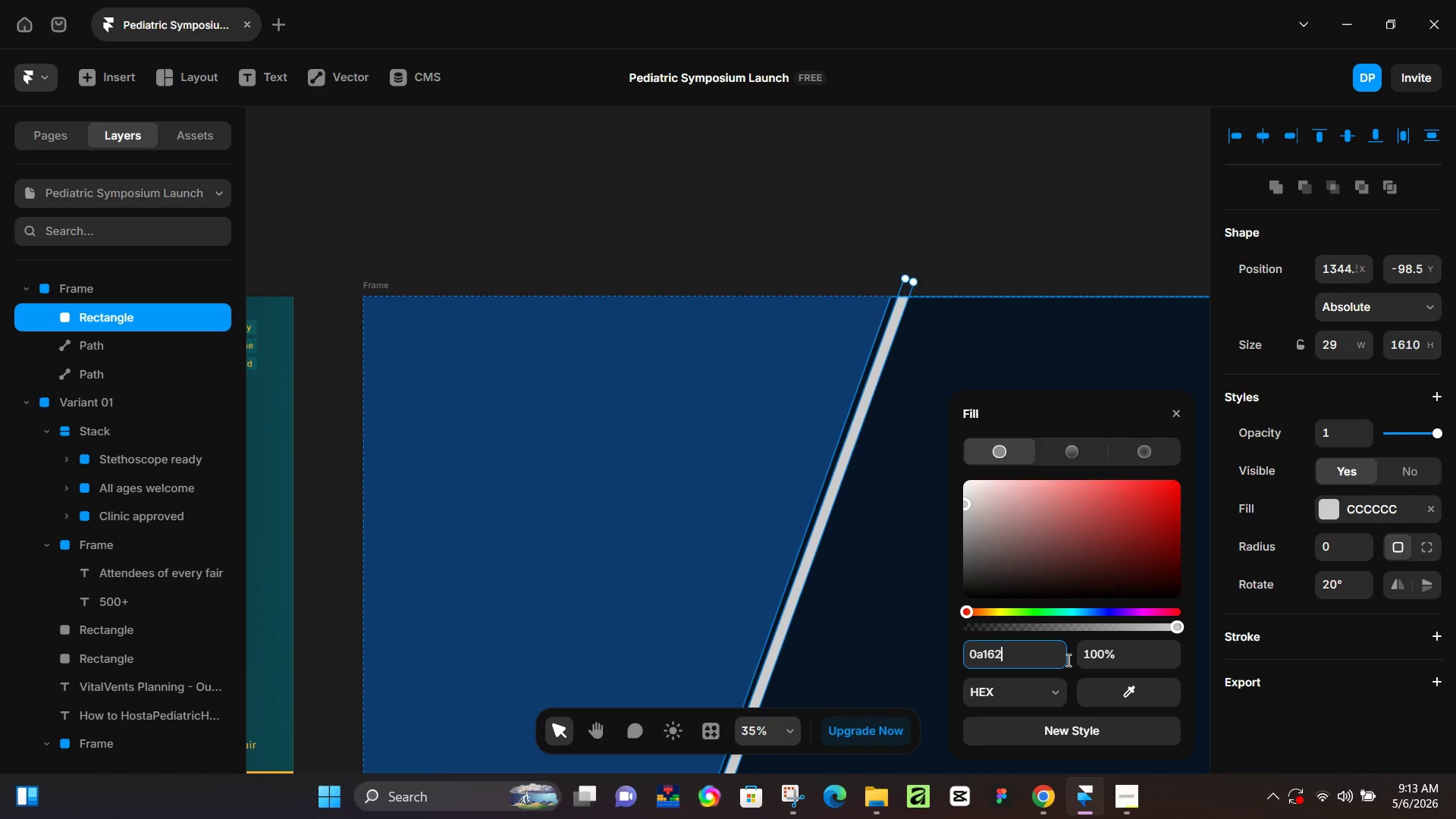 
key(Numpad2)
 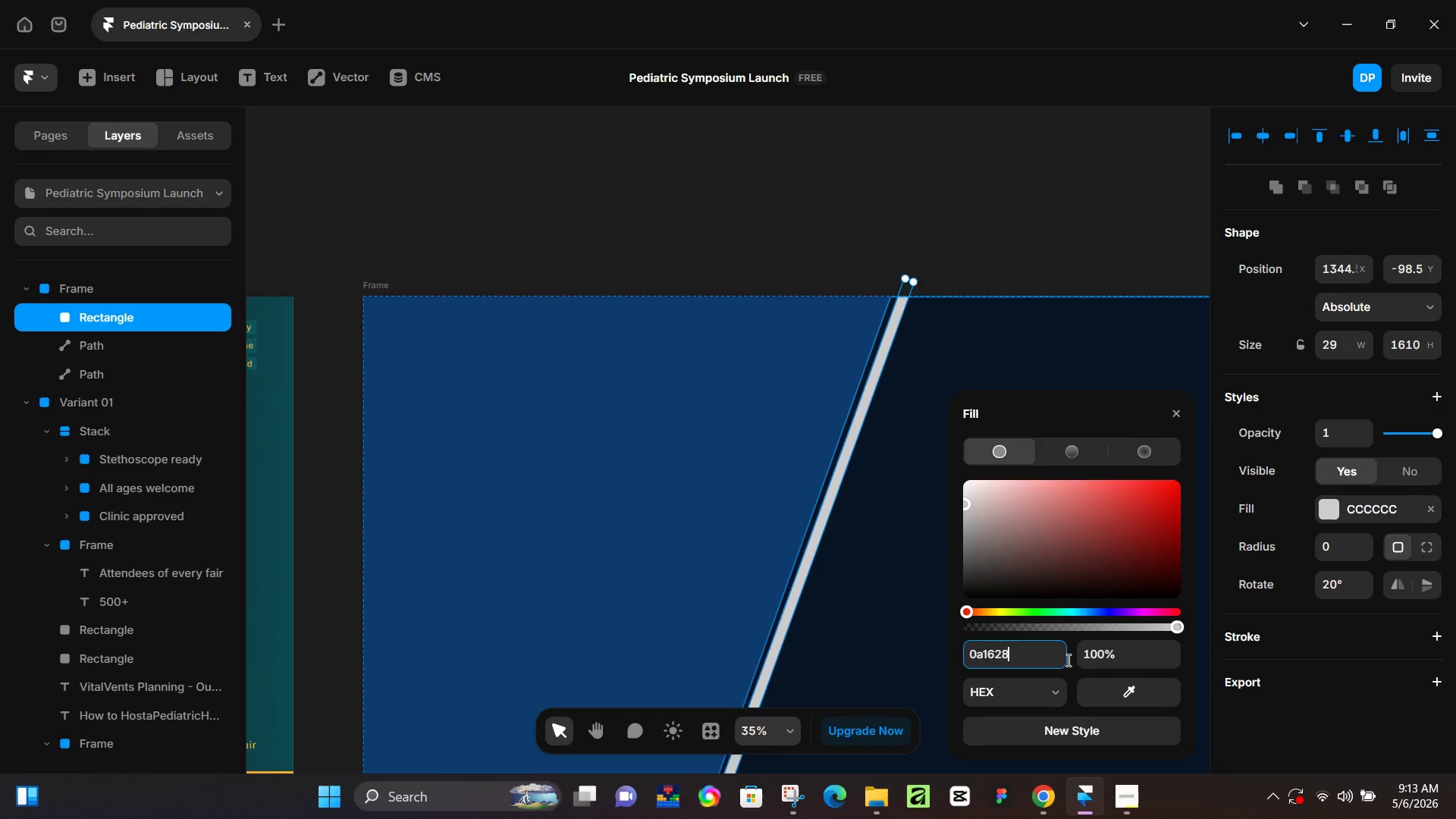 
key(Numpad8)
 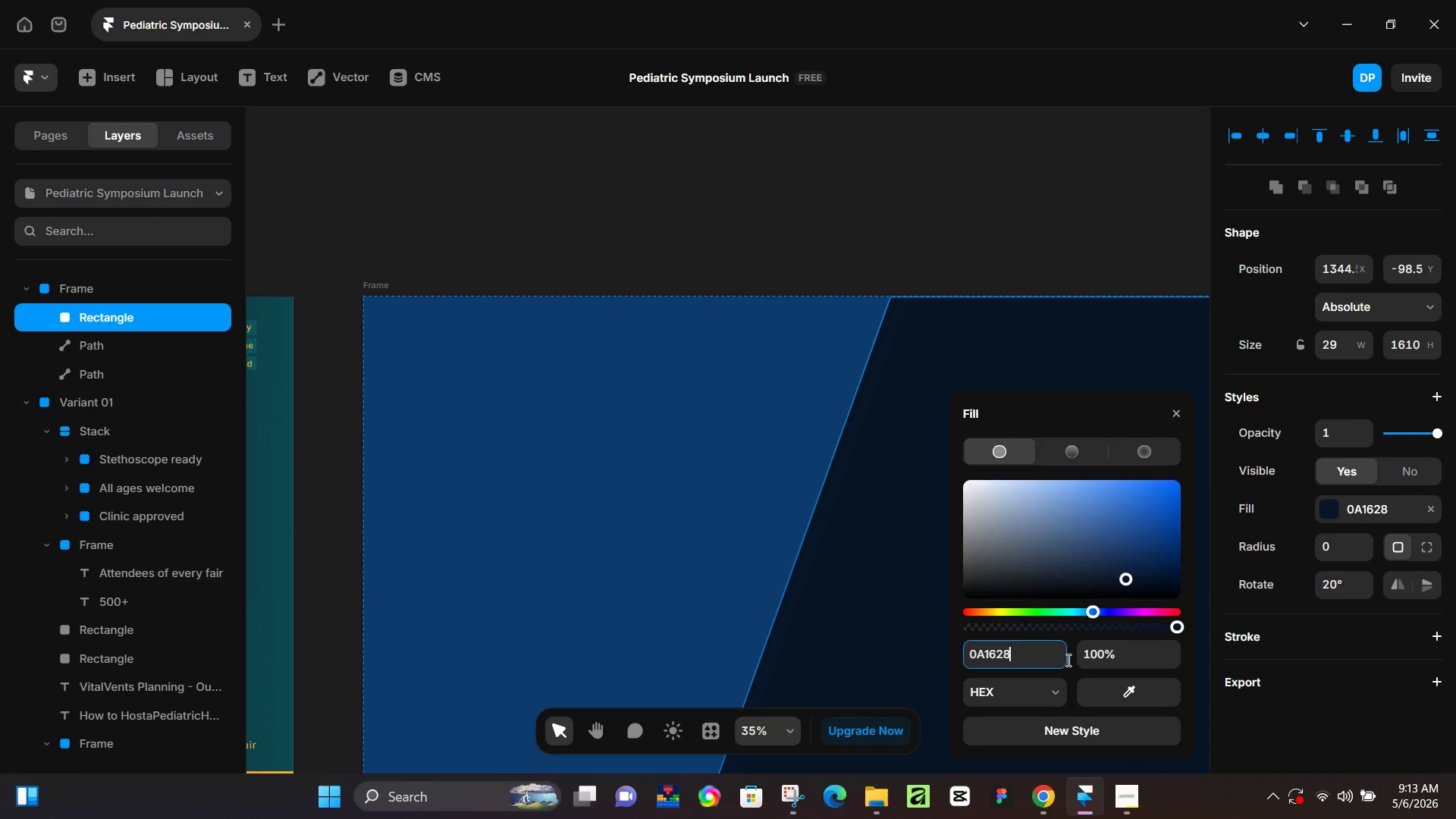 
key(NumpadEnter)
 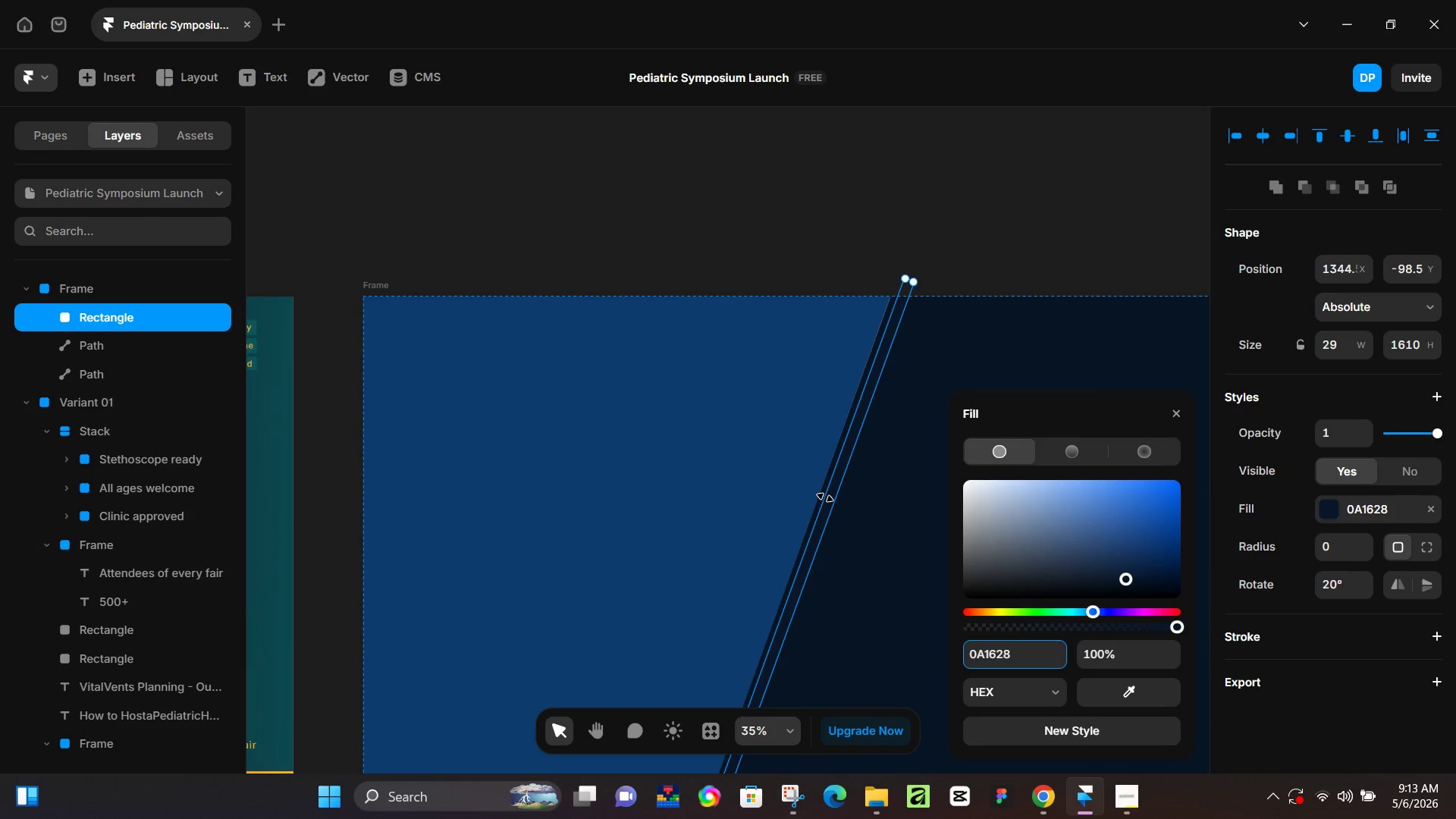 
wait(5.2)
 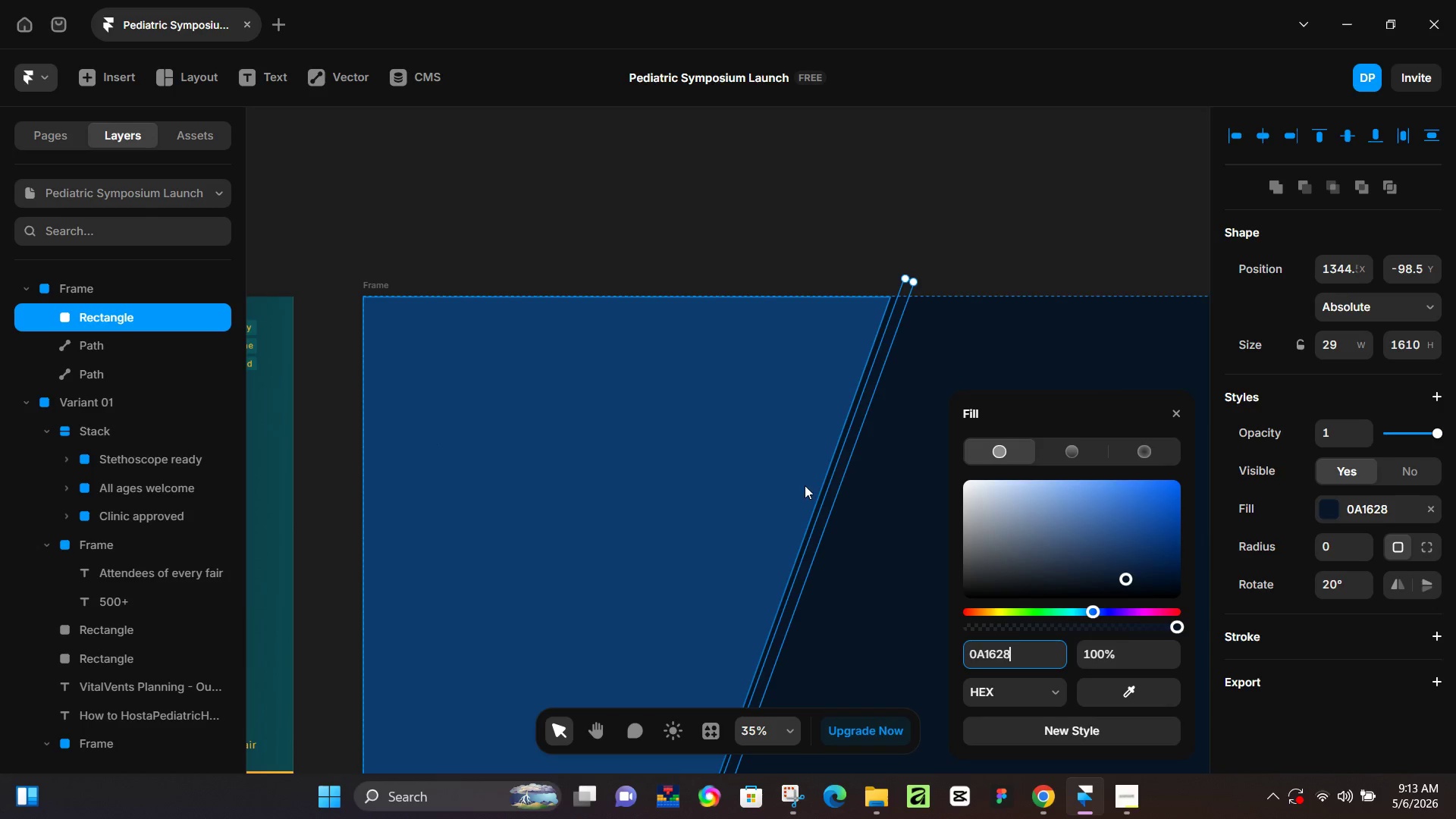 
hold_key(key=ControlLeft, duration=0.31)
scroll: coordinate [829, 508], scroll_direction: up, amount: 3.0
 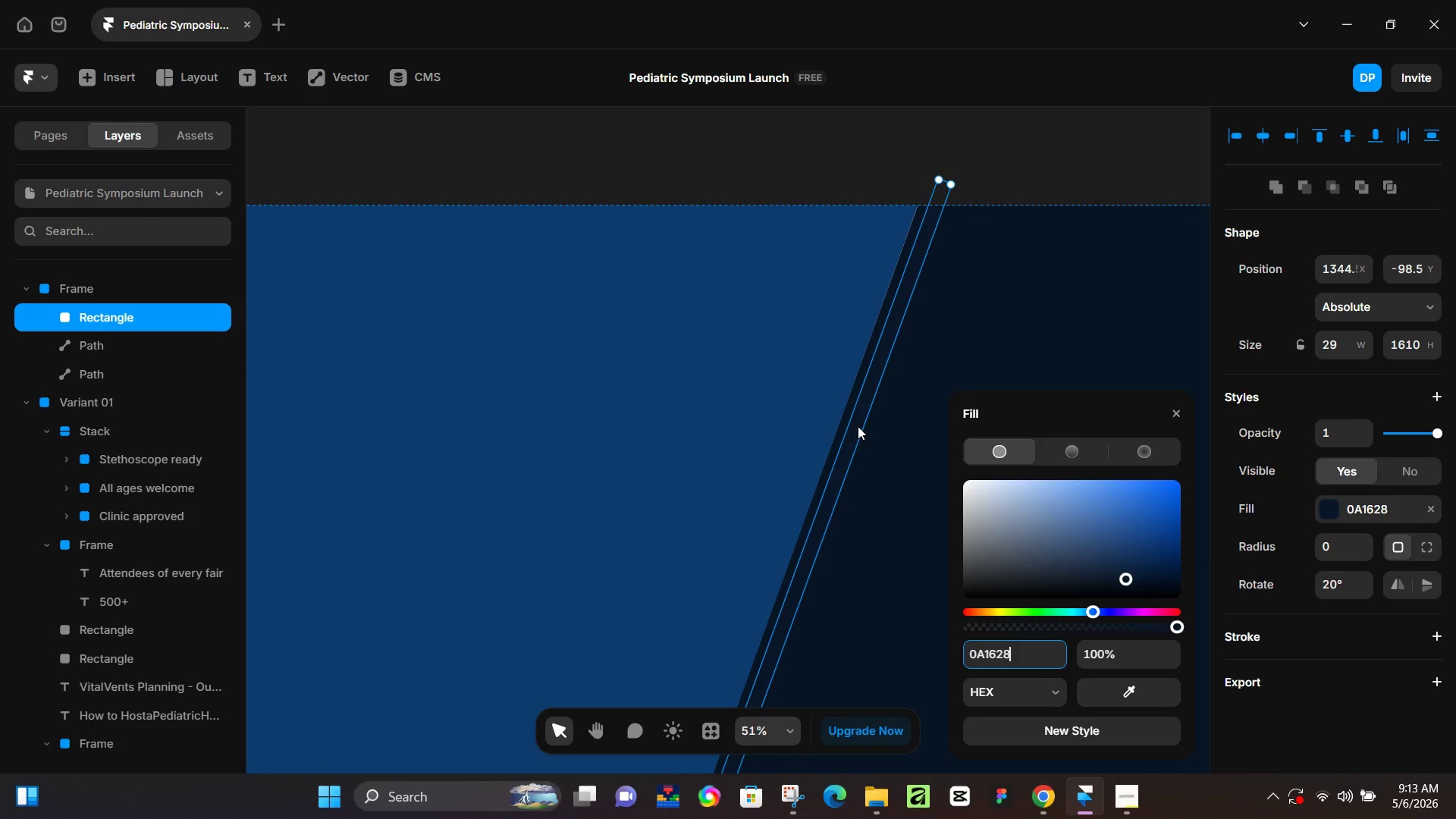 
key(Control+ControlLeft)
 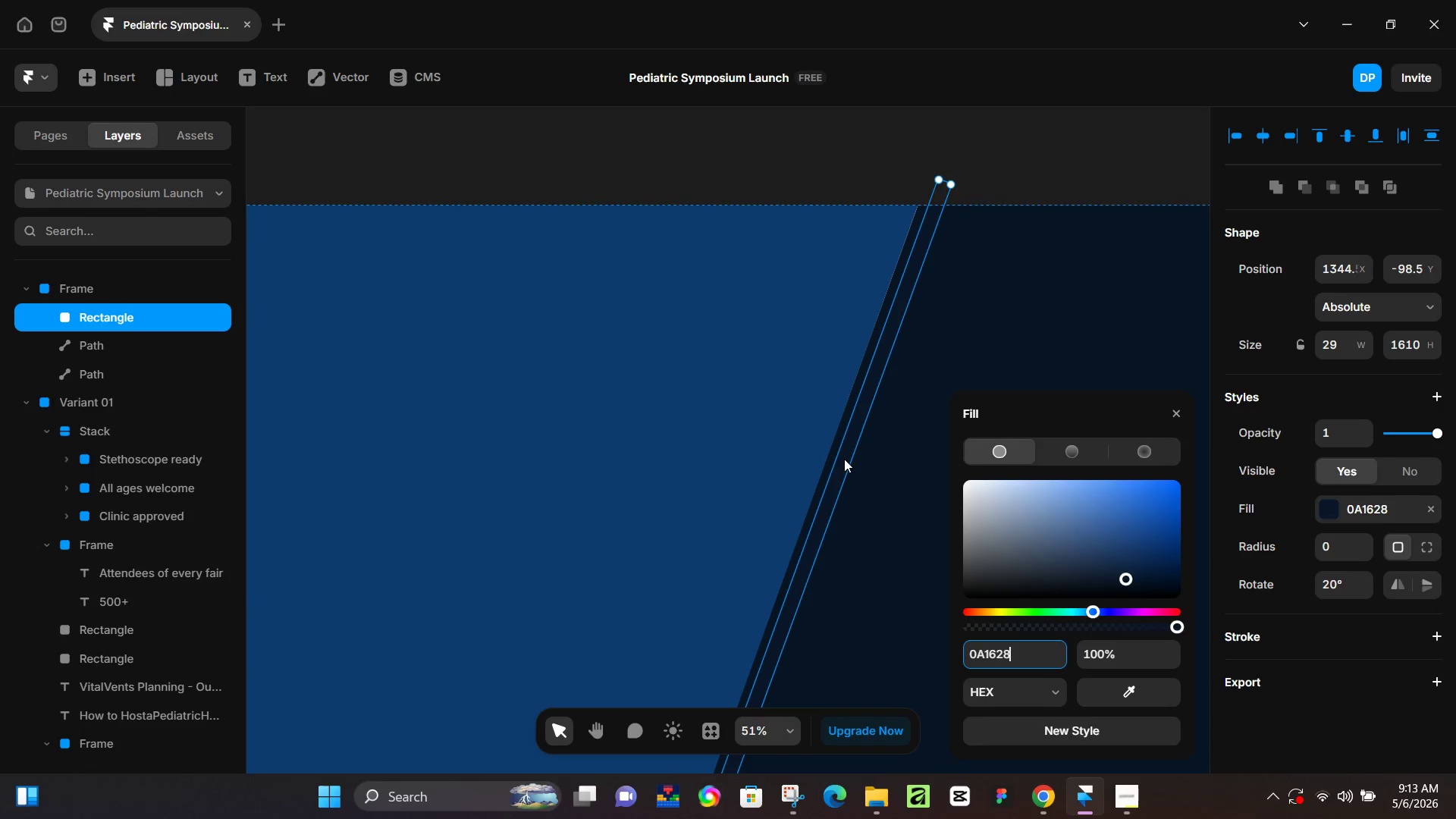 
left_click_drag(start_coordinate=[845, 461], to_coordinate=[851, 472])
 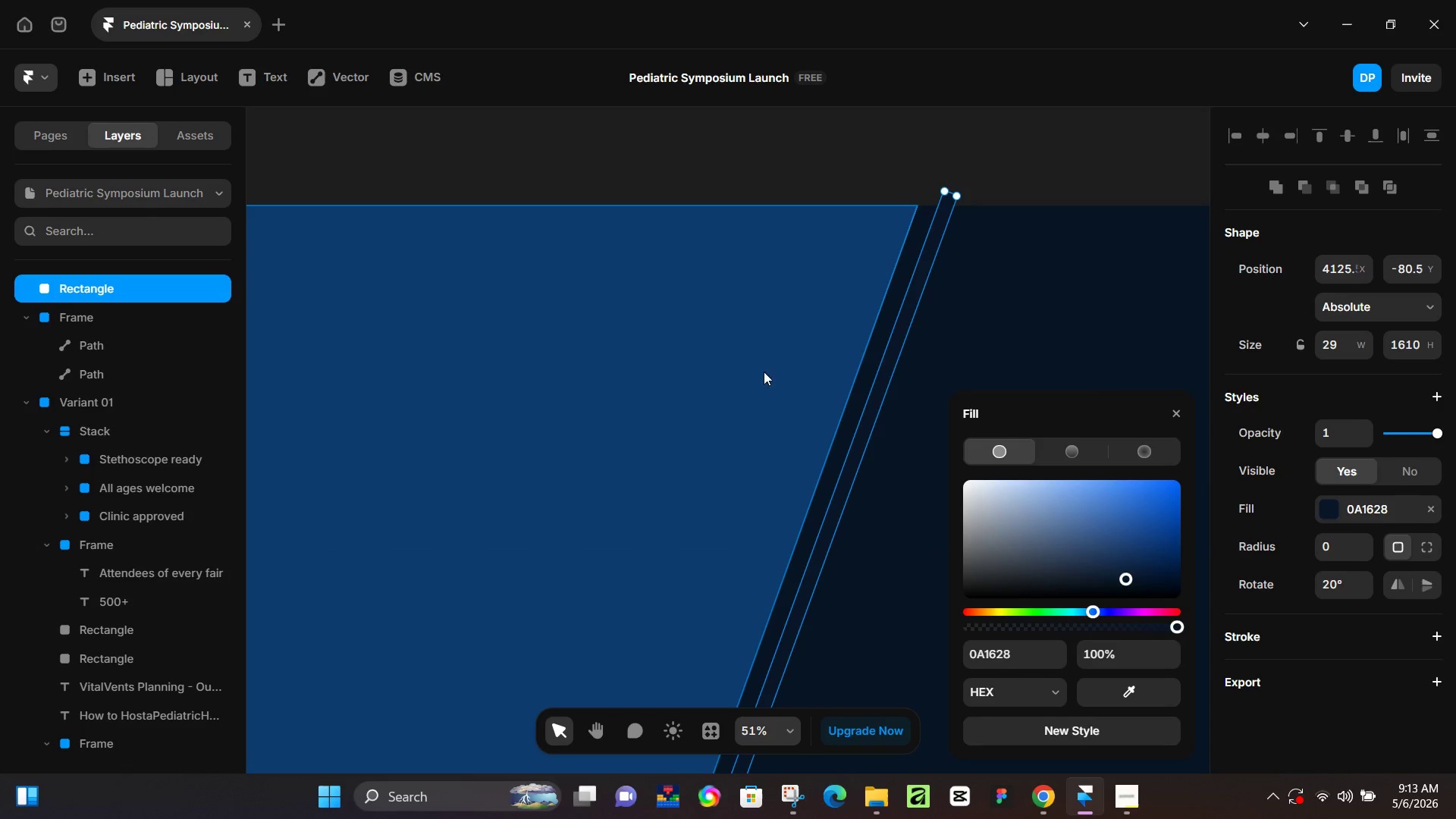 
left_click([839, 173])
 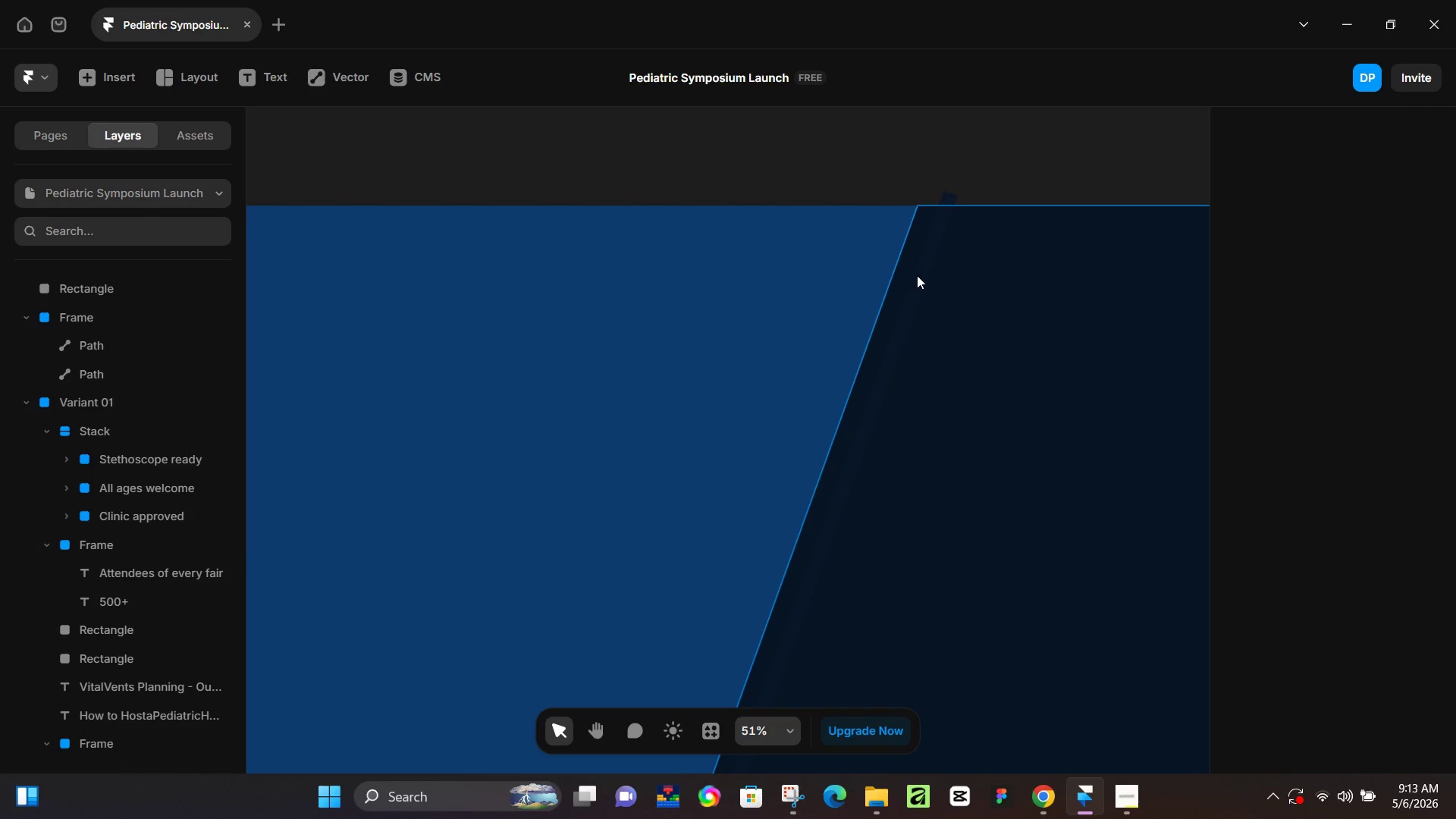 
left_click_drag(start_coordinate=[923, 283], to_coordinate=[921, 287])
 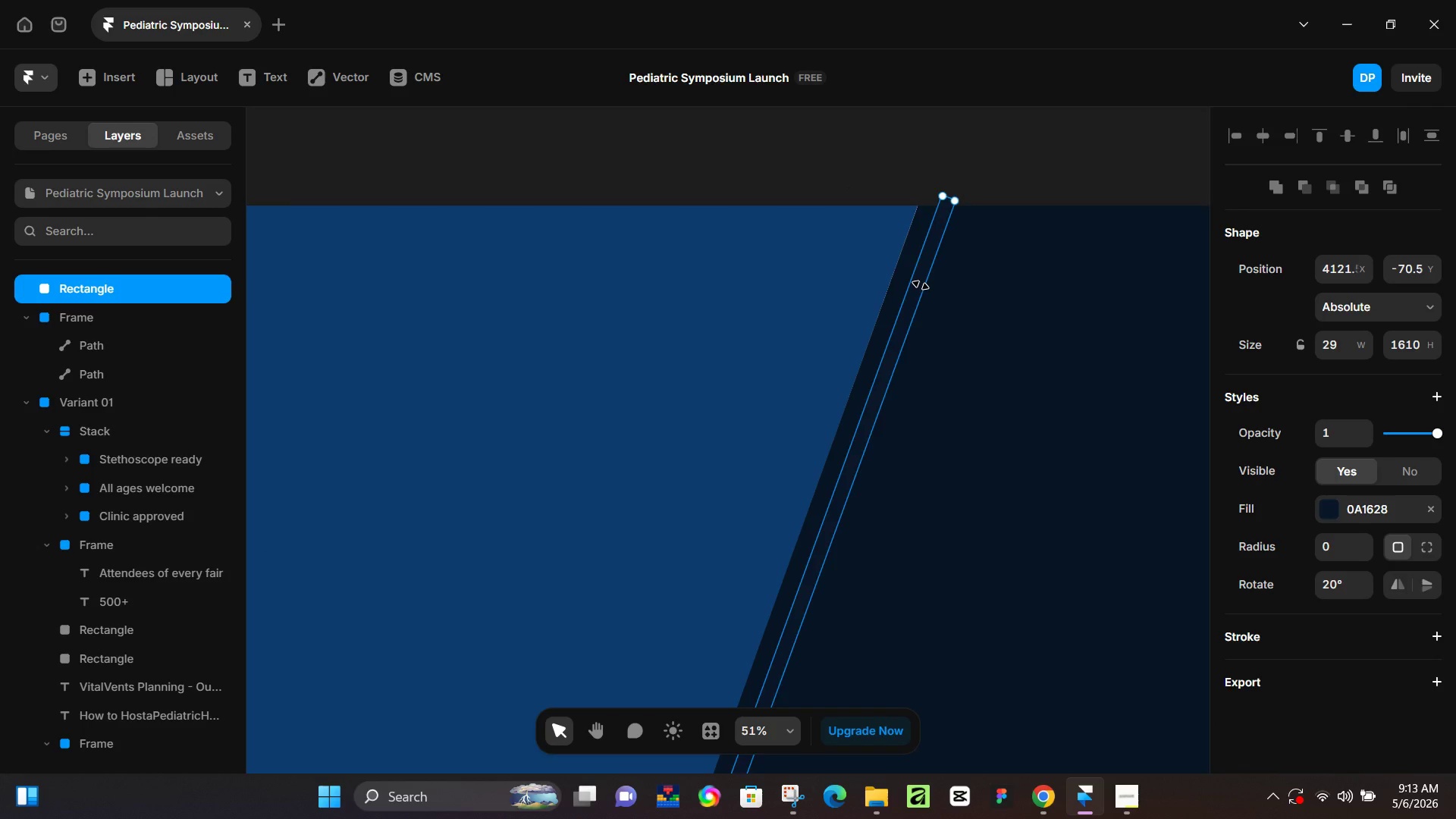 
hold_key(key=ControlLeft, duration=0.47)
scroll: coordinate [921, 285], scroll_direction: down, amount: 5.0
 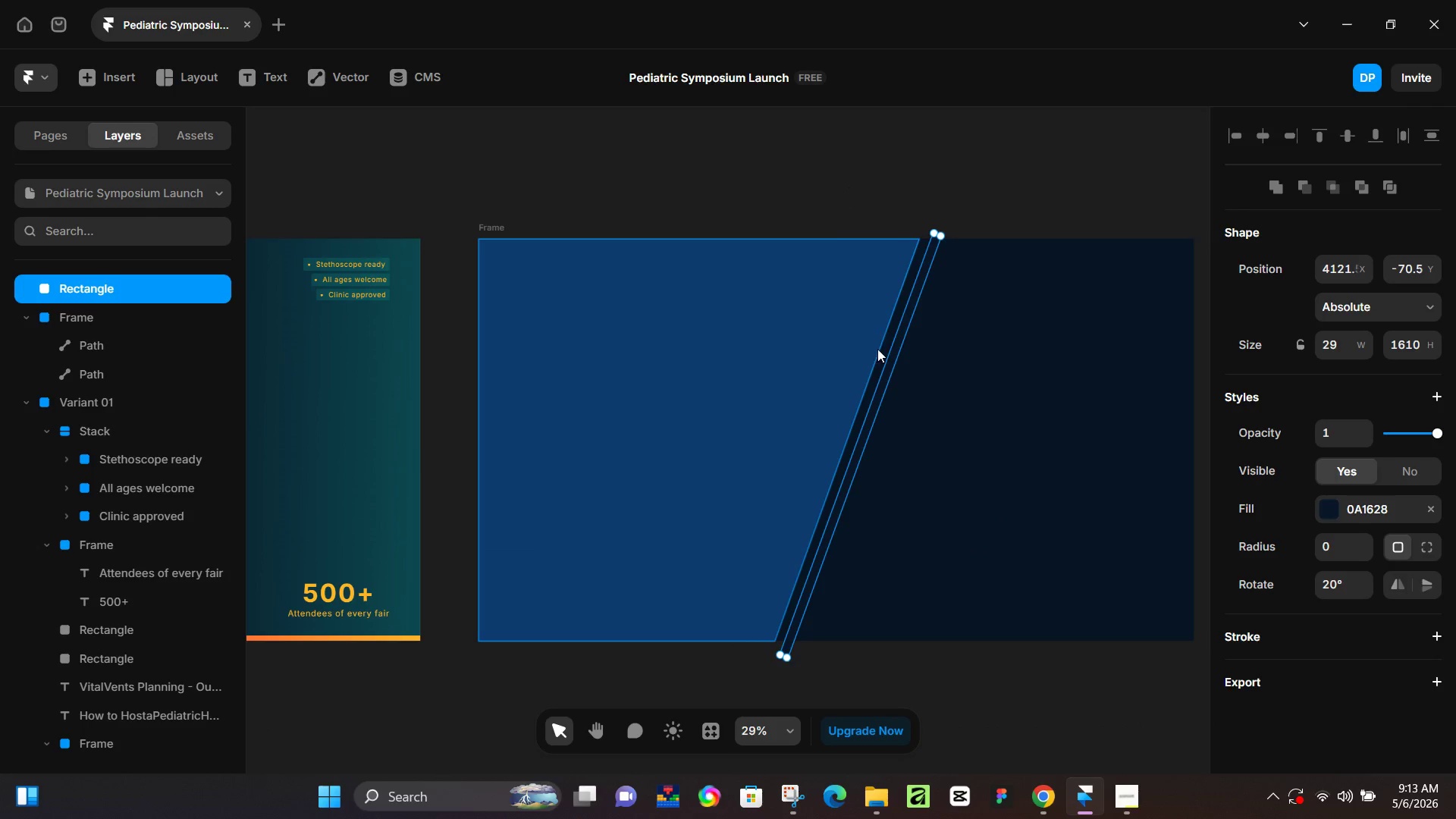 
key(Control+X)
 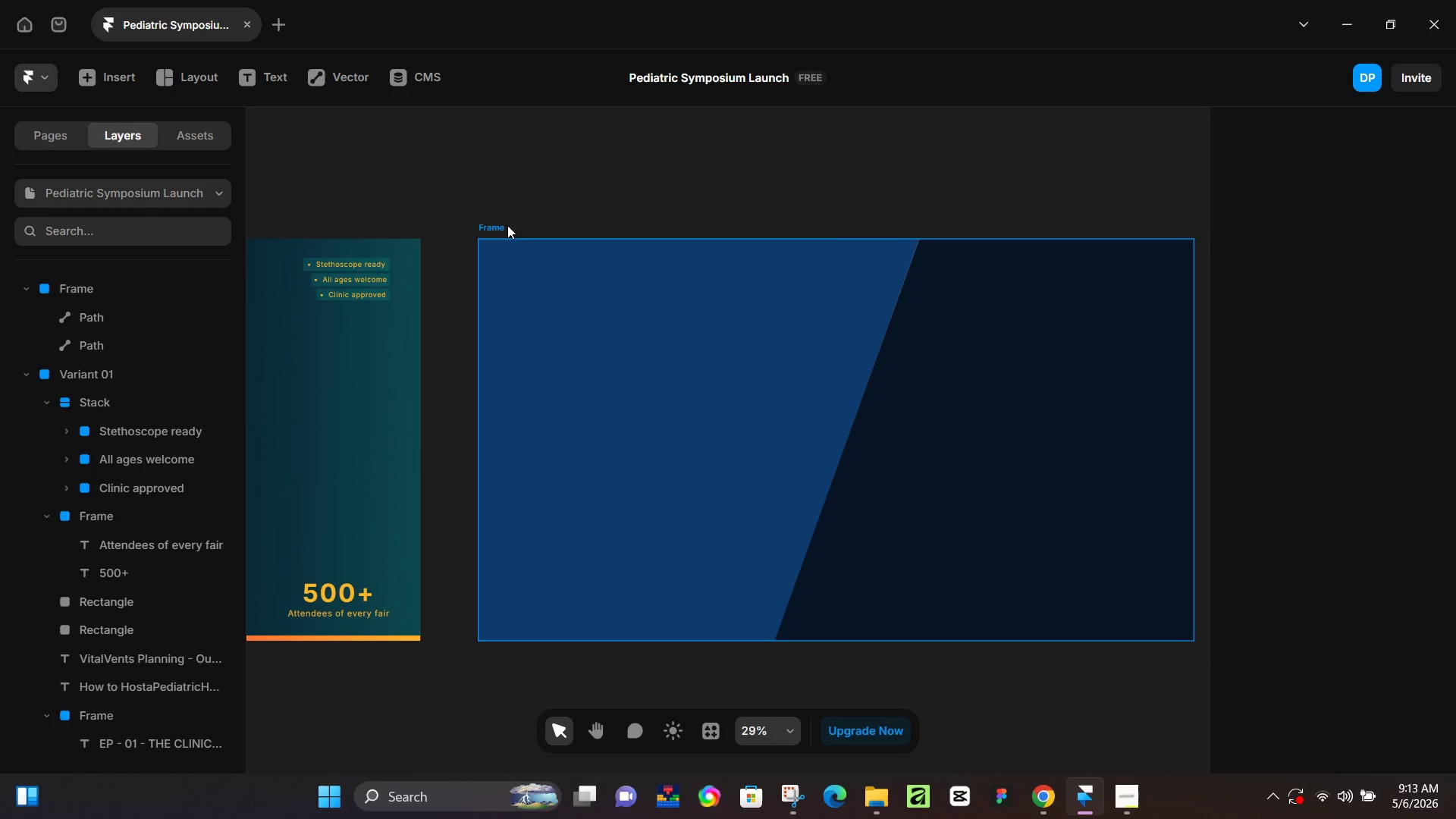 
left_click([498, 225])
 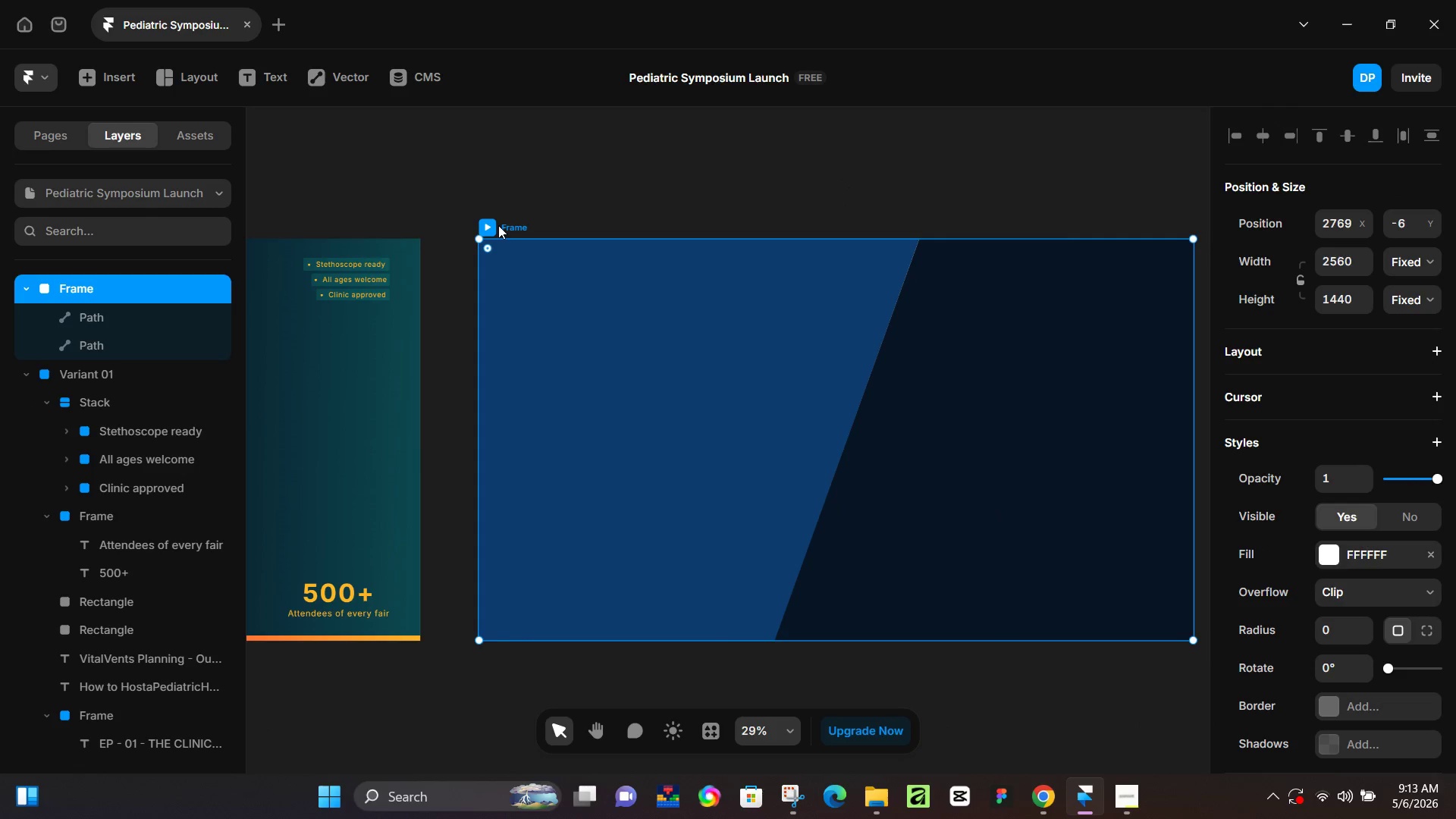 
key(Control+V)
 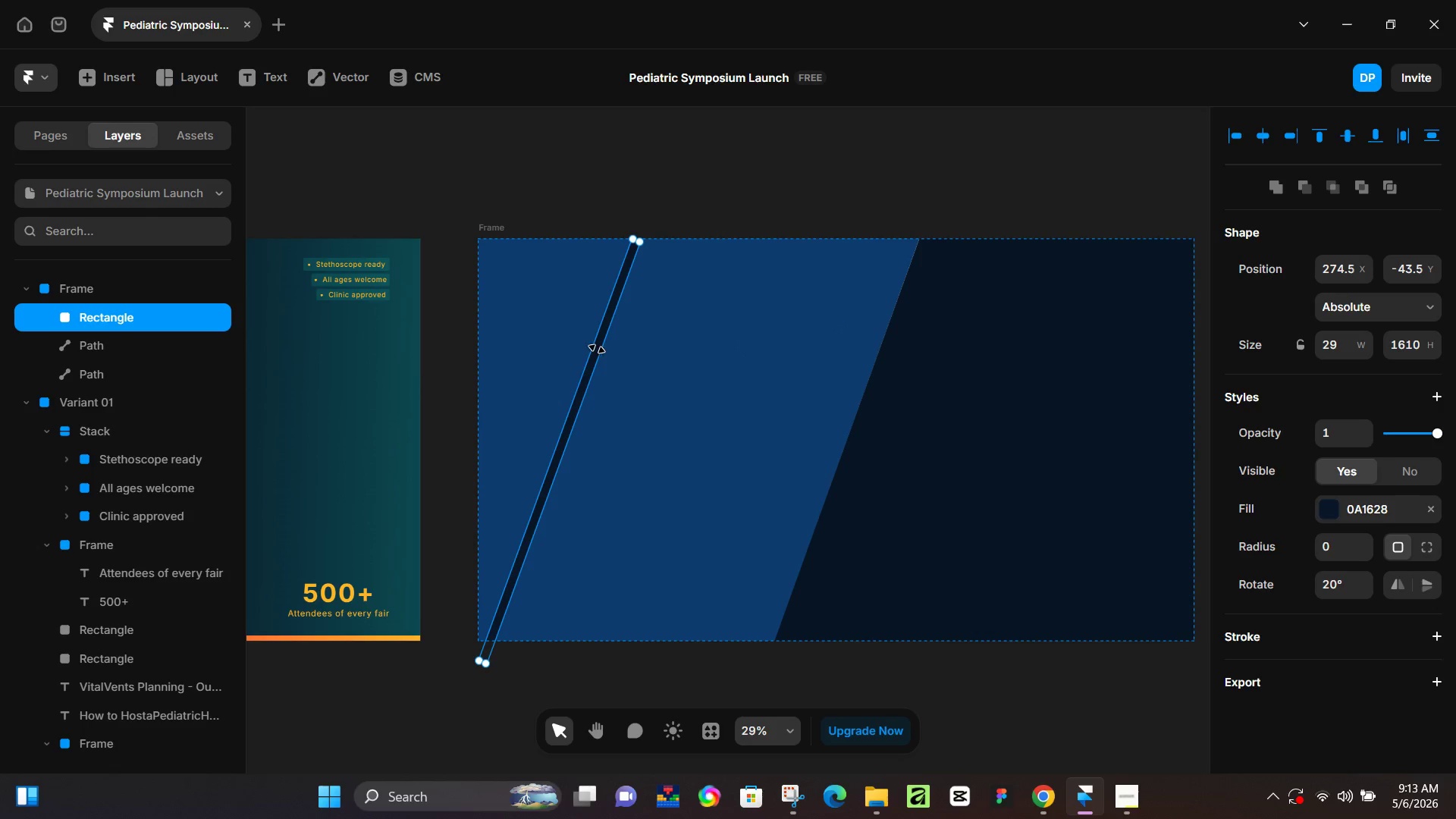 
hold_key(key=ControlLeft, duration=0.36)
scroll: coordinate [598, 359], scroll_direction: up, amount: 4.0
 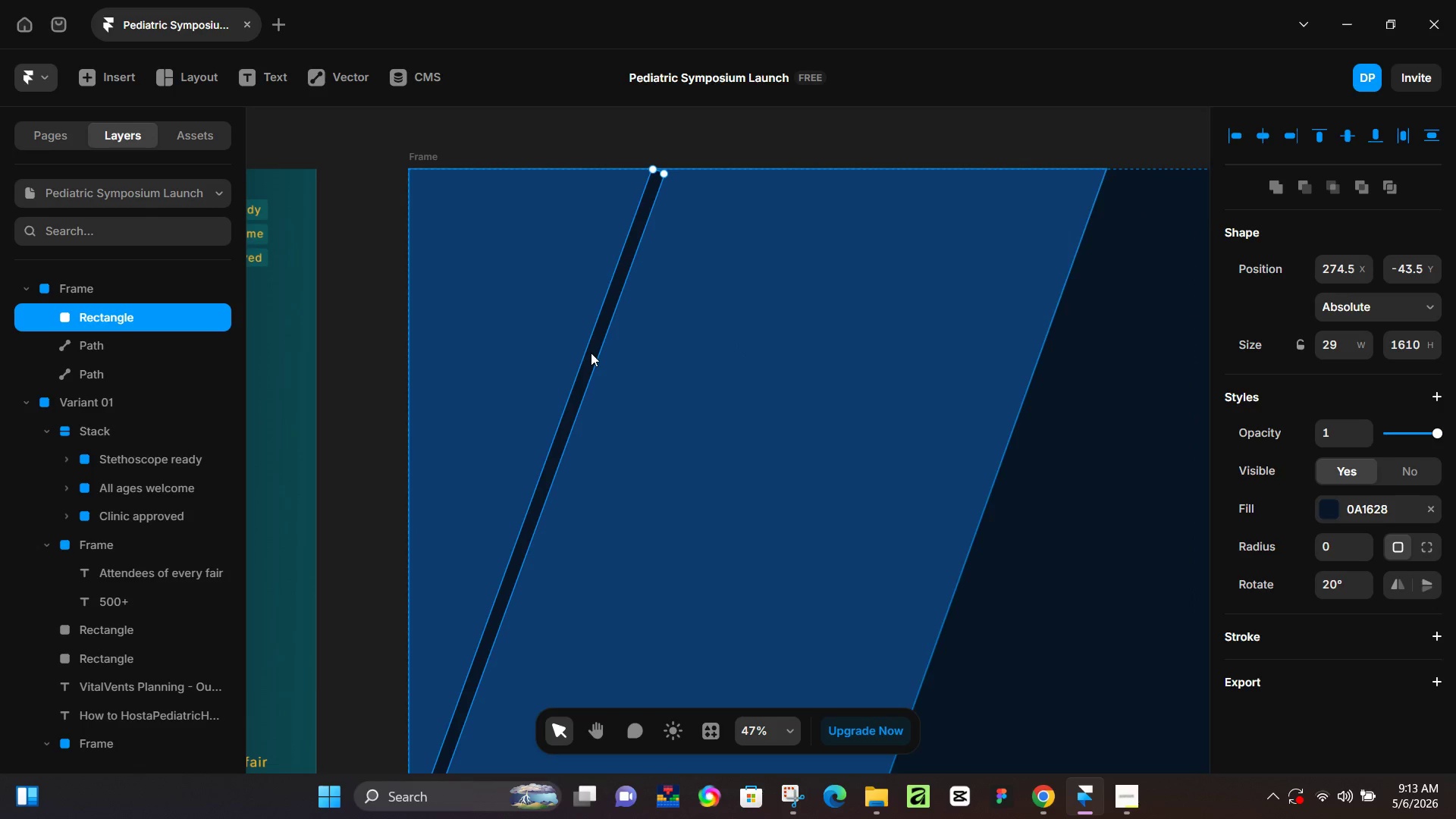 
left_click_drag(start_coordinate=[591, 353], to_coordinate=[1068, 356])
 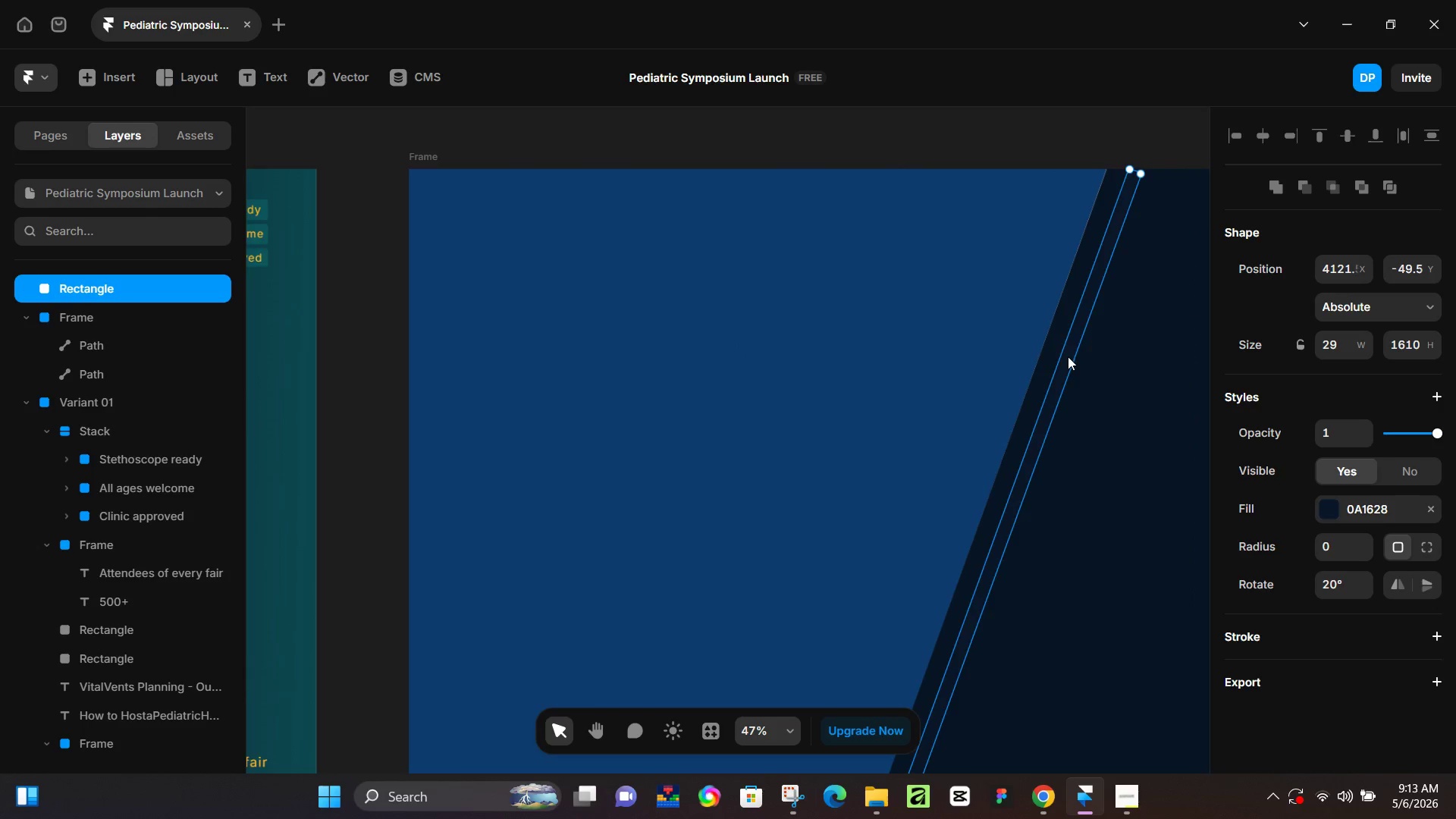 
scroll: coordinate [1068, 356], scroll_direction: down, amount: 5.0
 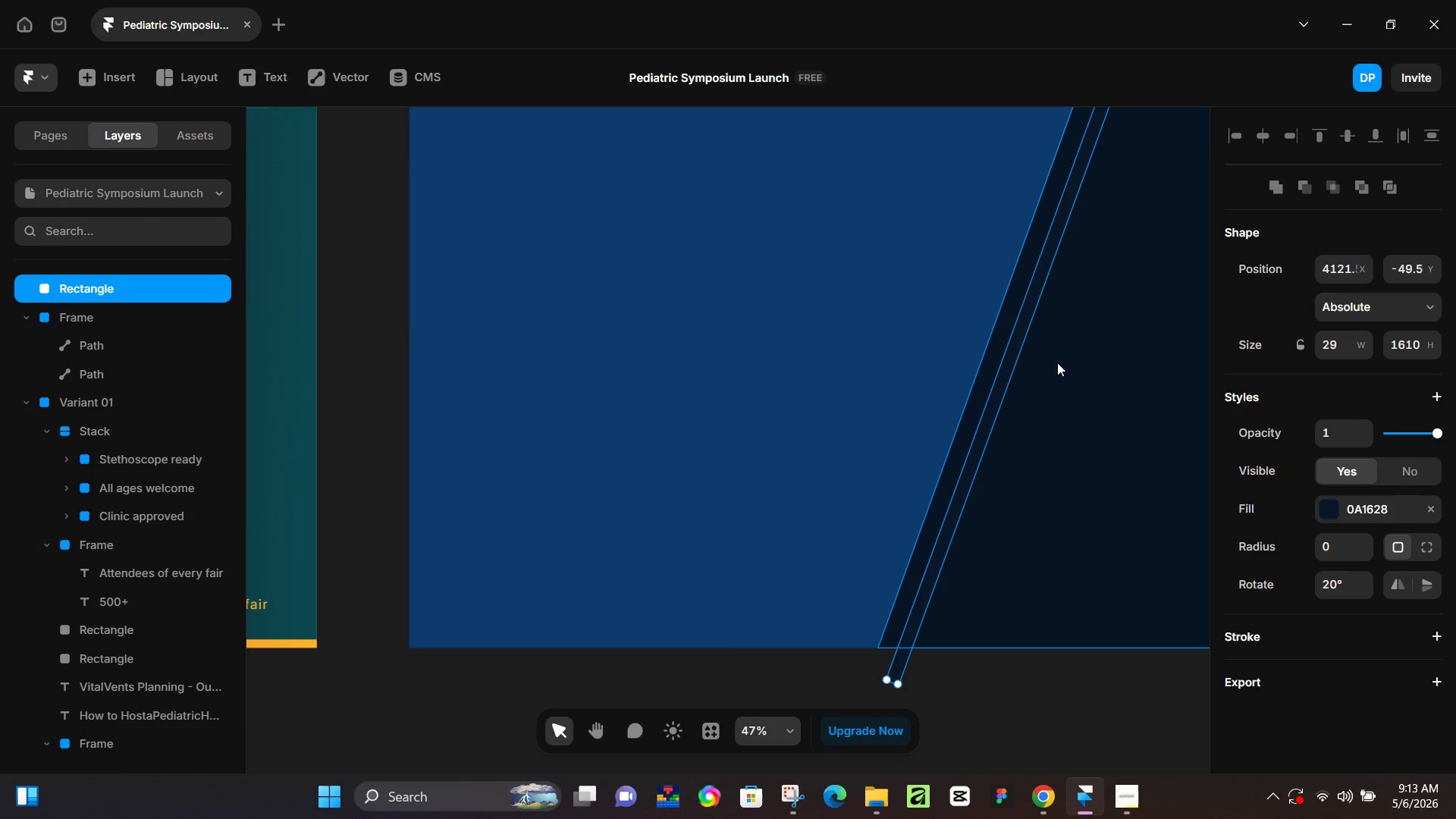 
key(Control+X)
 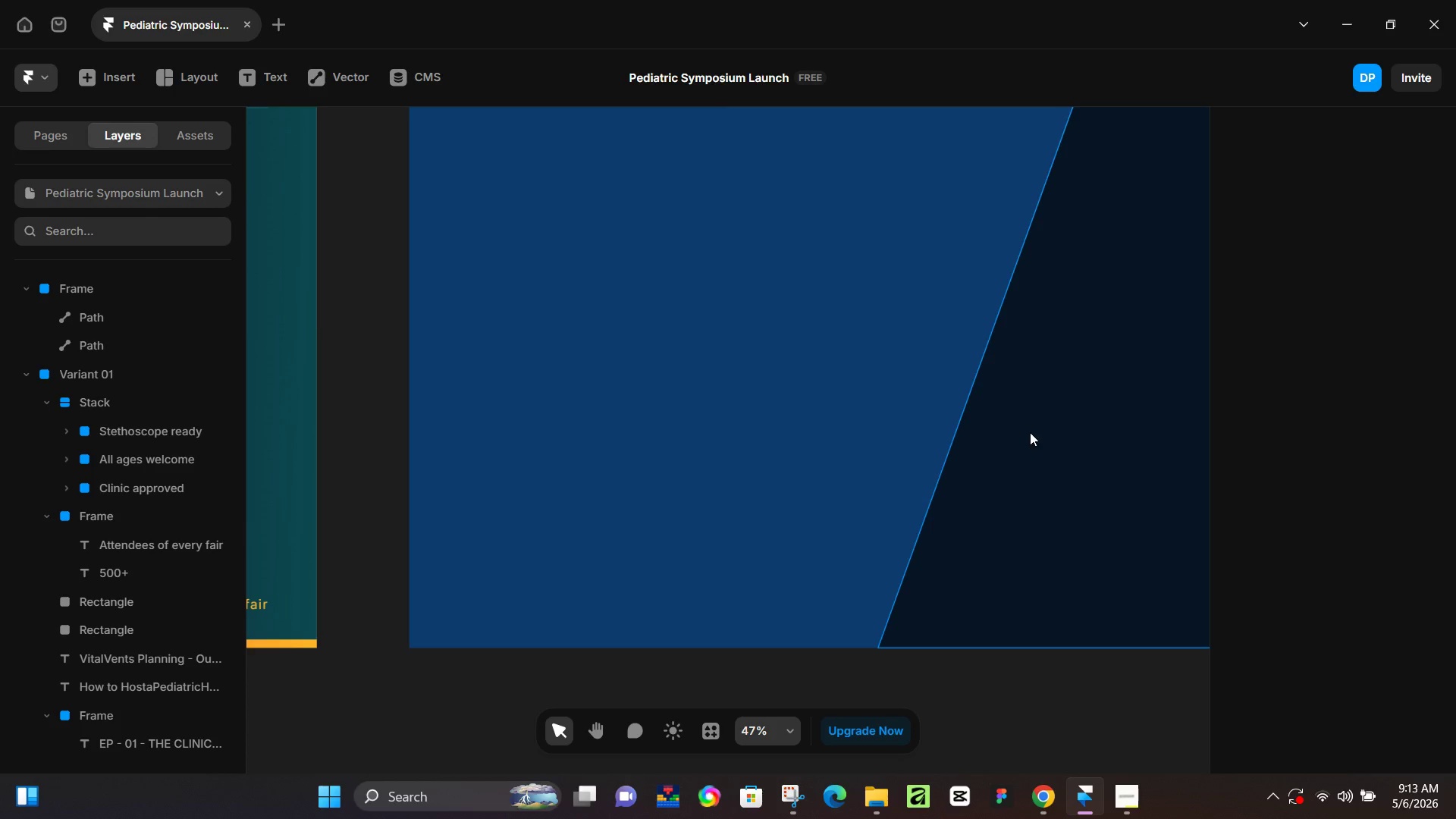 
wait(6.31)
 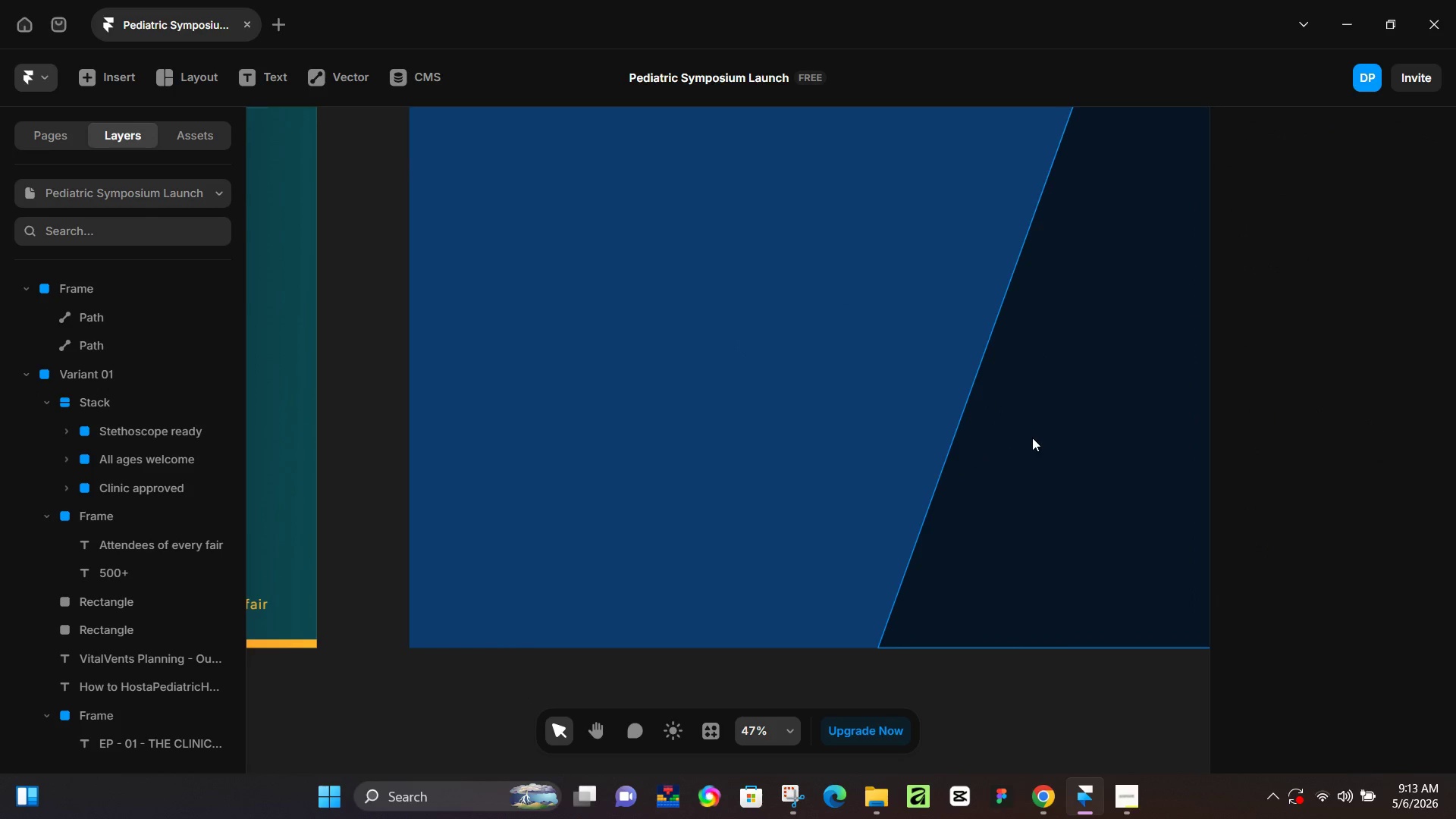 
hold_key(key=Space, duration=0.5)
 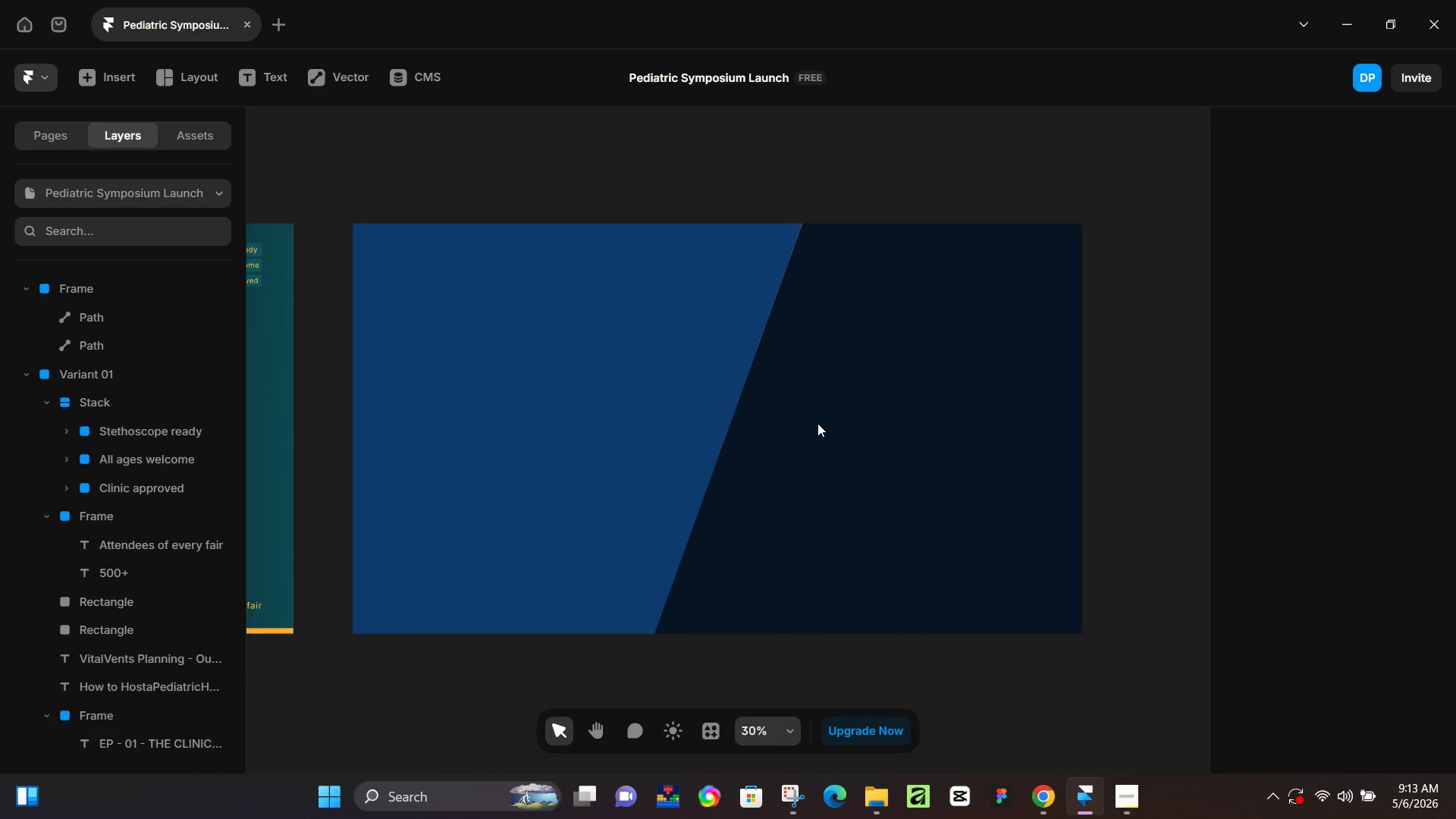 
left_click_drag(start_coordinate=[1041, 425], to_coordinate=[743, 528])
 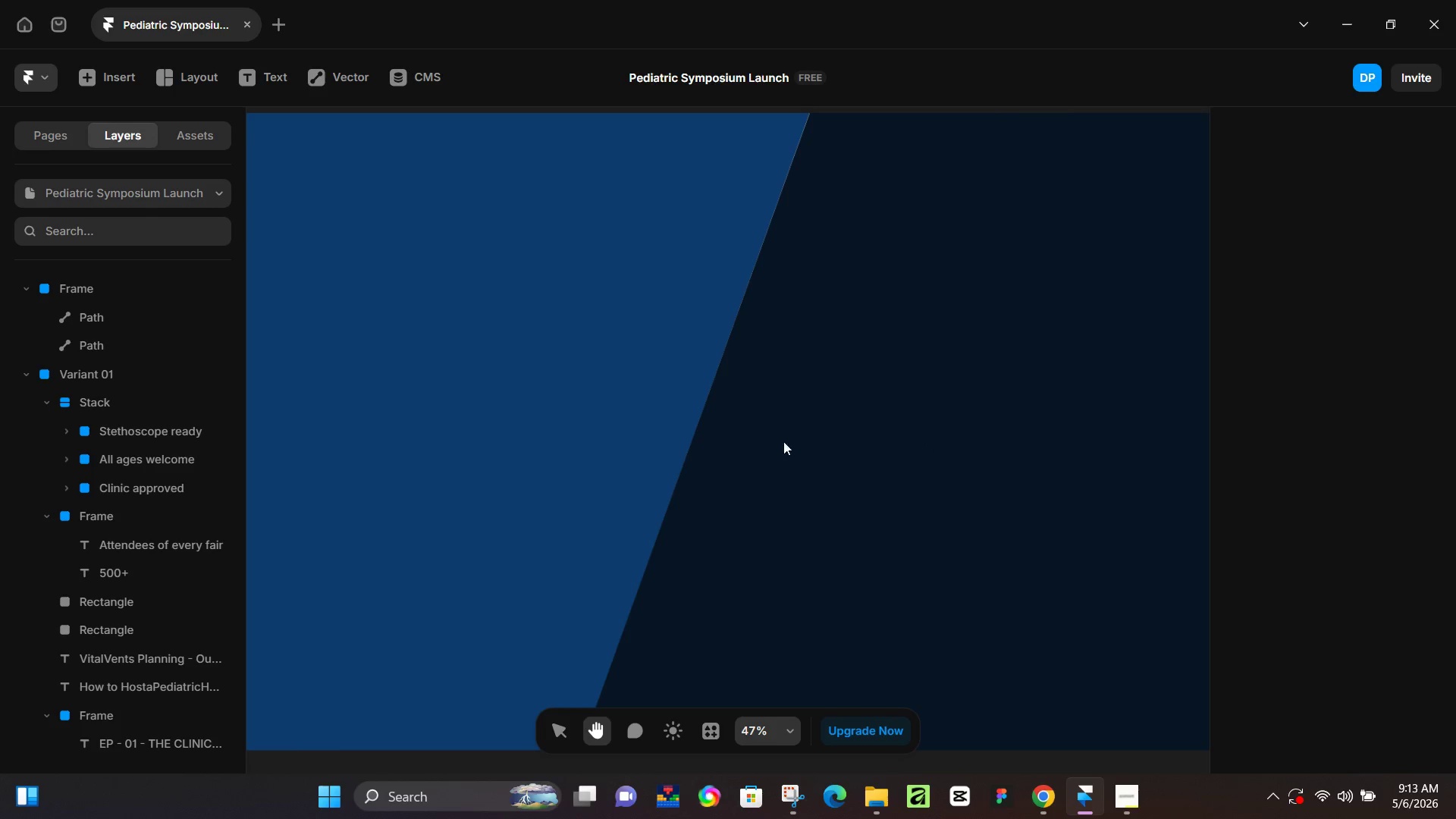 
hold_key(key=ControlLeft, duration=0.39)
scroll: coordinate [790, 423], scroll_direction: down, amount: 4.0
 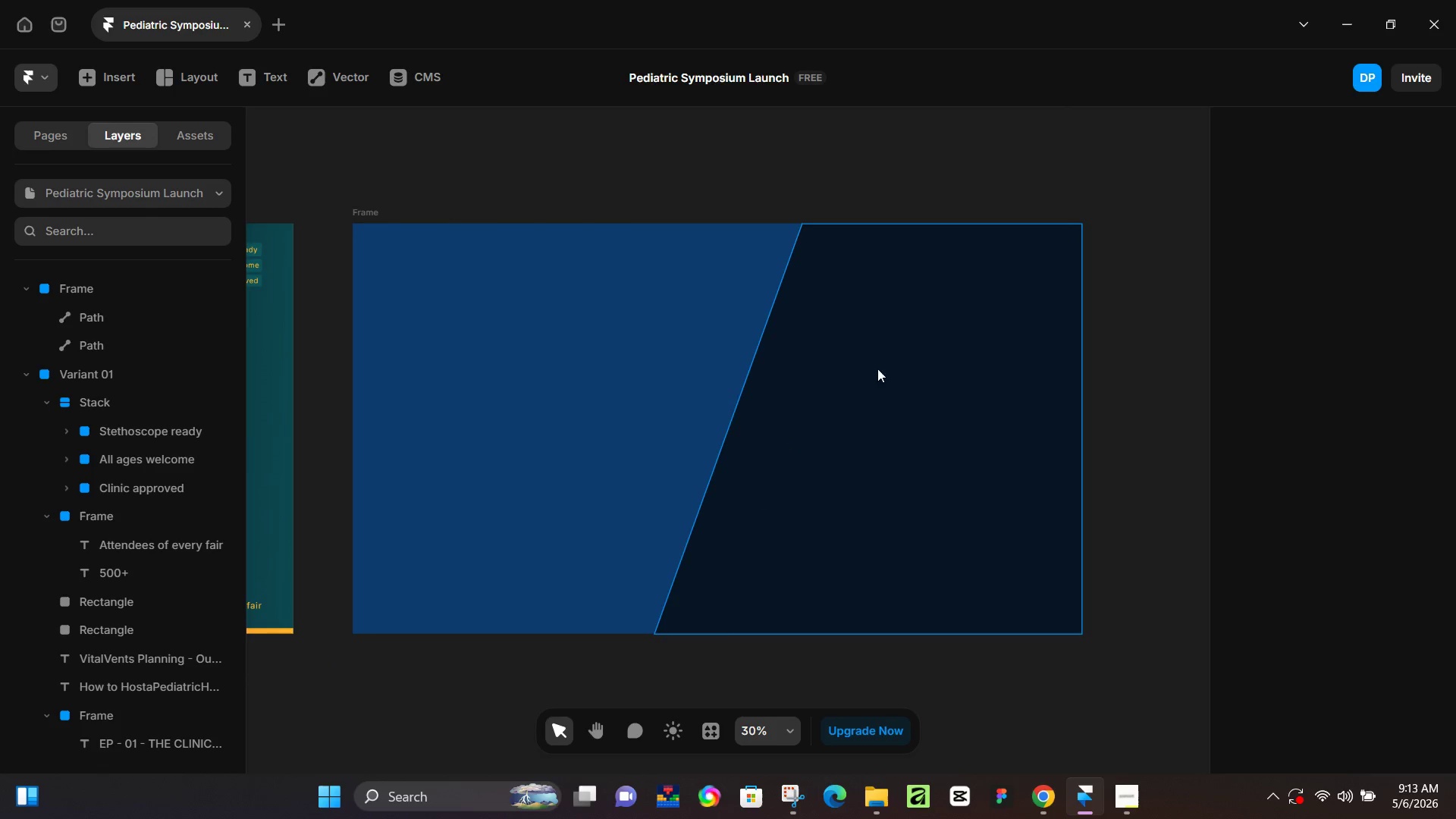 
left_click([864, 366])
 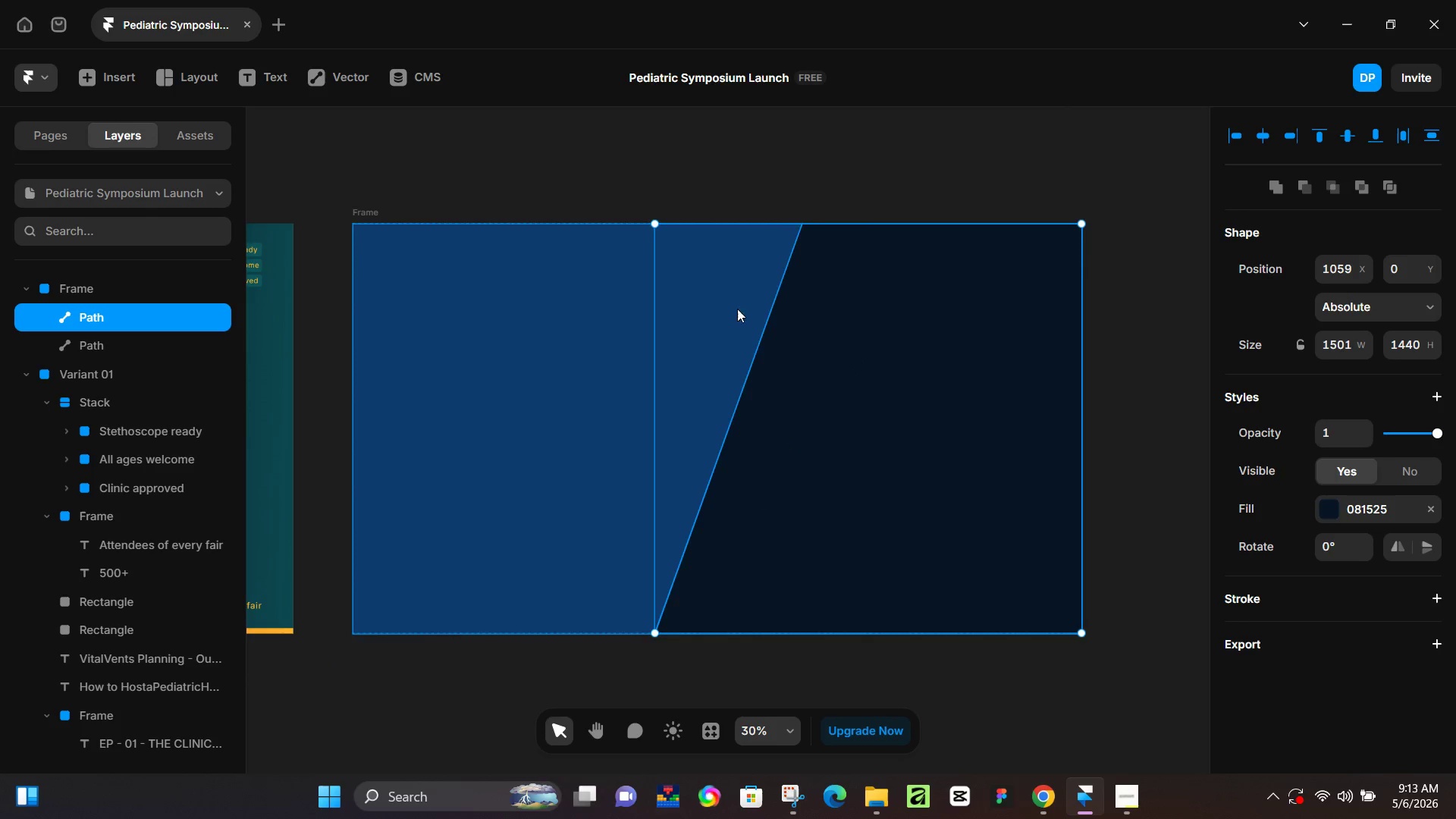 
key(Control+V)
 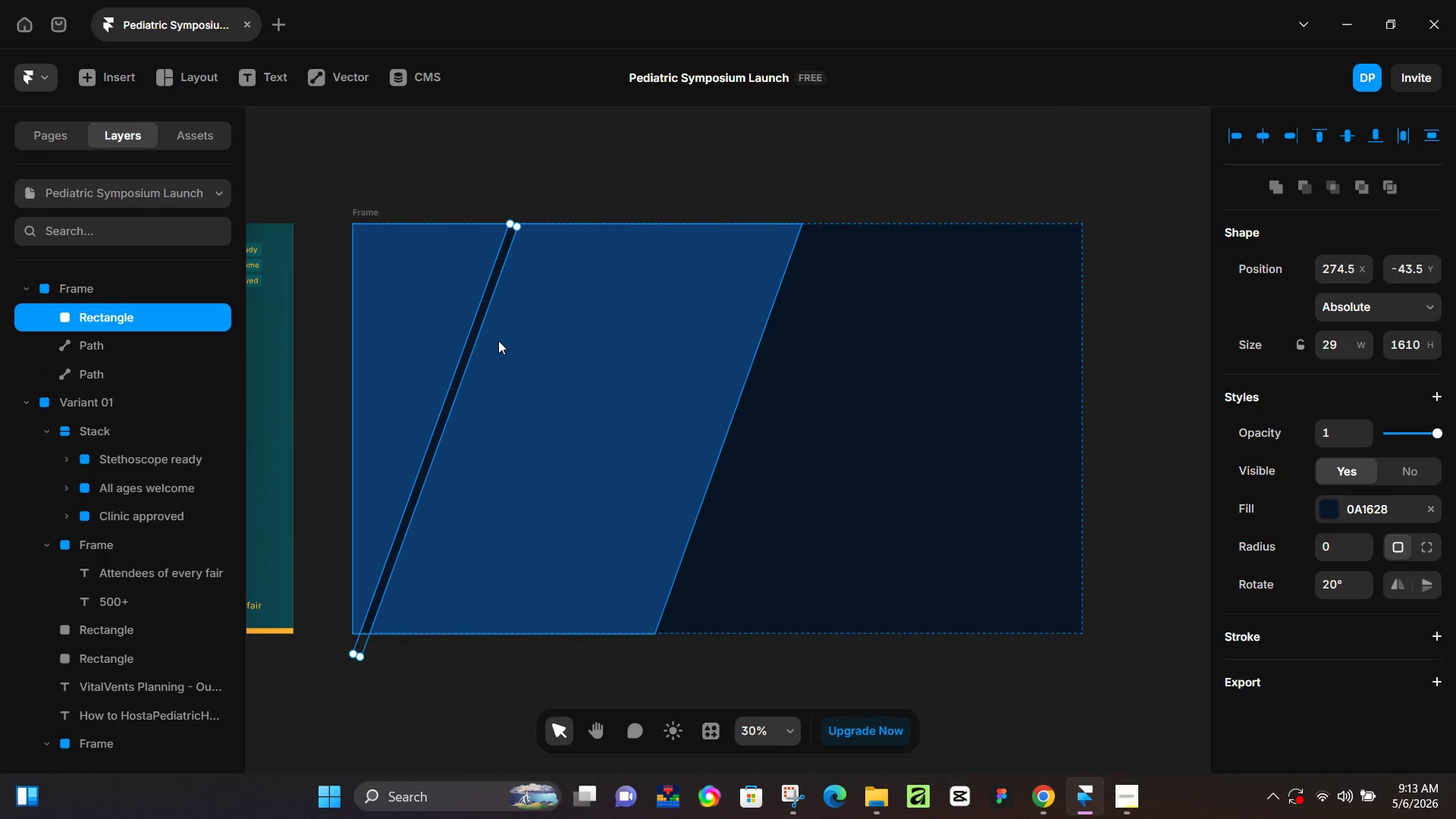 
hold_key(key=ArrowRight, duration=1.52)
 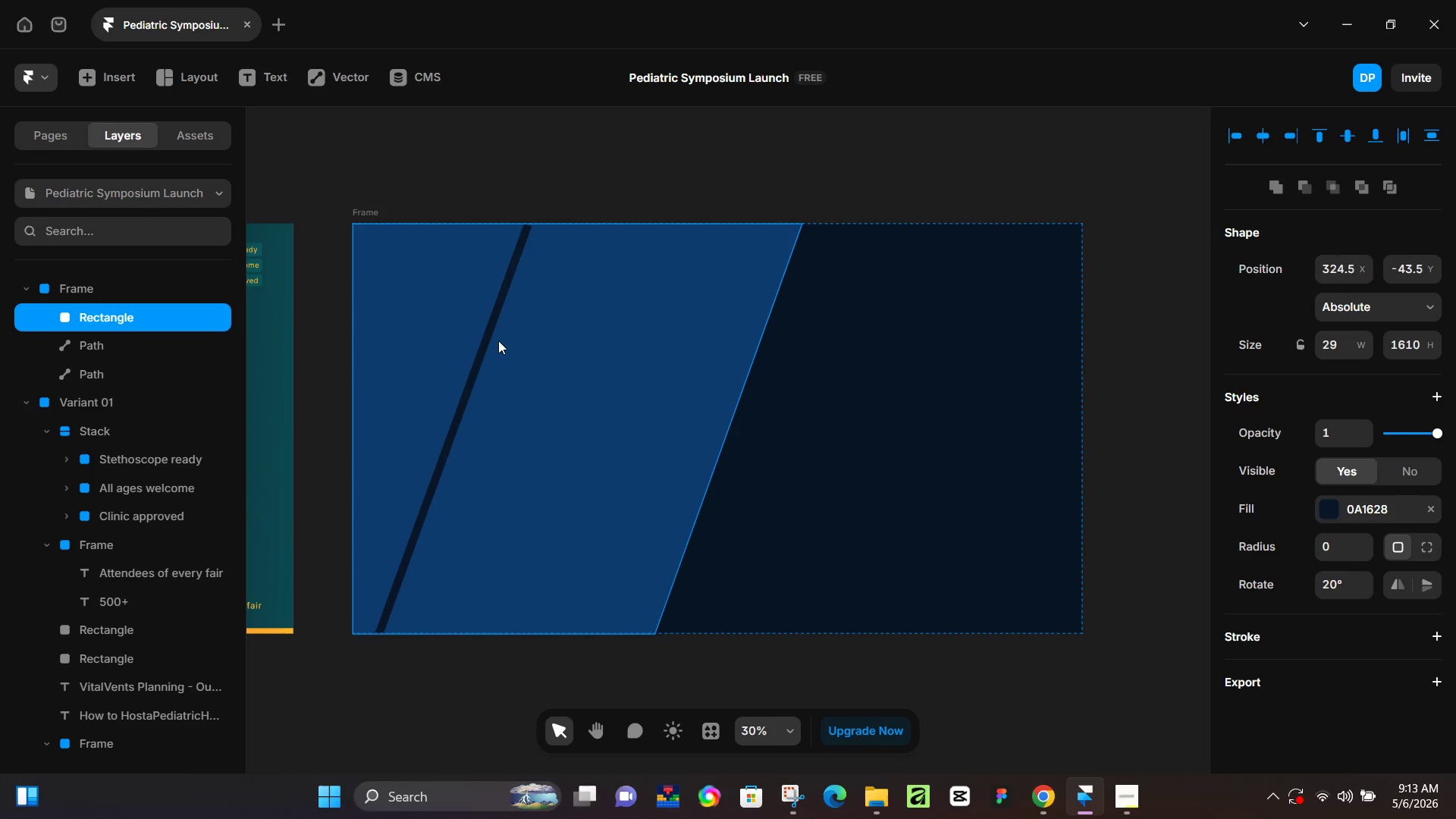 
hold_key(key=ArrowRight, duration=1.5)
 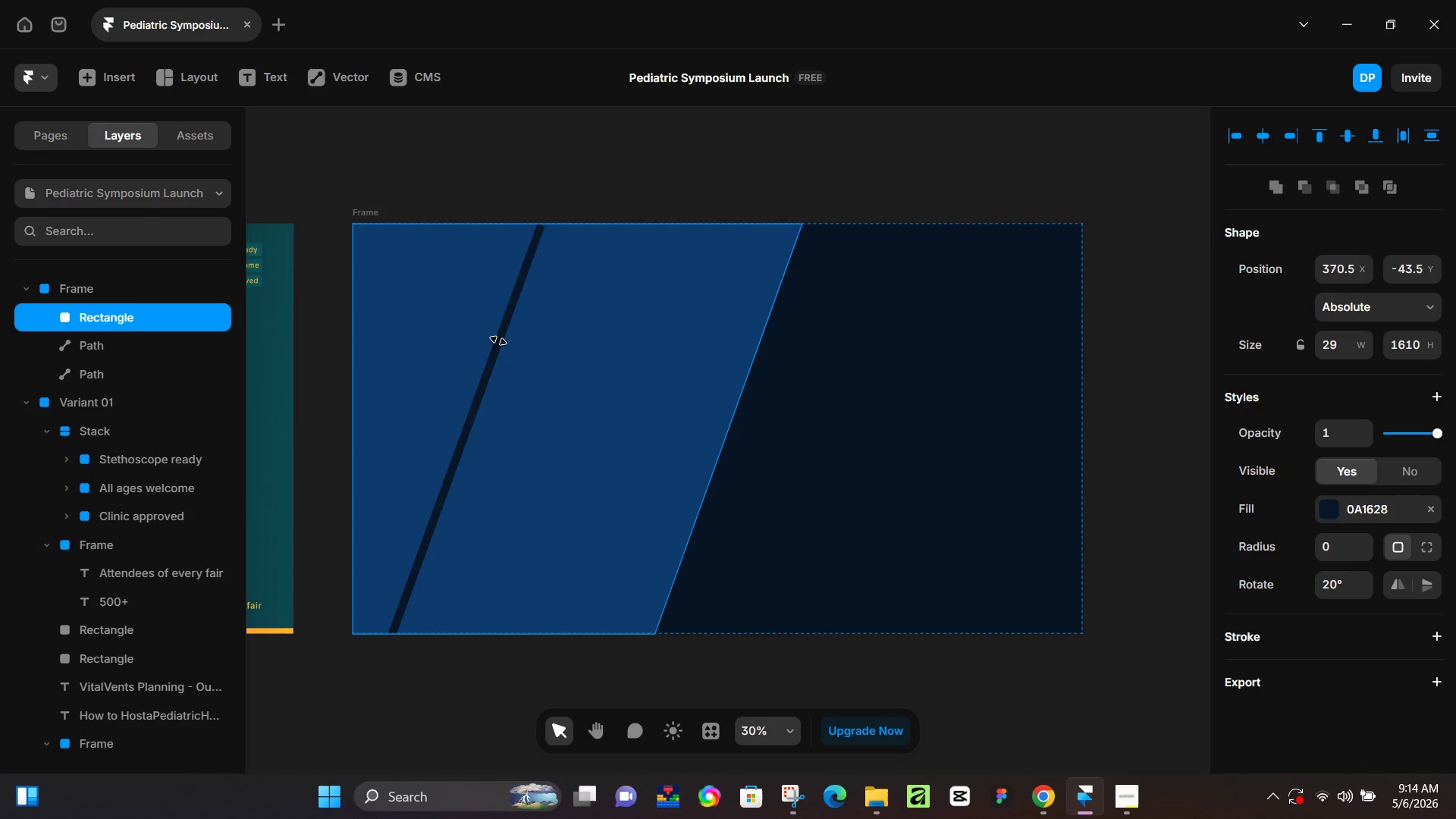 
hold_key(key=ArrowRight, duration=1.5)
 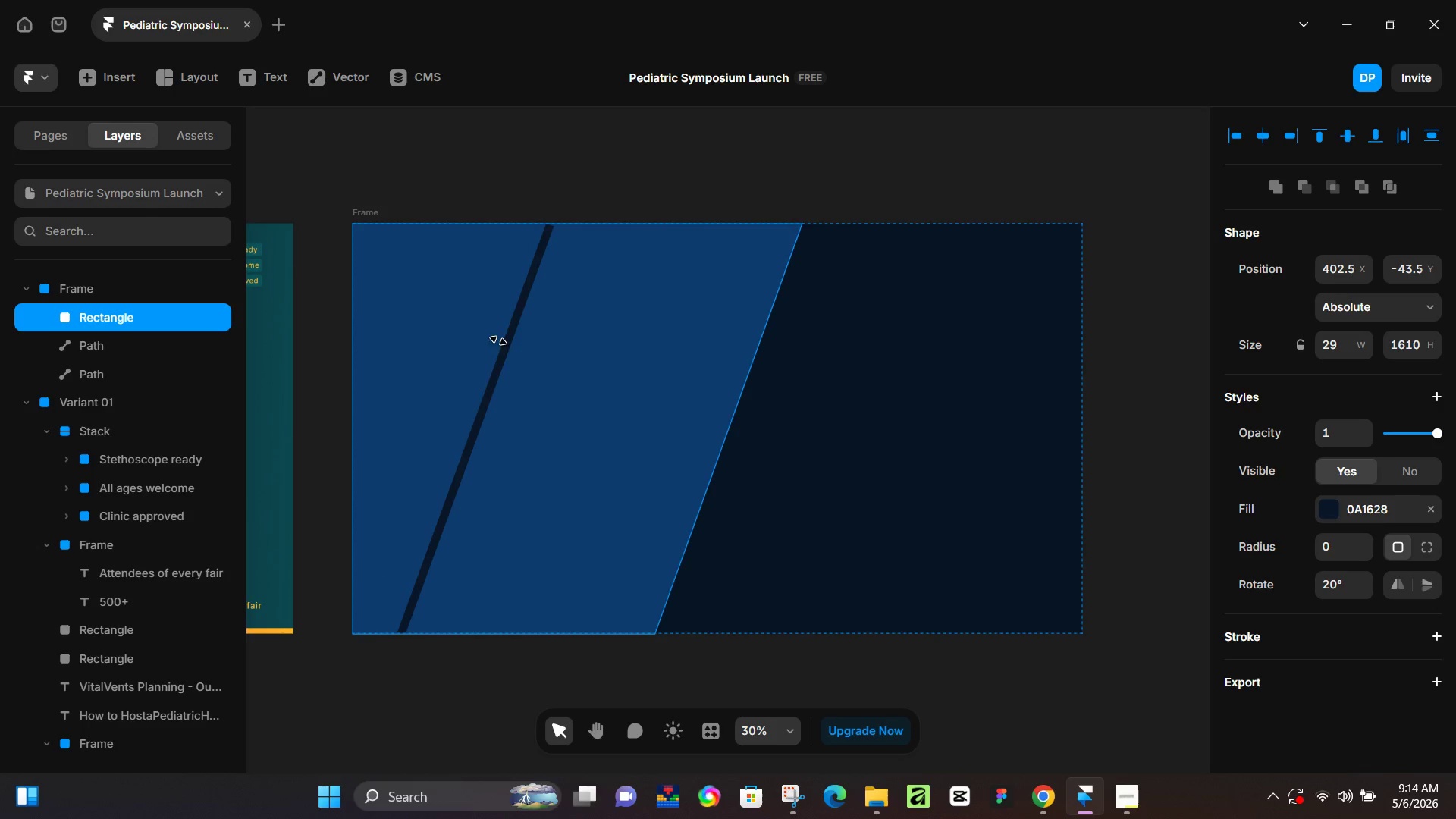 
key(ArrowRight)
 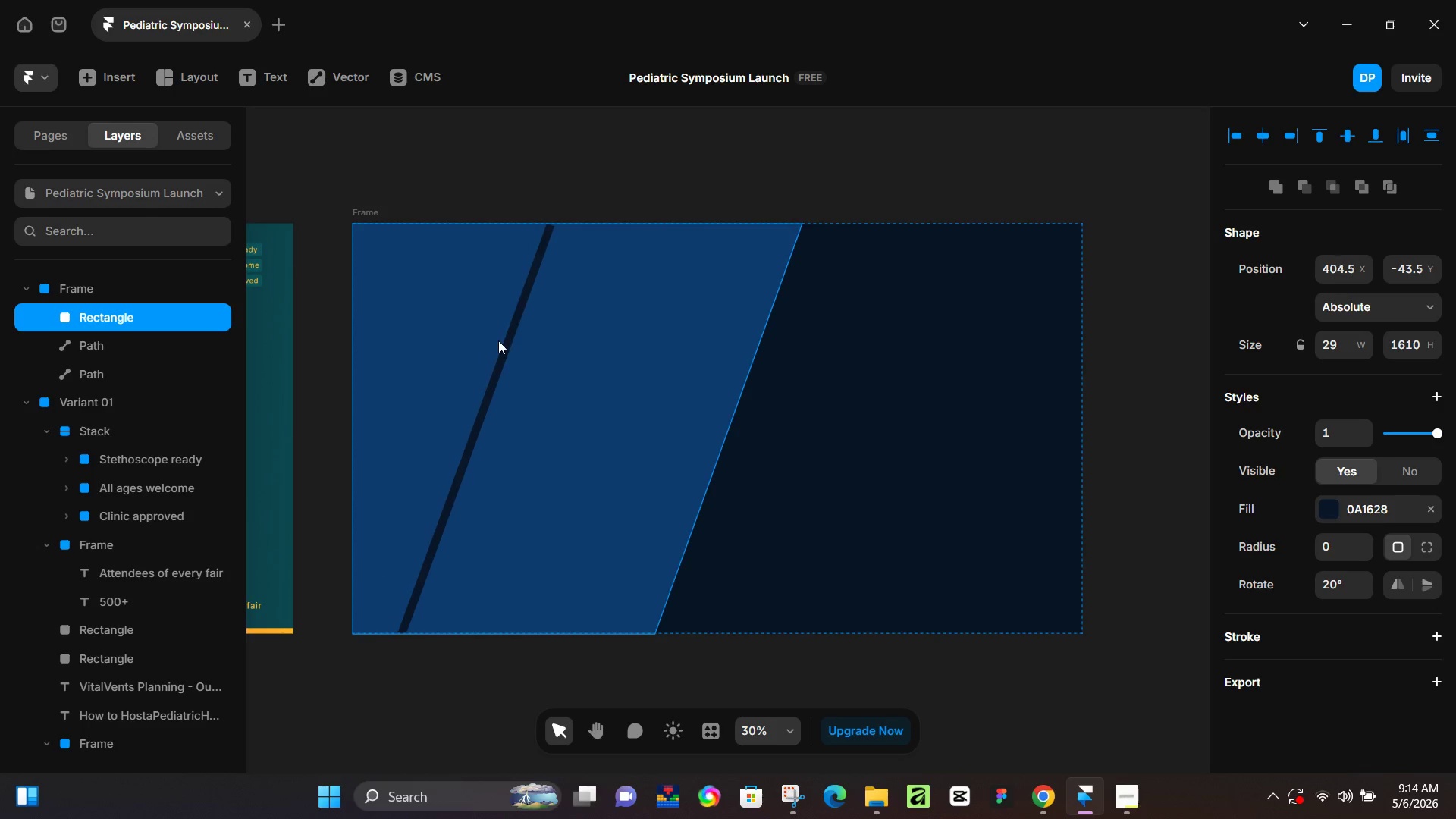 
key(ArrowRight)
 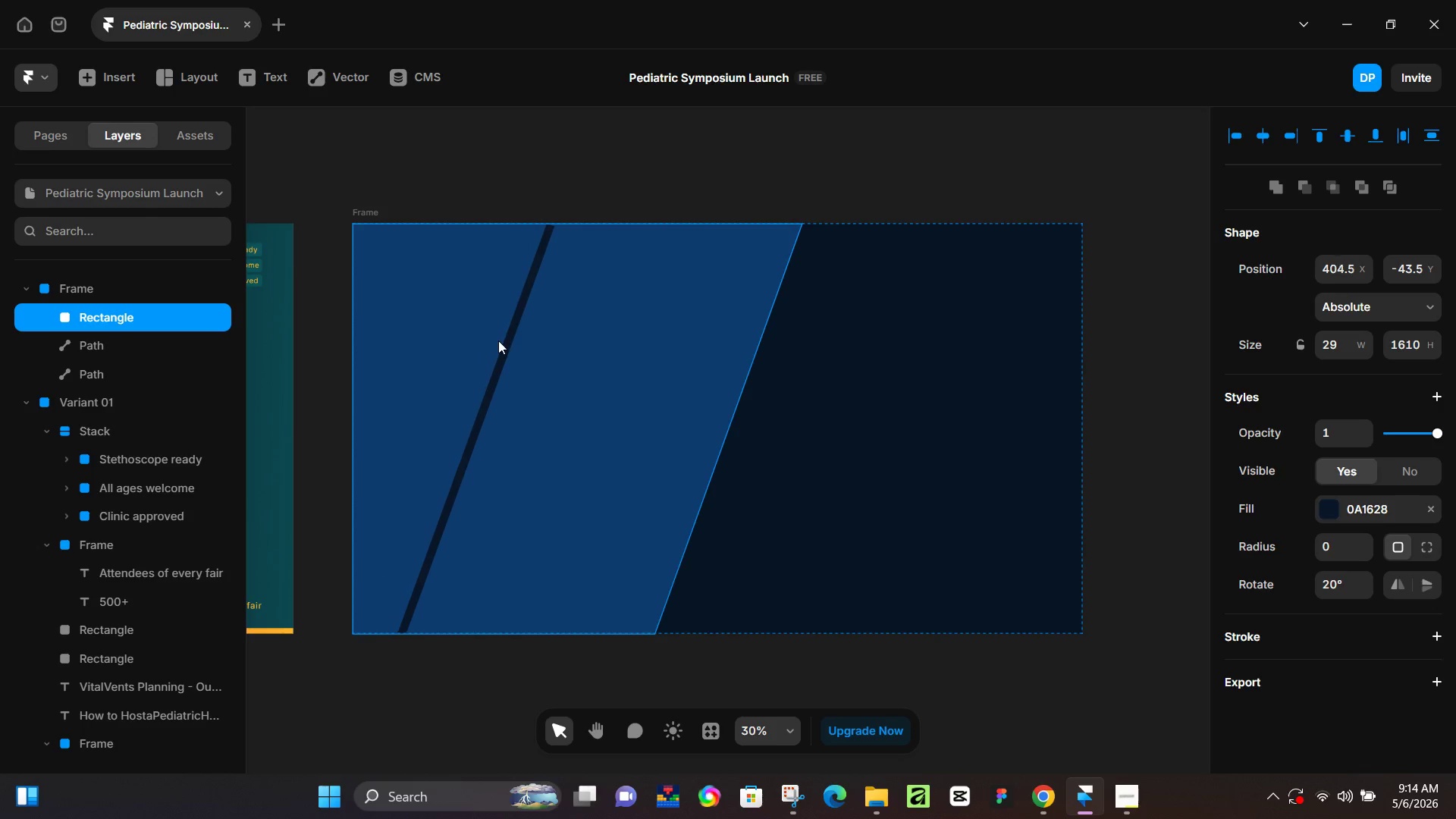 
key(ArrowRight)
 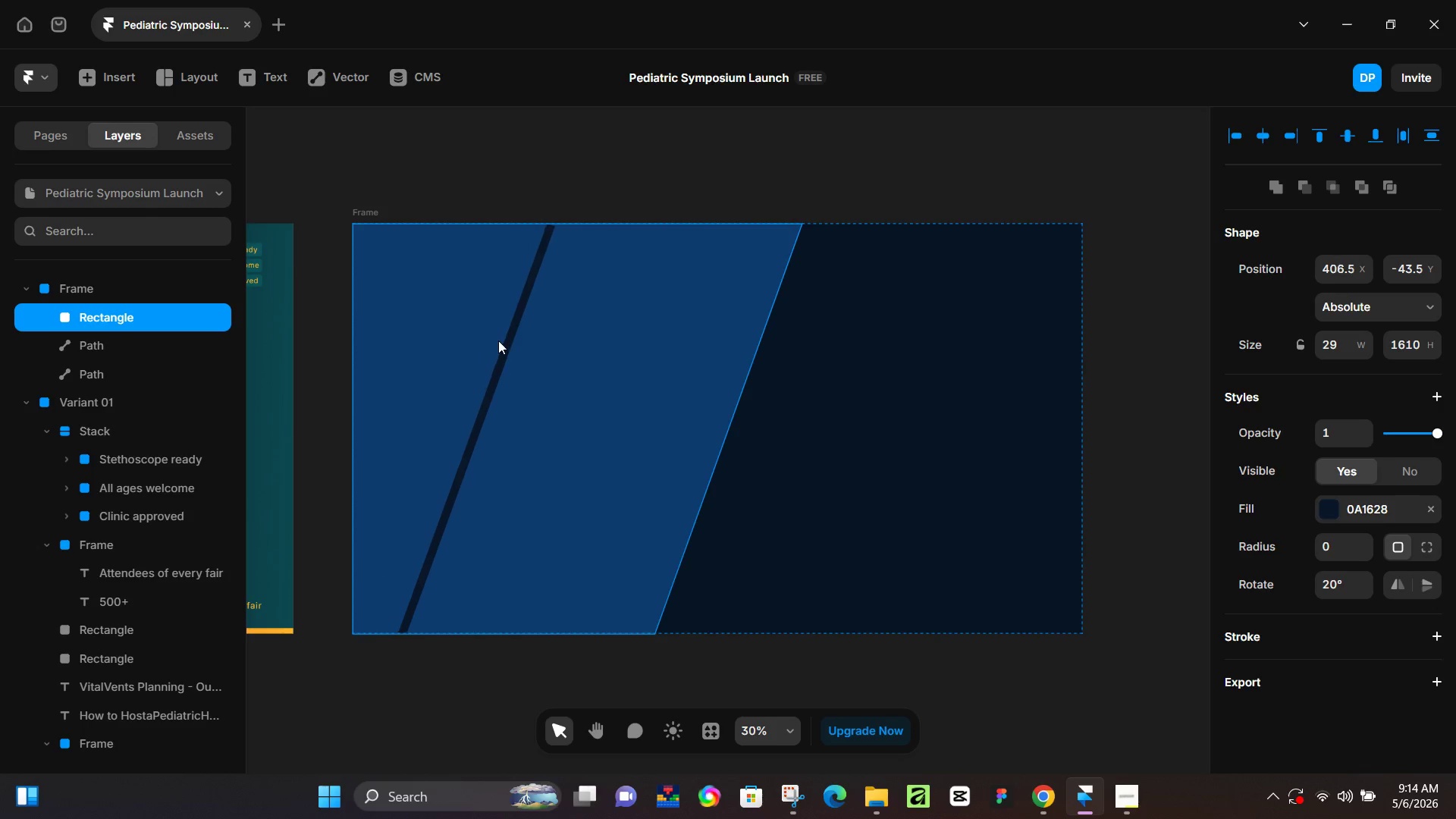 
key(ArrowRight)
 